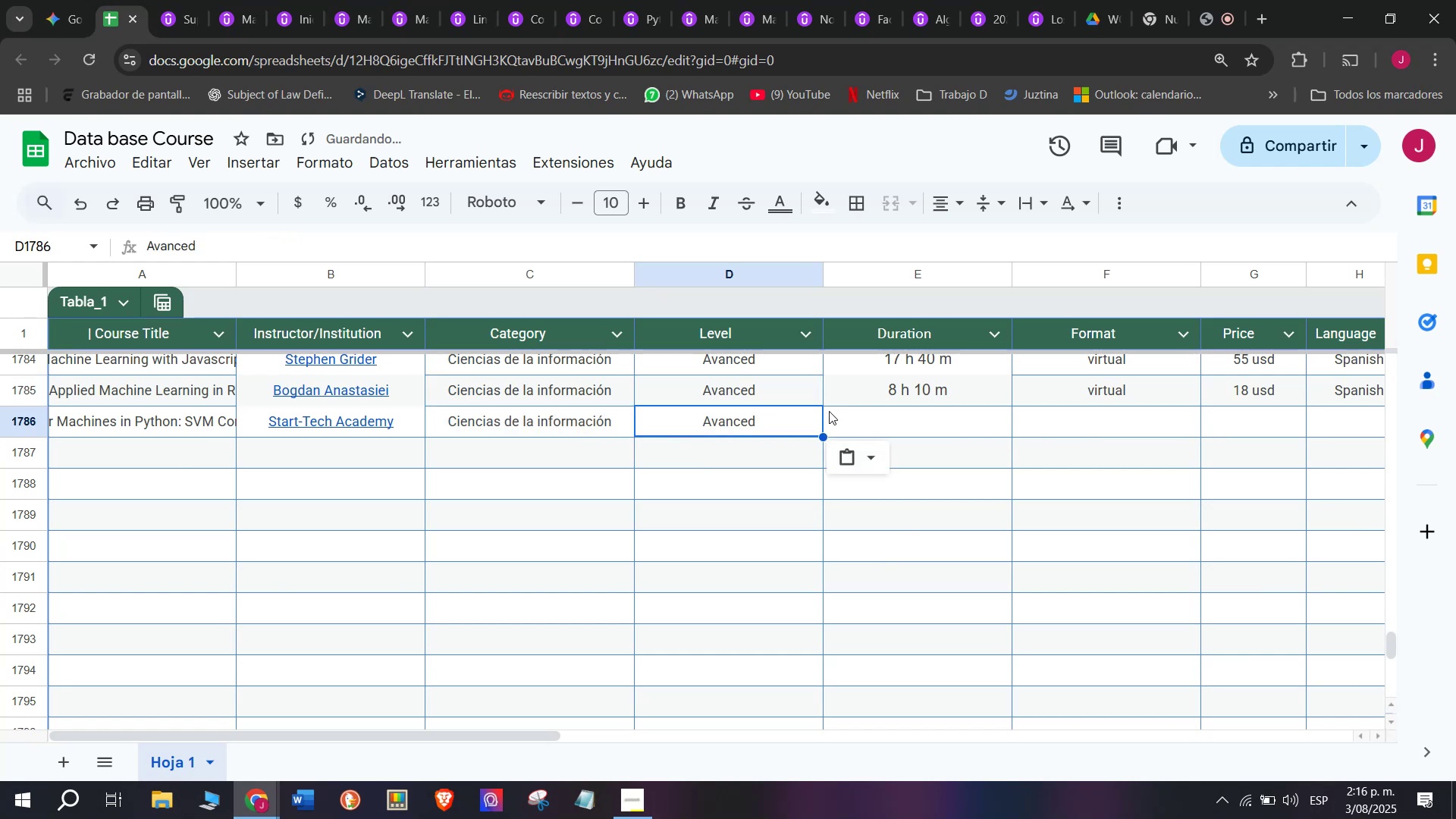 
key(Control+C)
 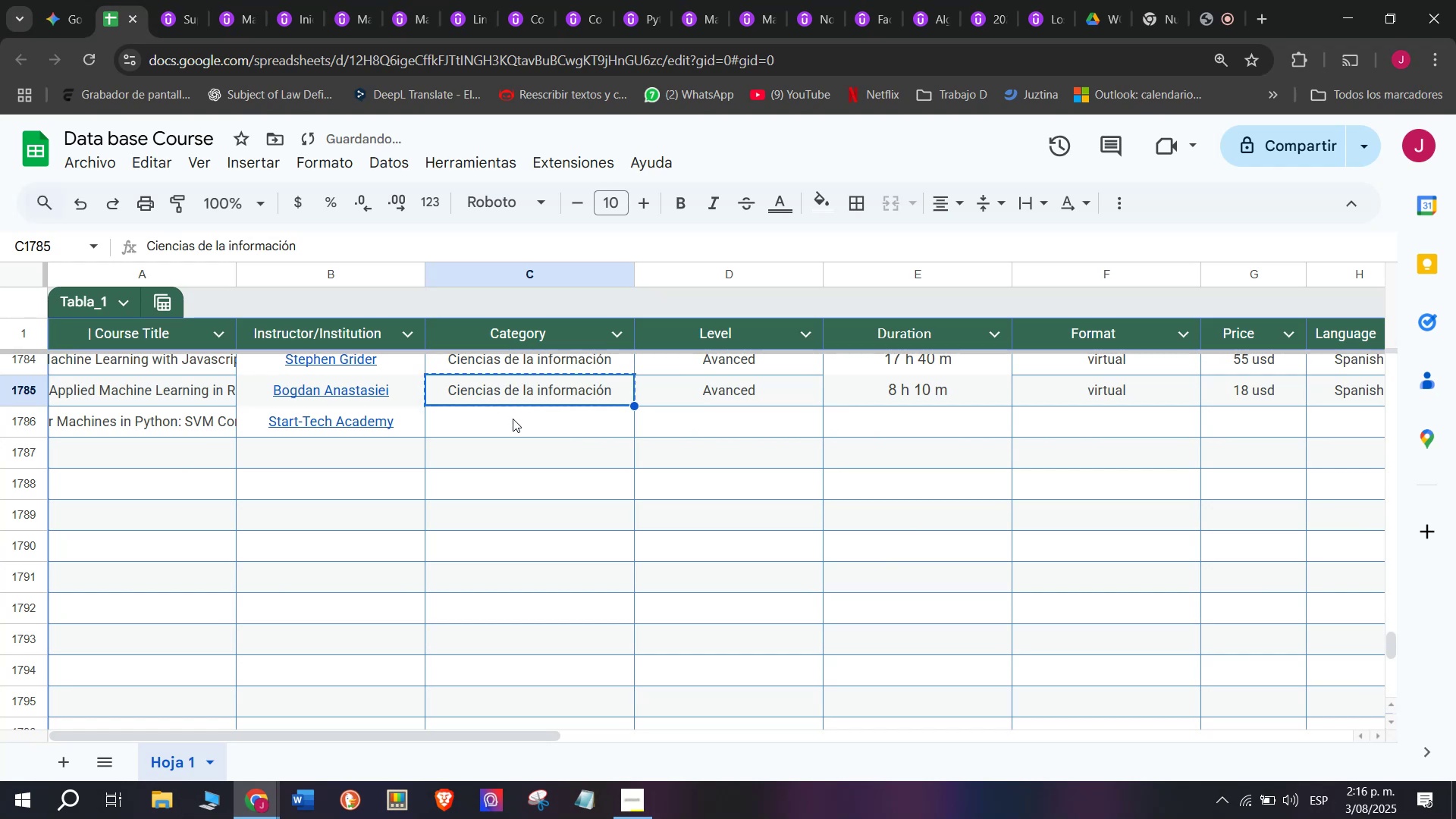 
double_click([513, 419])
 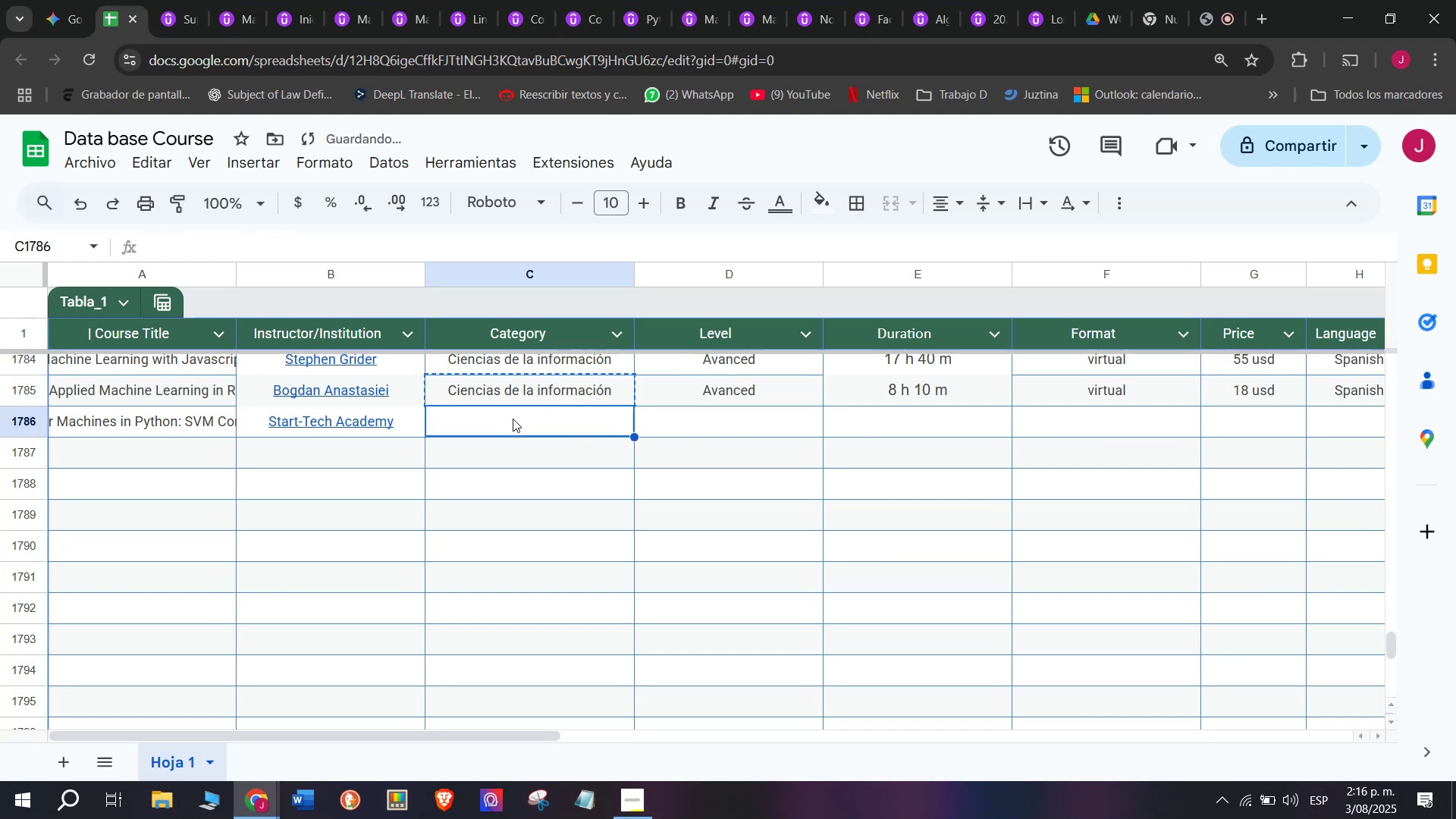 
key(Z)
 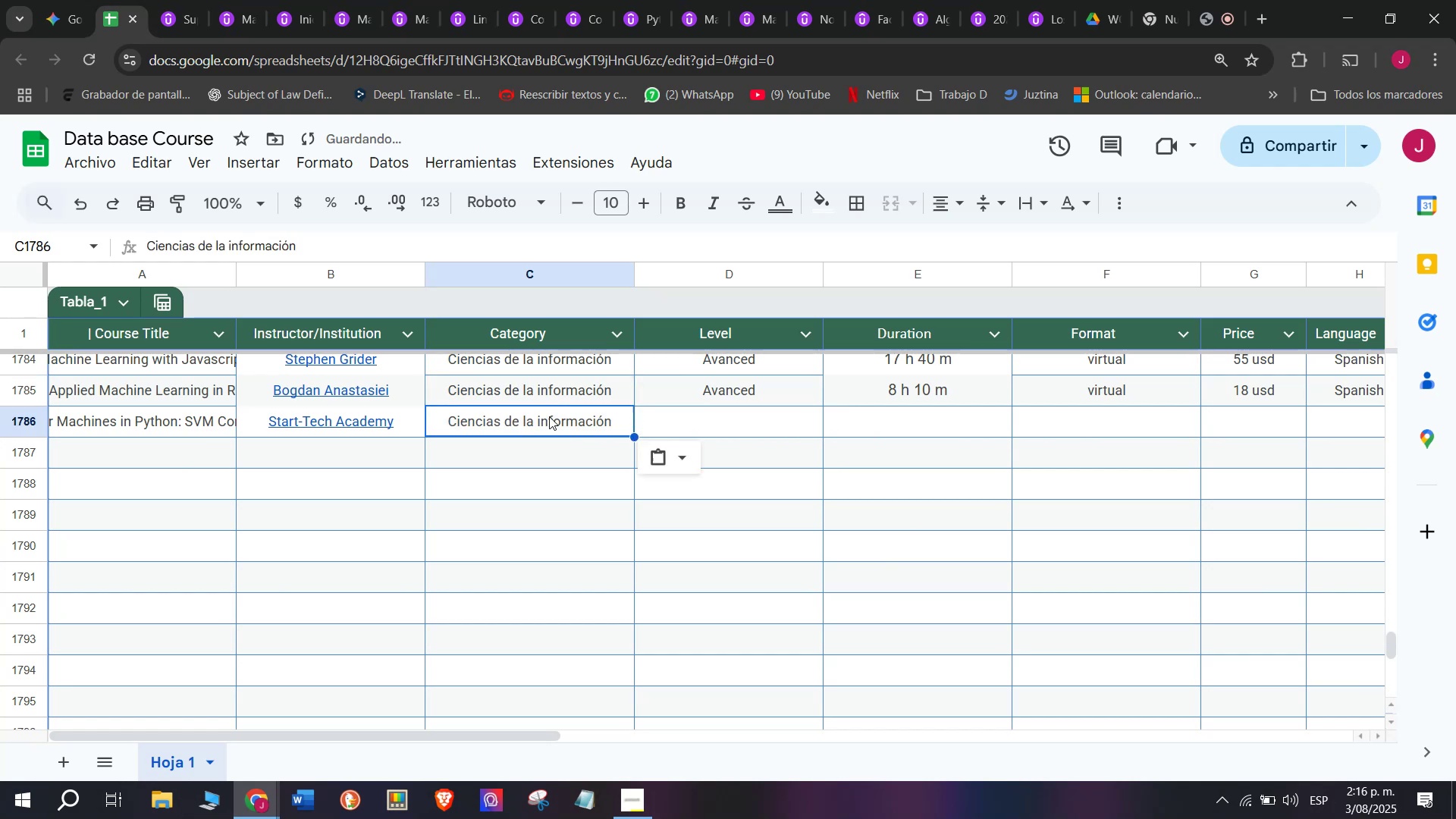 
key(Control+ControlLeft)
 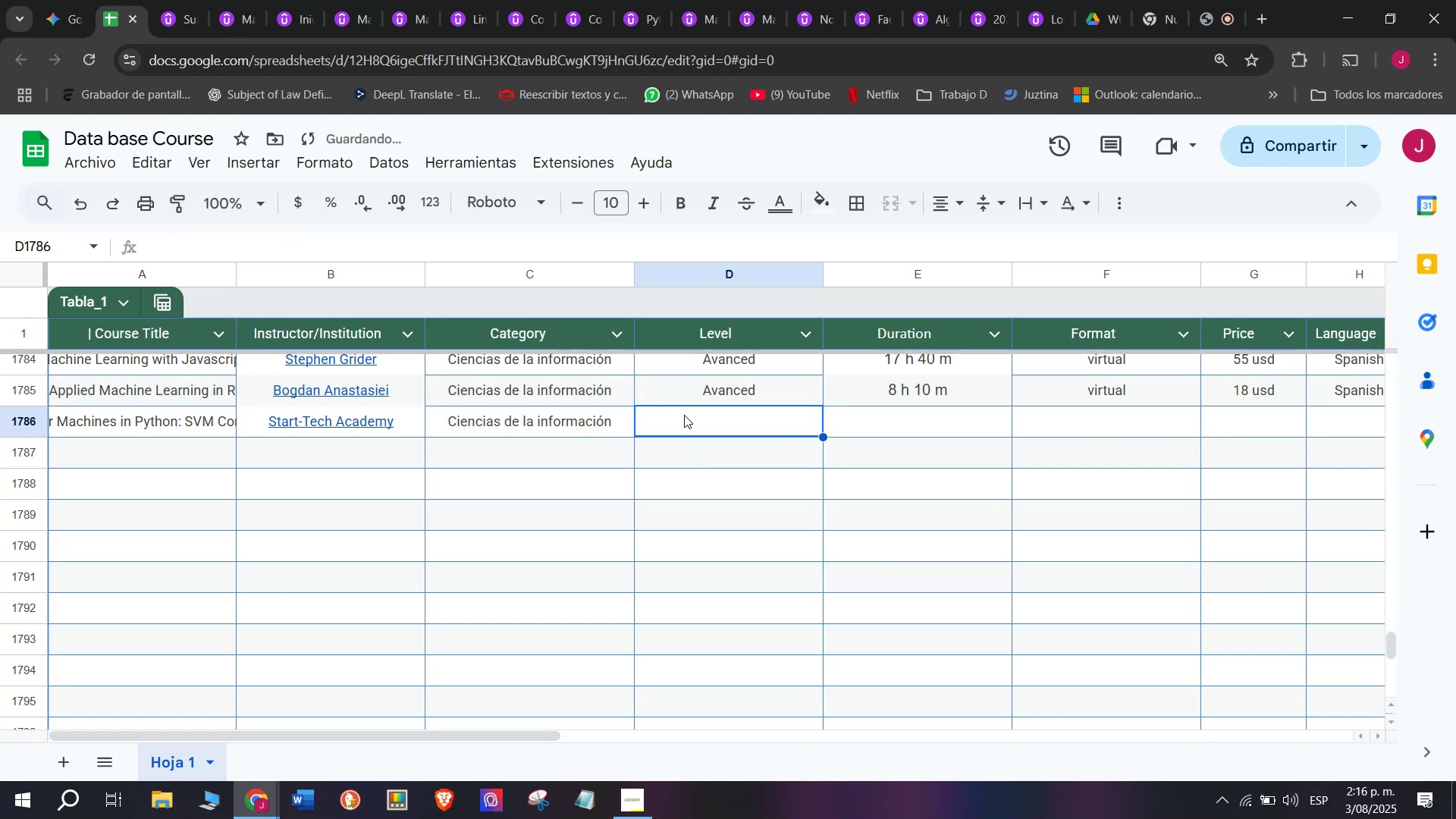 
key(Control+V)
 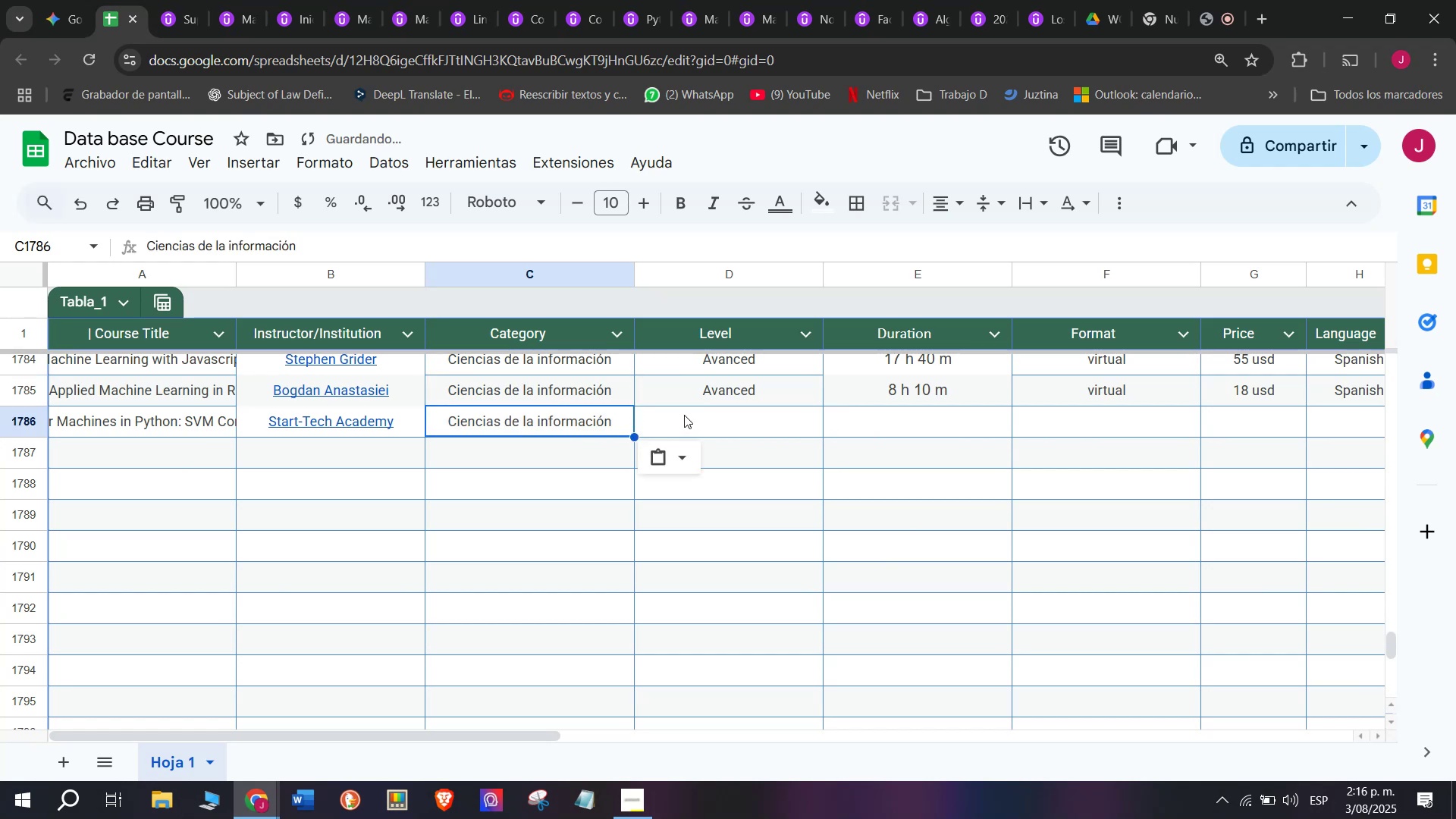 
triple_click([684, 415])
 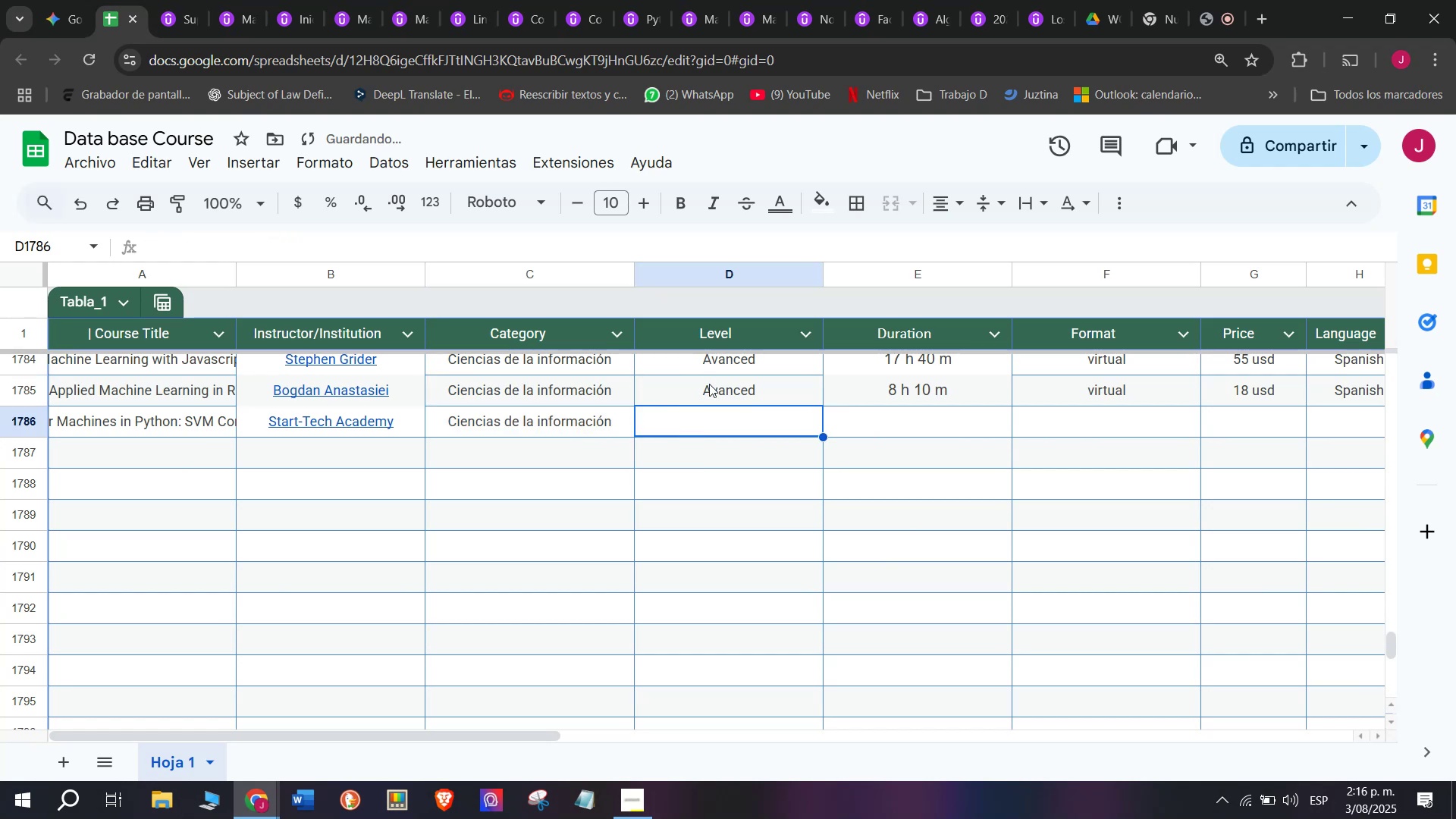 
left_click([711, 388])
 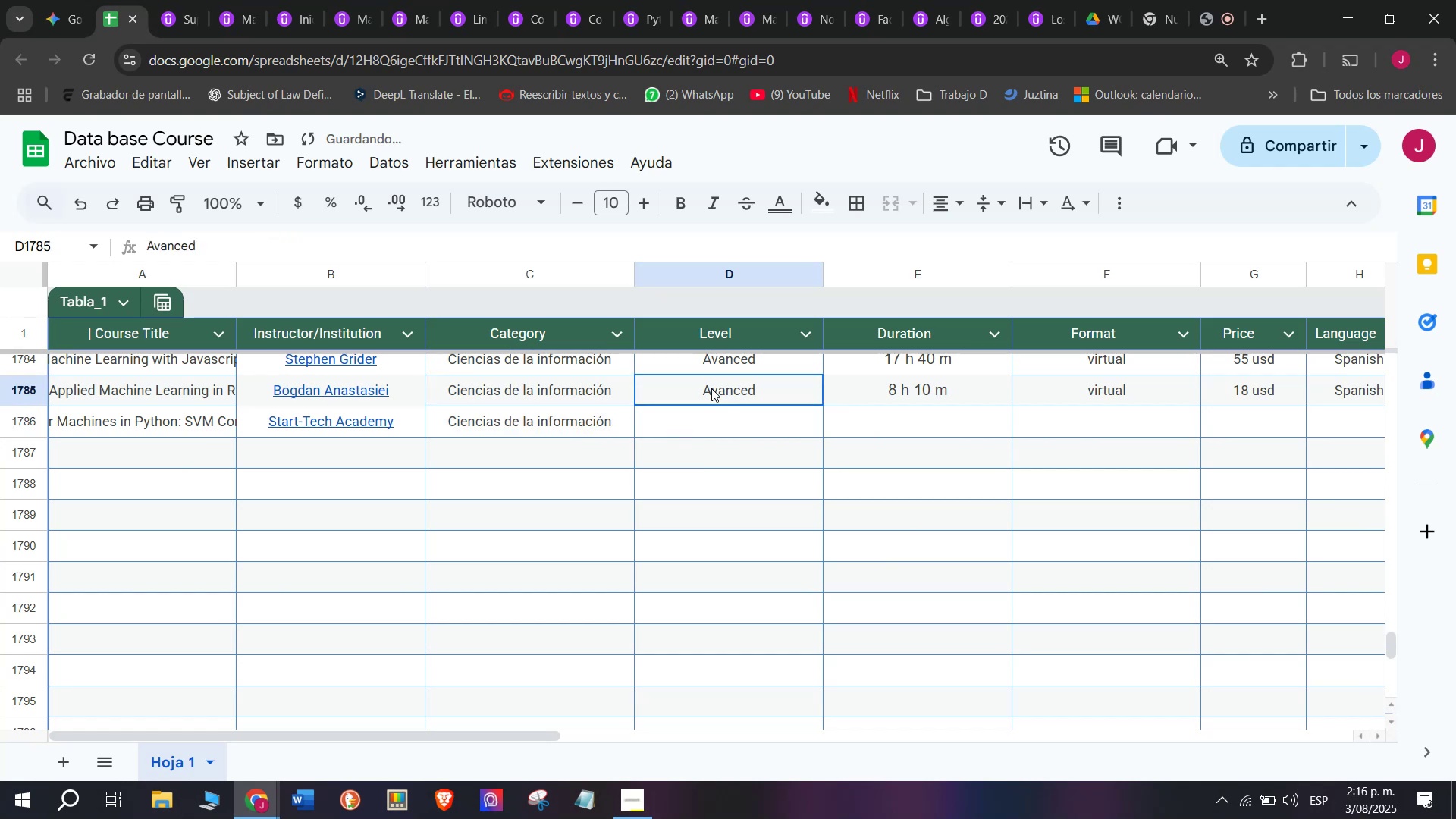 
key(Control+ControlLeft)
 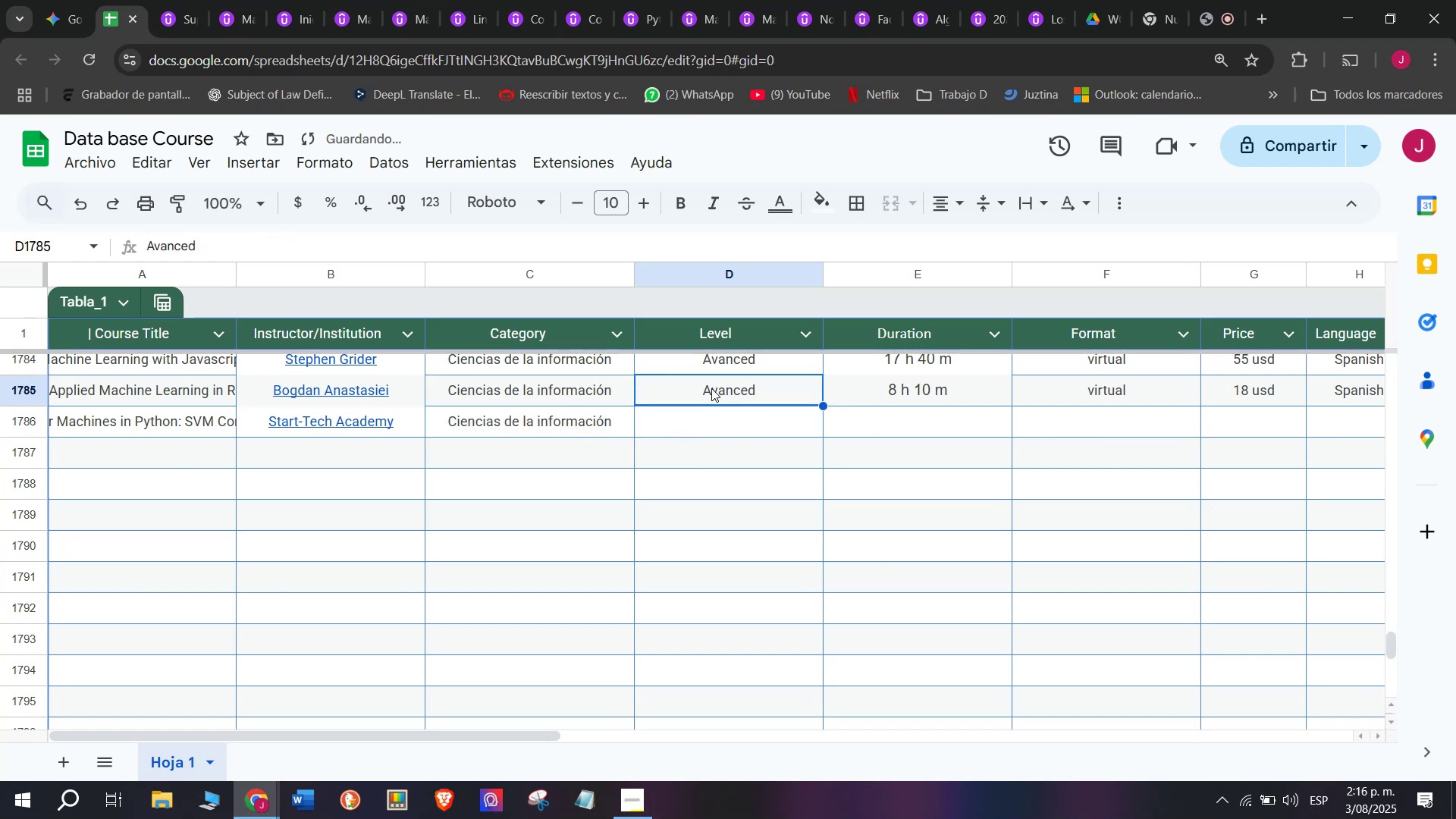 
key(Control+C)
 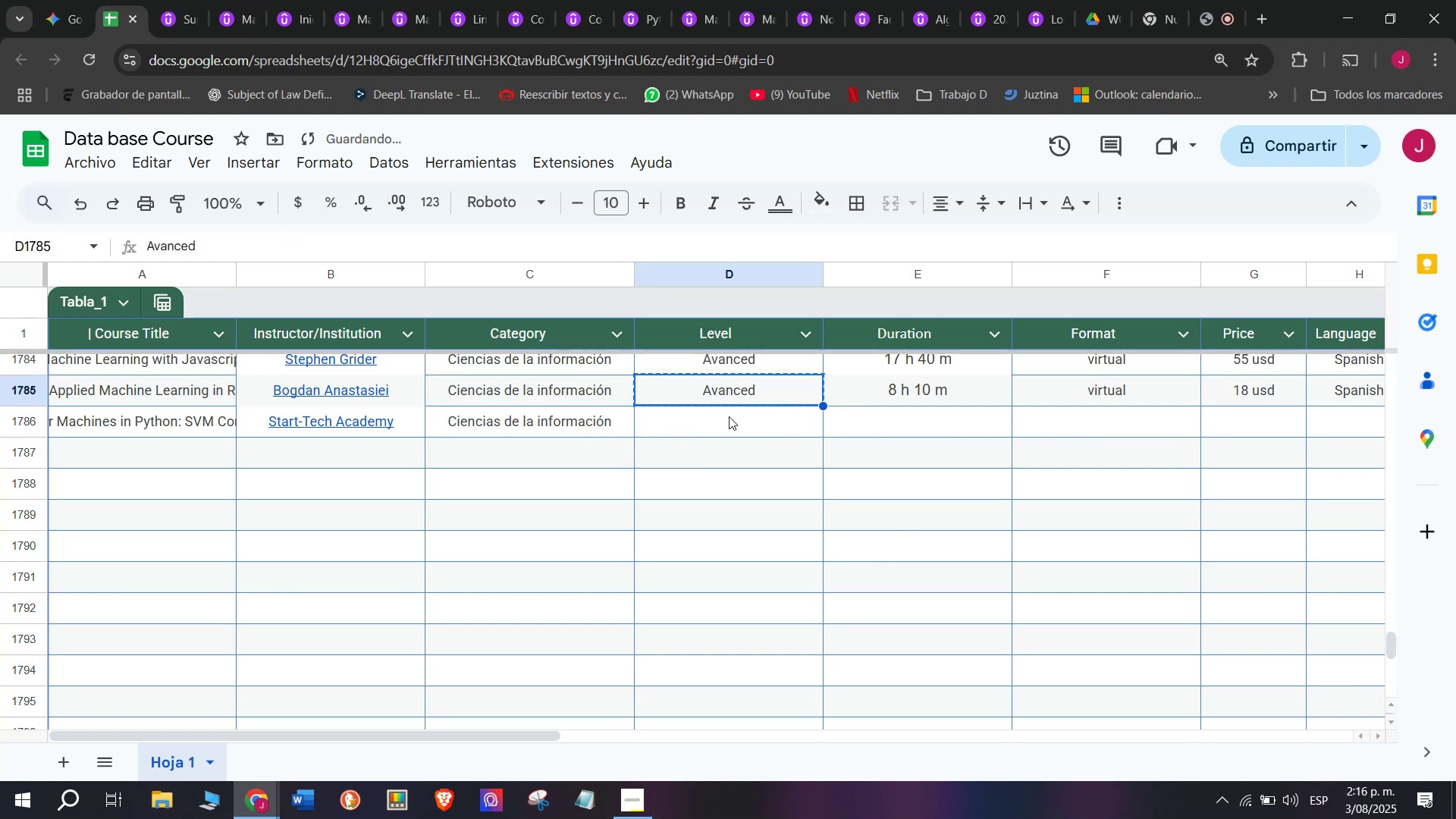 
double_click([729, 416])
 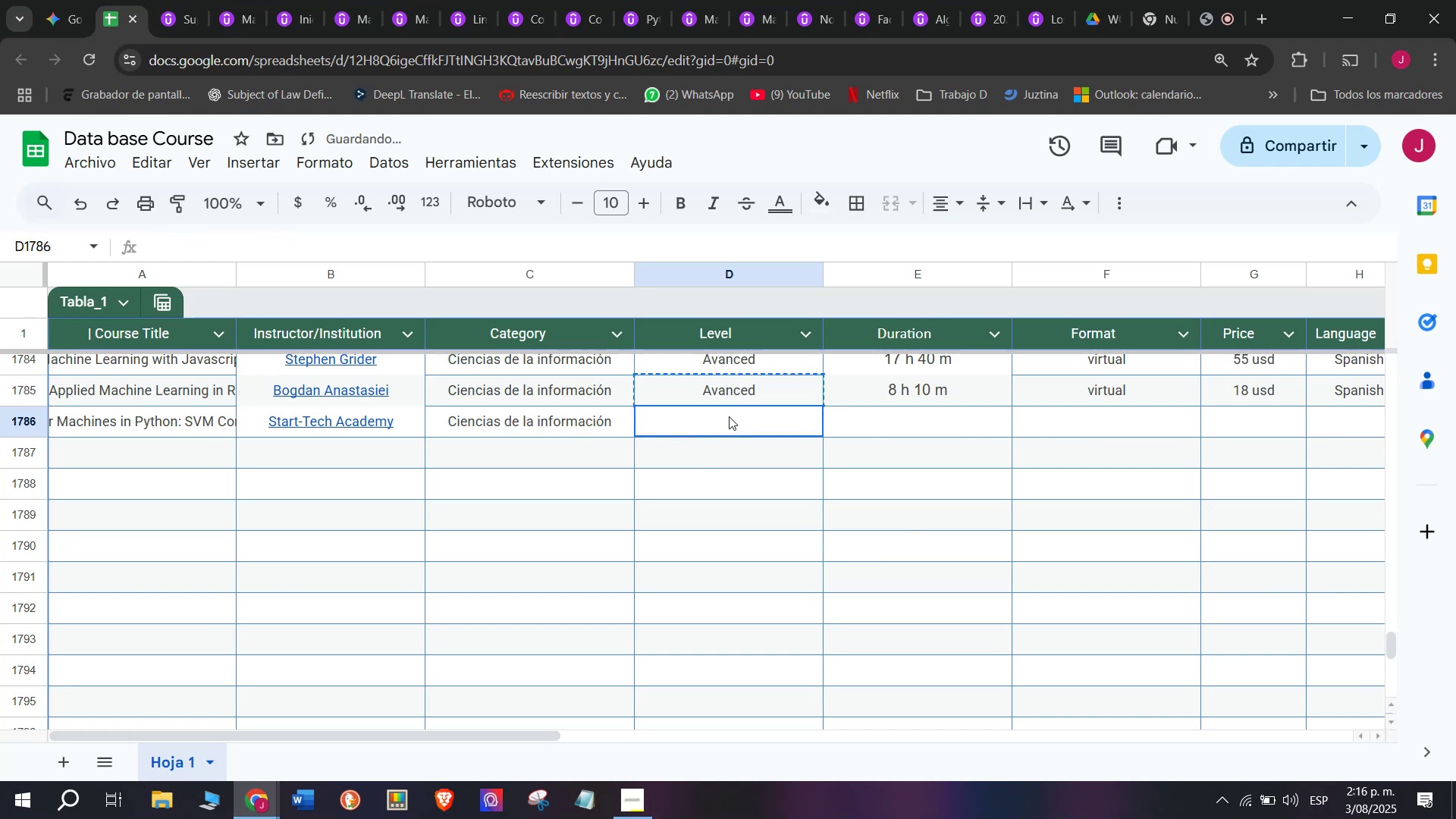 
key(Z)
 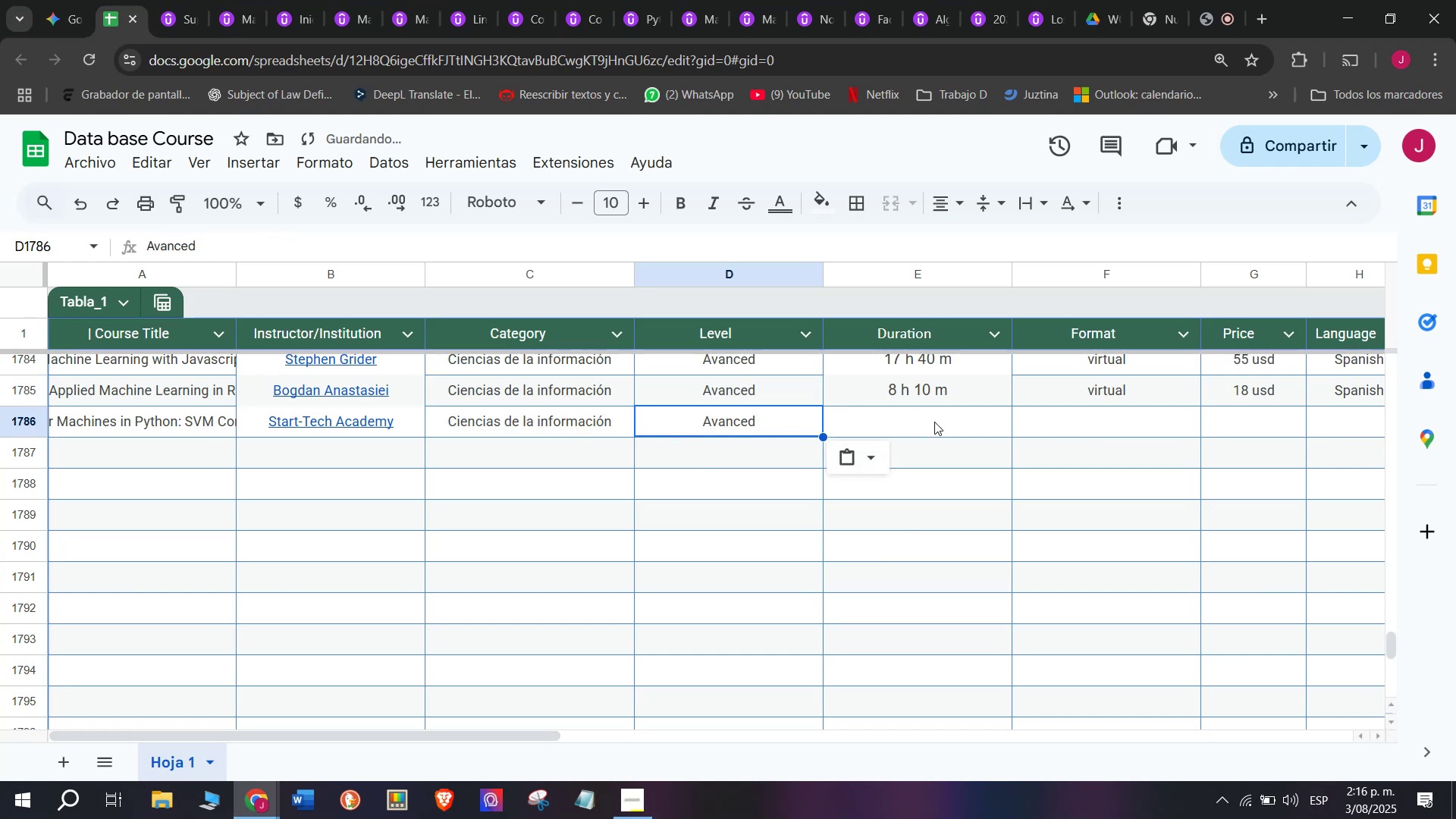 
key(Control+ControlLeft)
 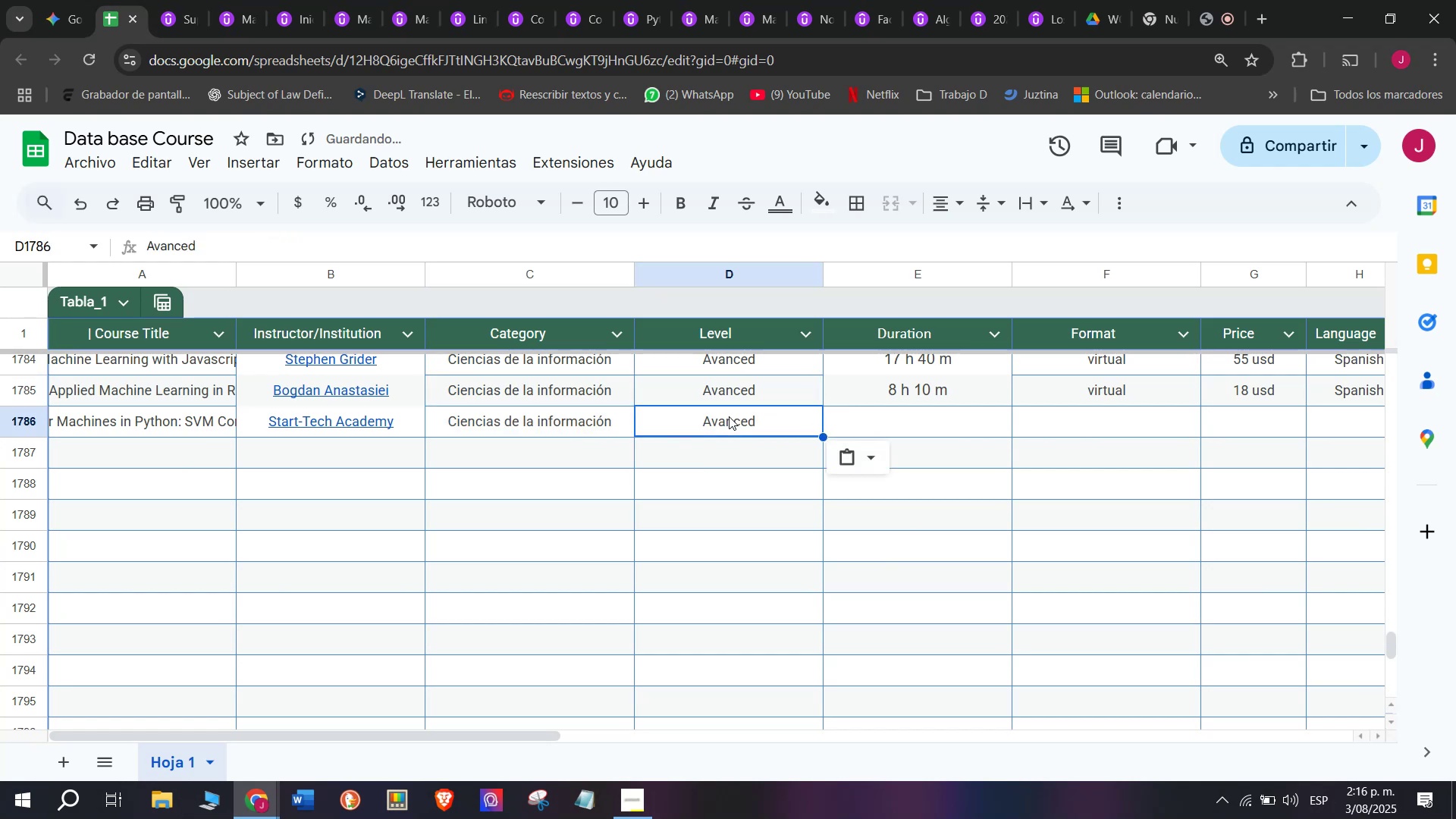 
key(Control+V)
 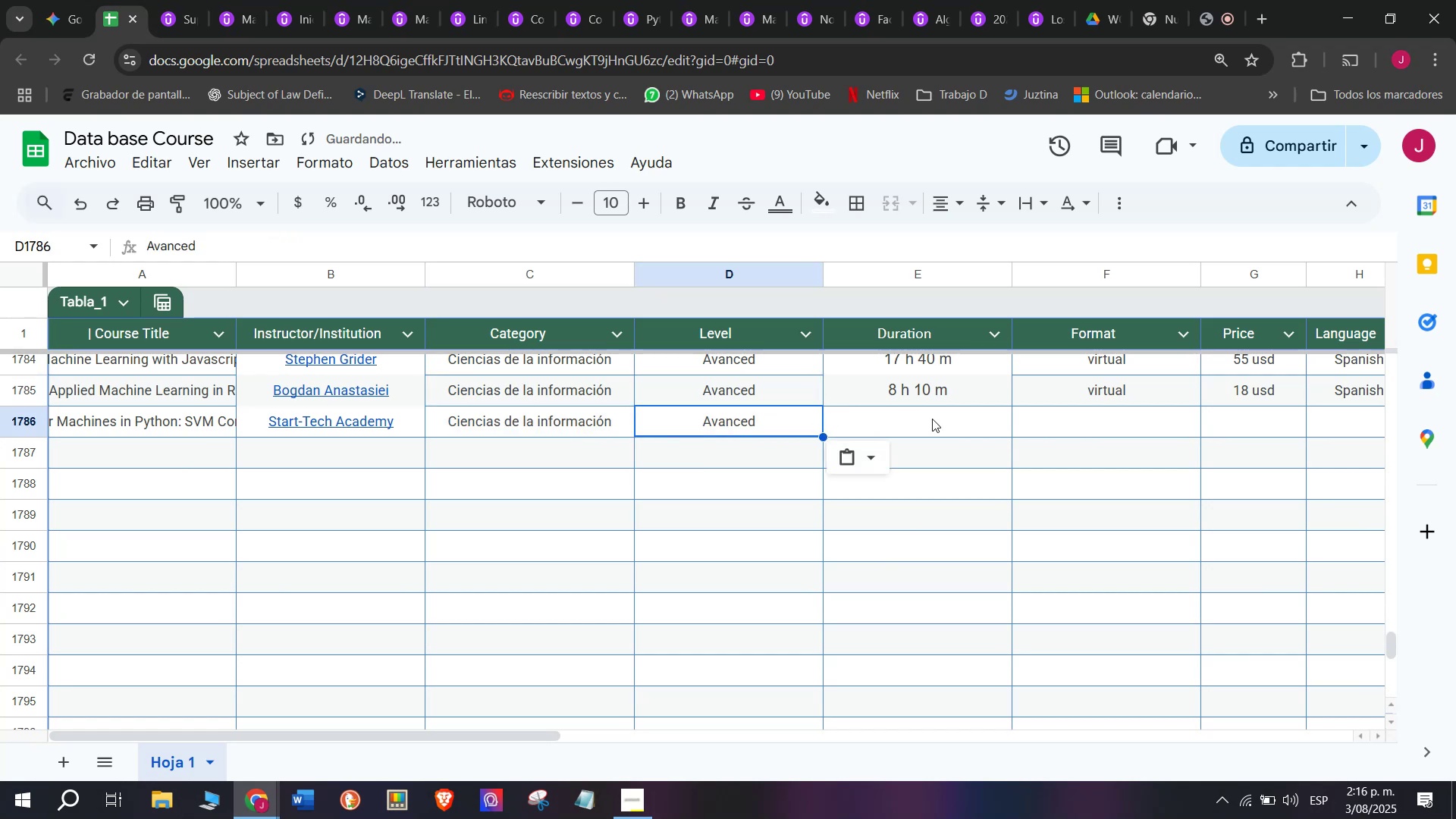 
left_click([934, 422])
 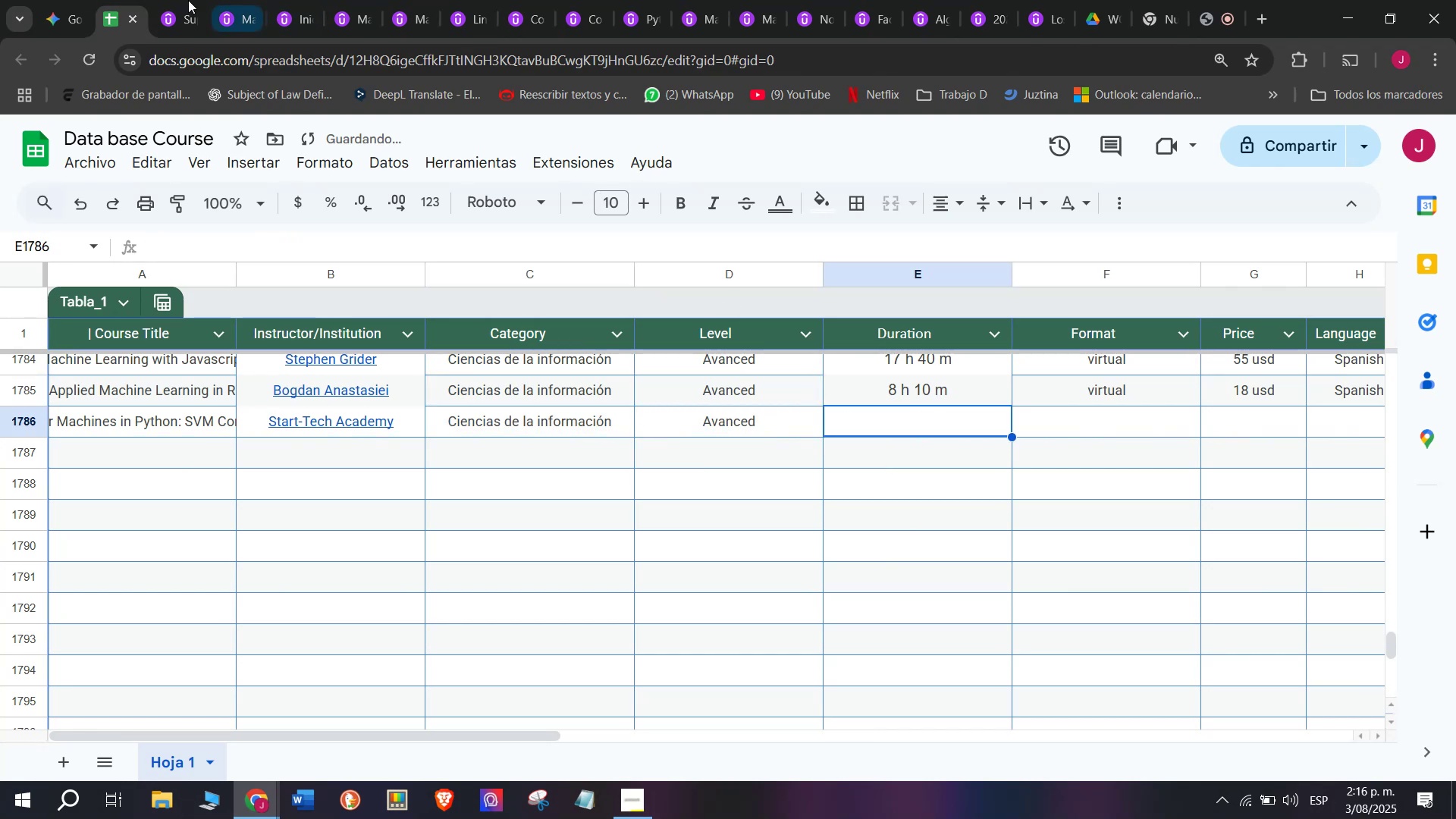 
left_click([158, 0])
 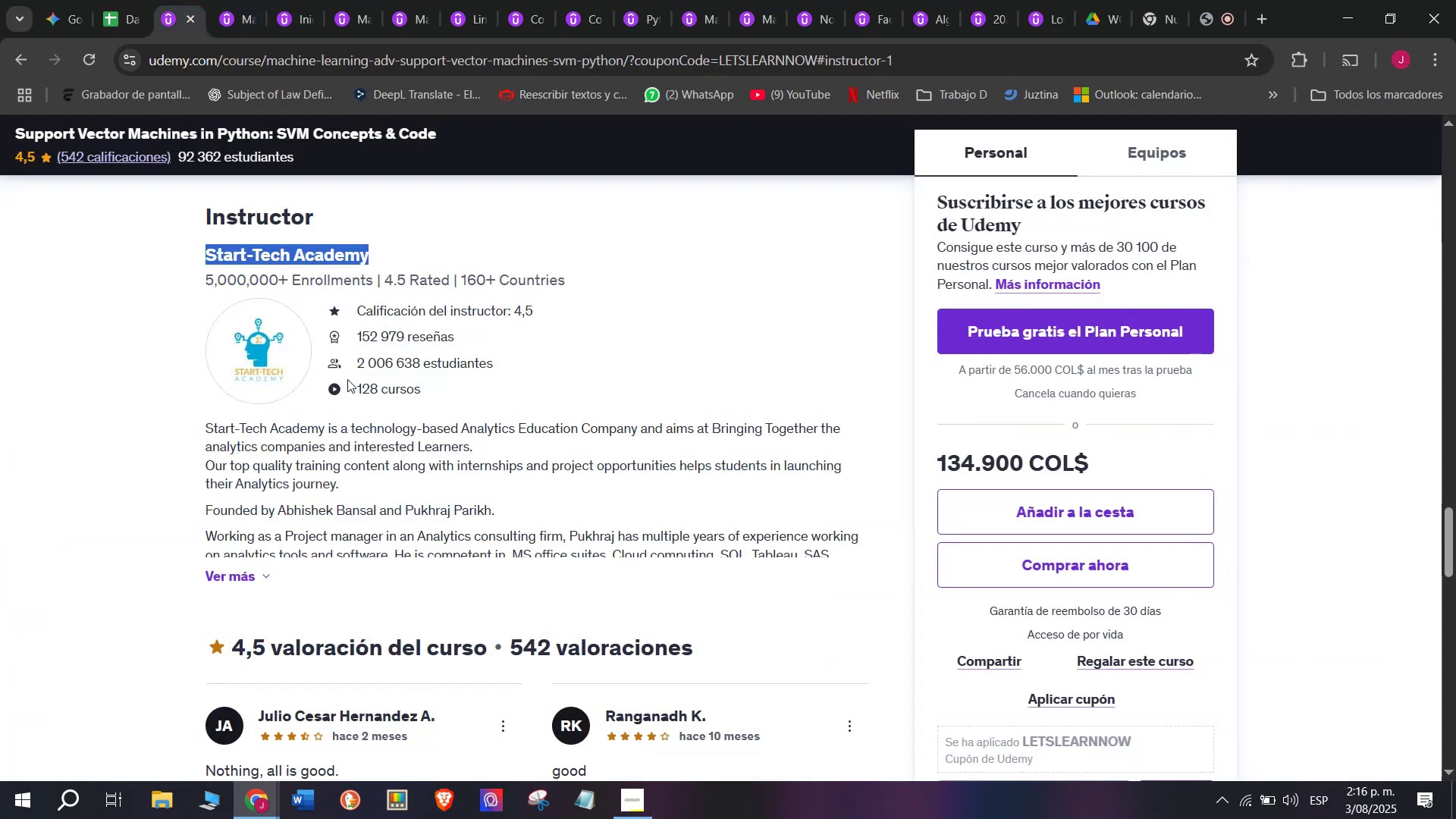 
scroll: coordinate [356, 592], scroll_direction: up, amount: 9.0
 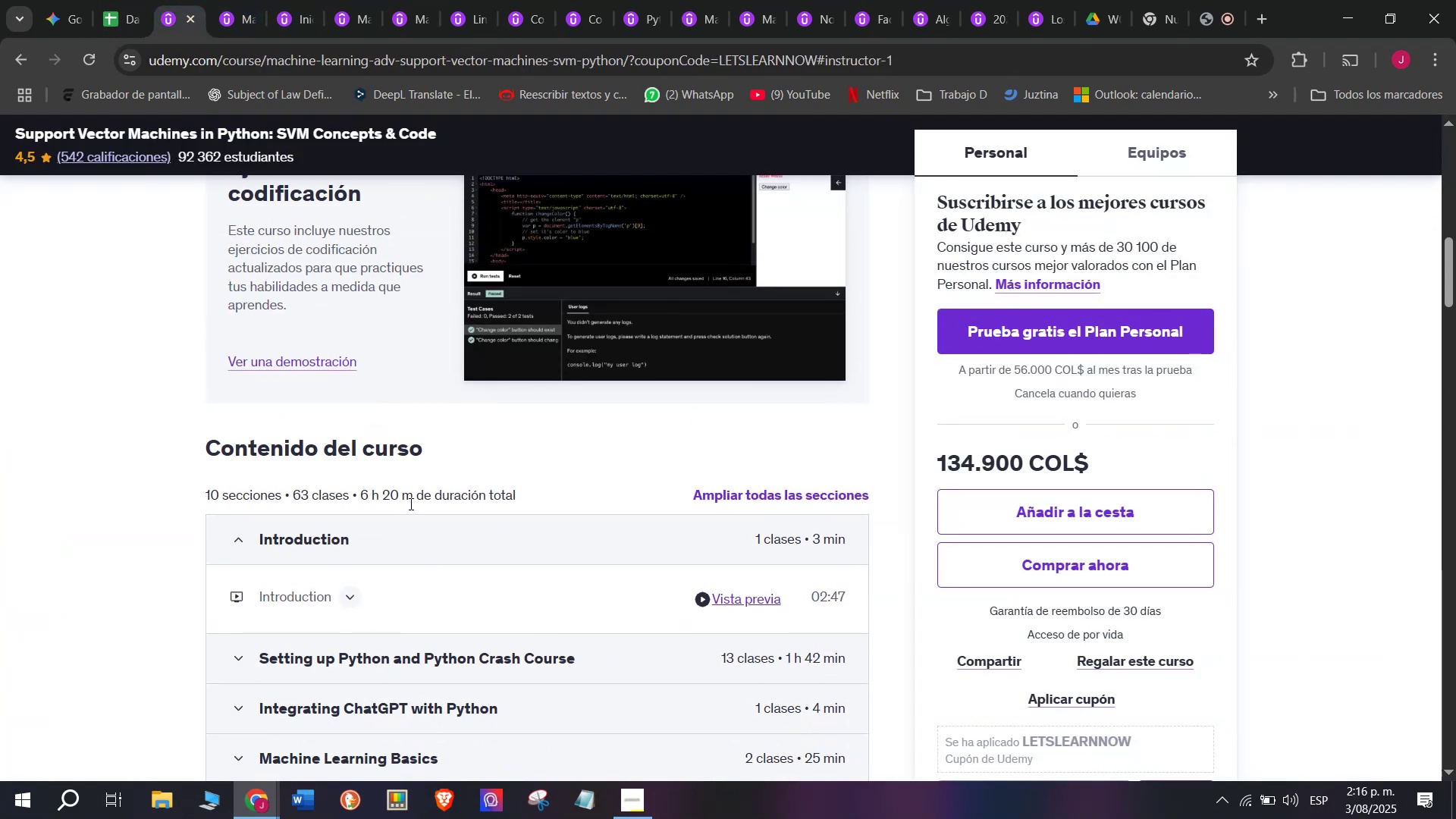 
left_click_drag(start_coordinate=[410, 497], to_coordinate=[360, 495])
 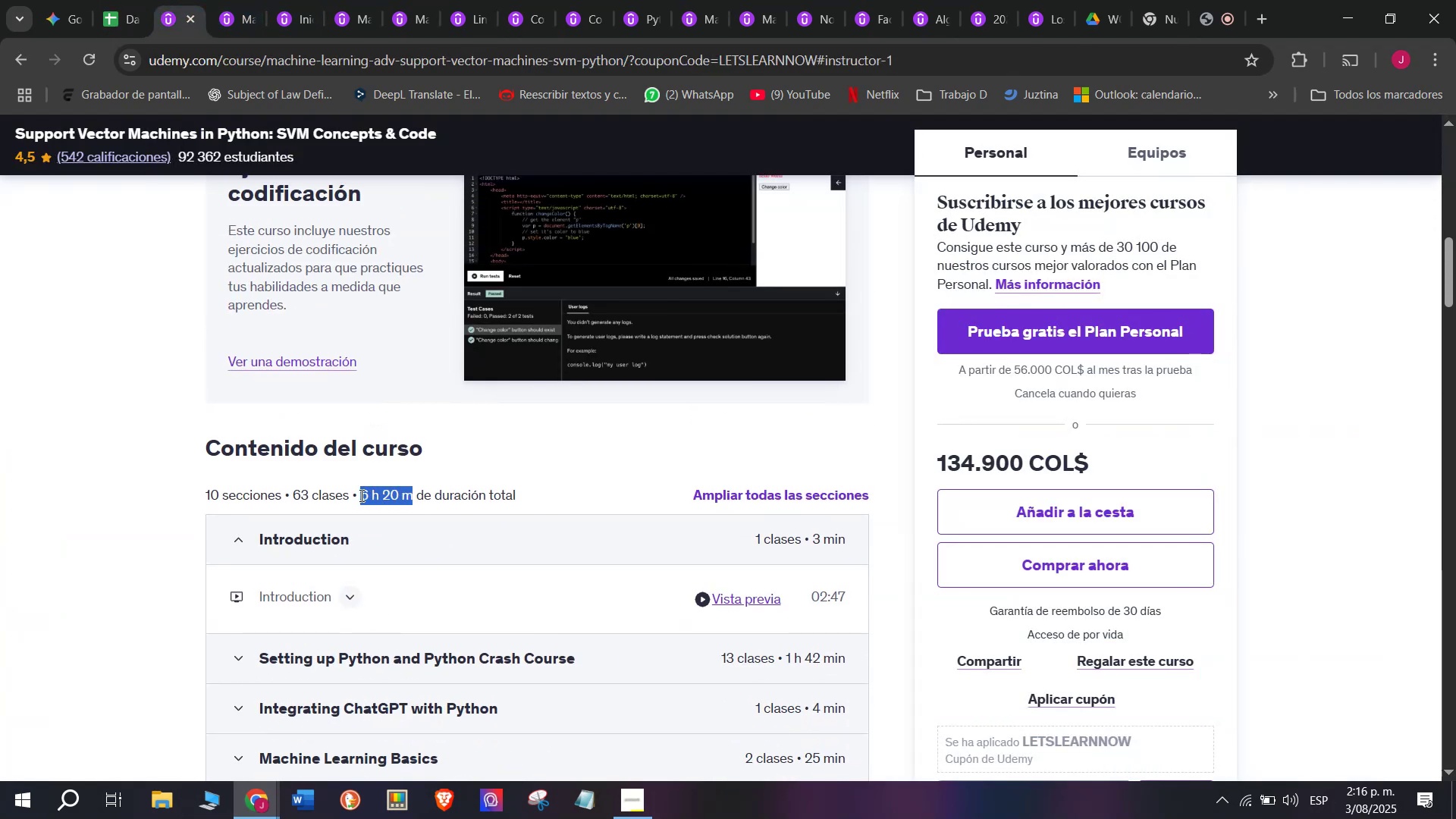 
key(Control+ControlLeft)
 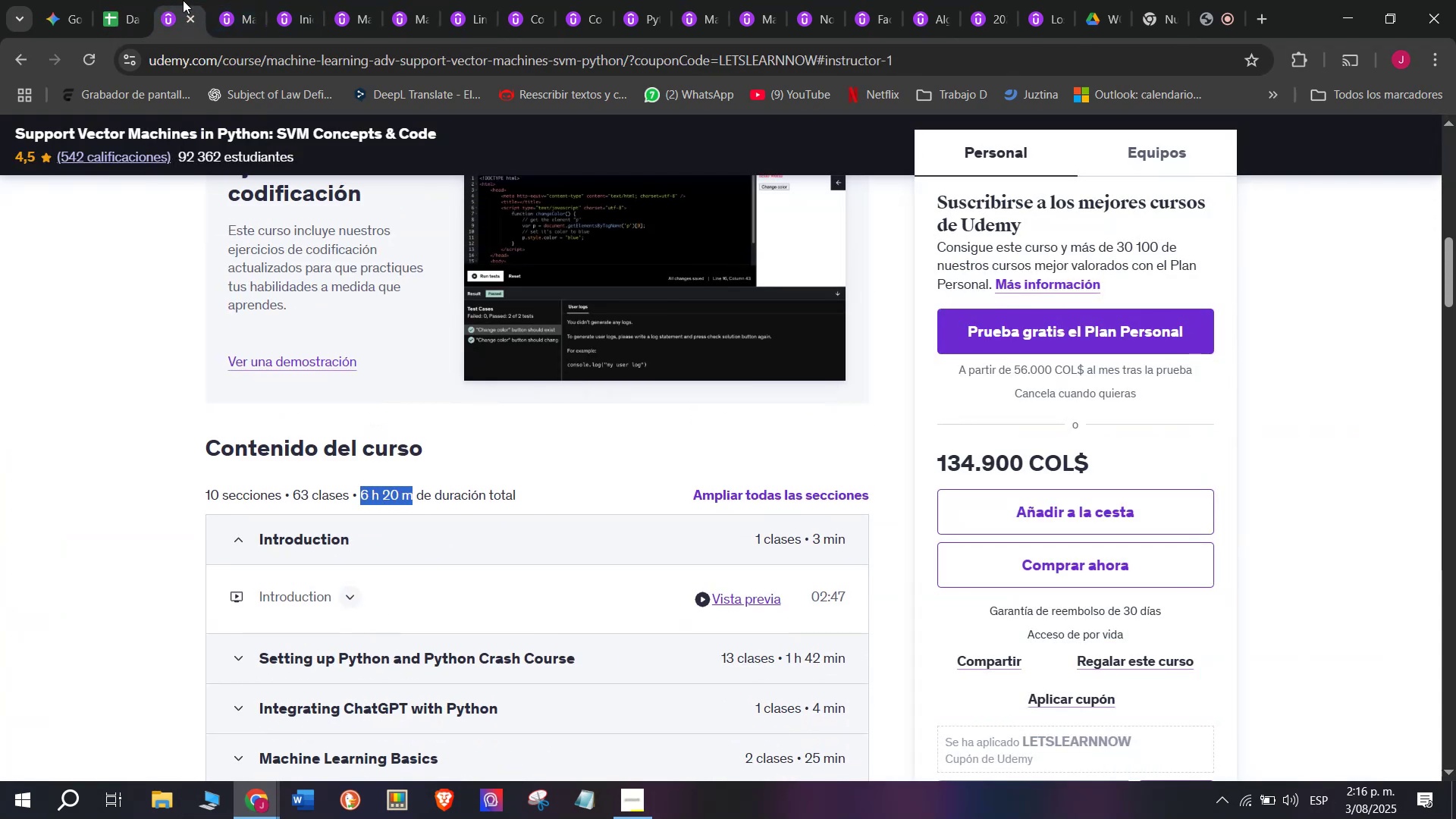 
key(Break)
 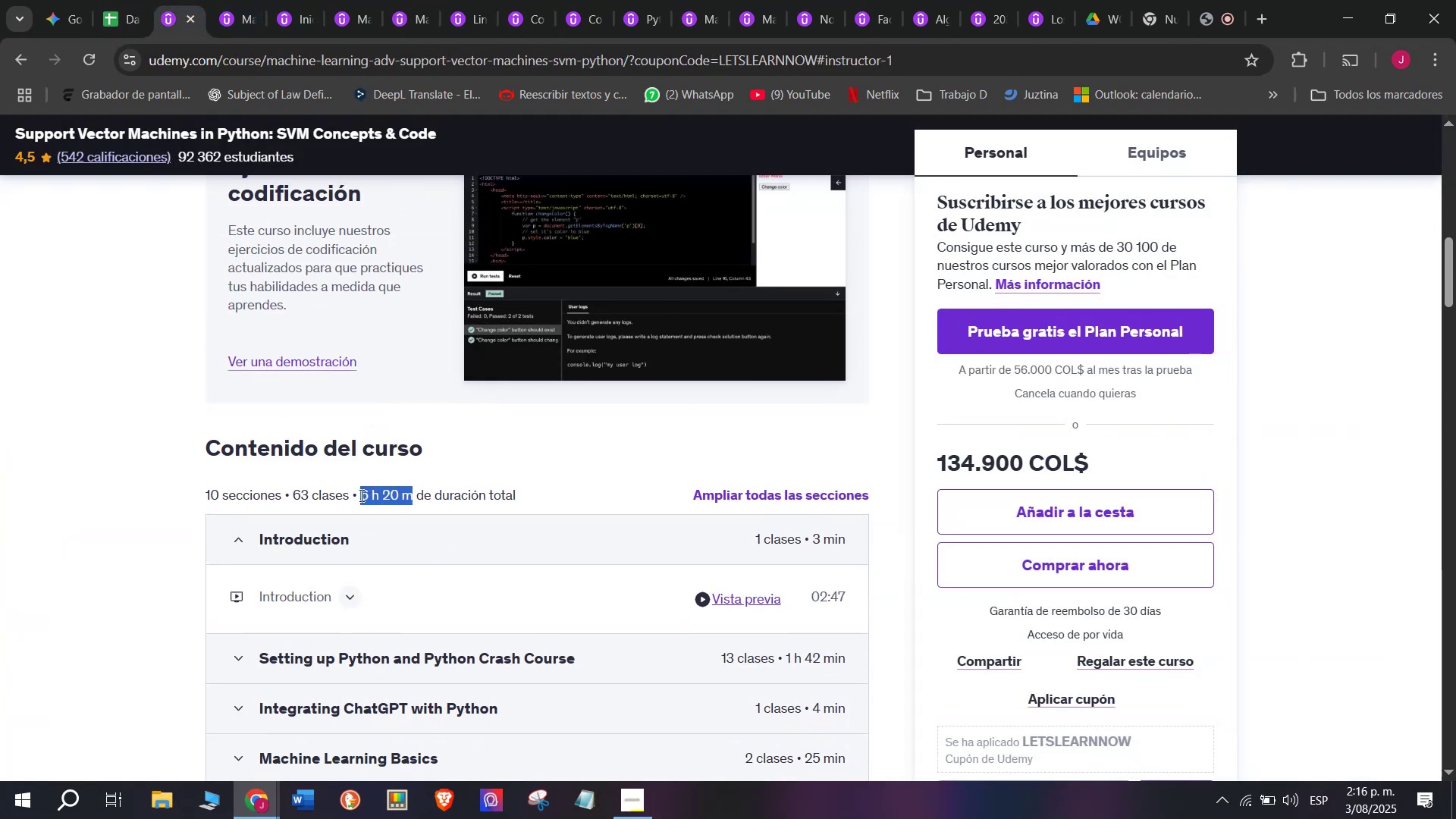 
key(Control+C)
 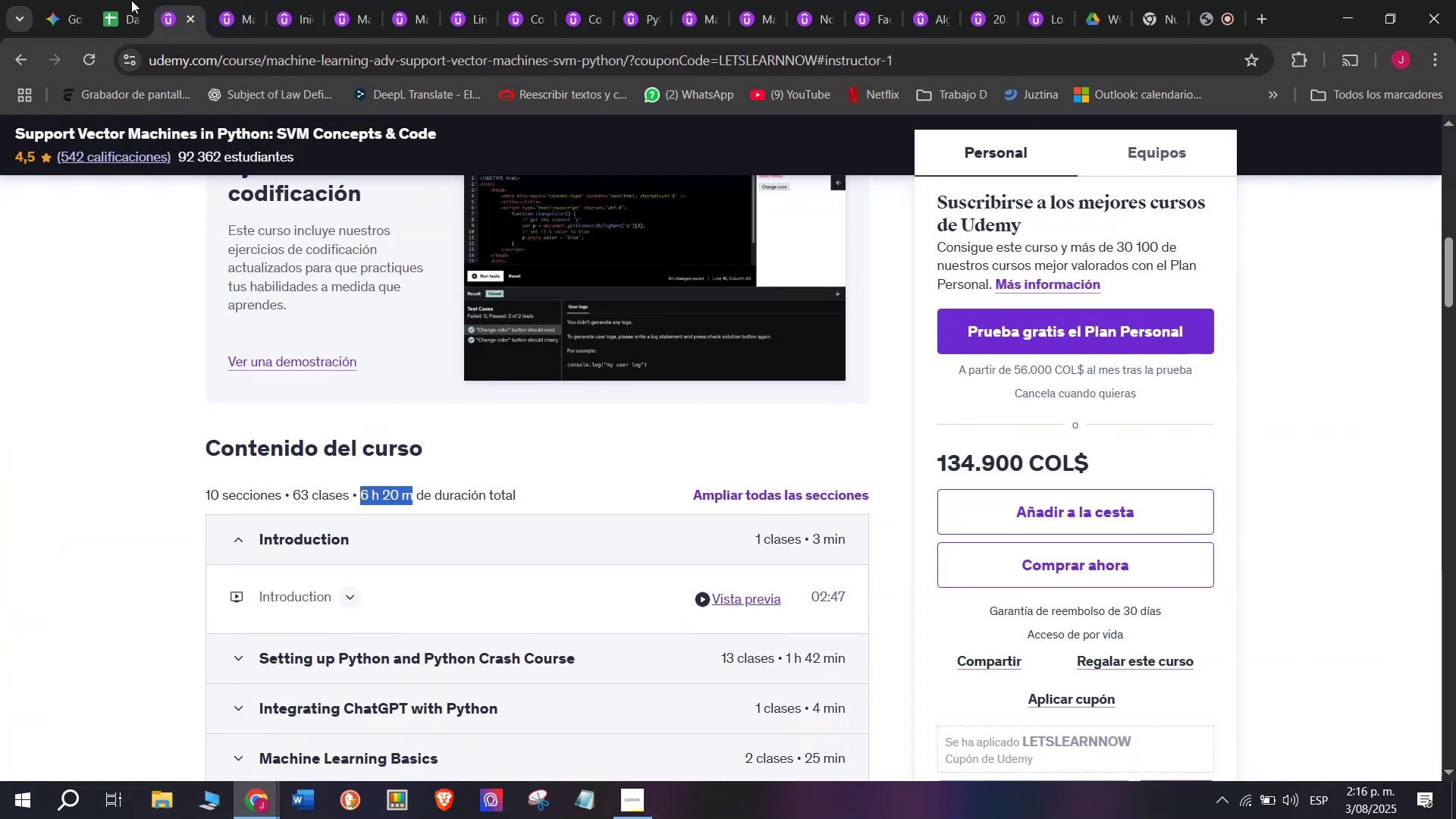 
left_click([112, 0])
 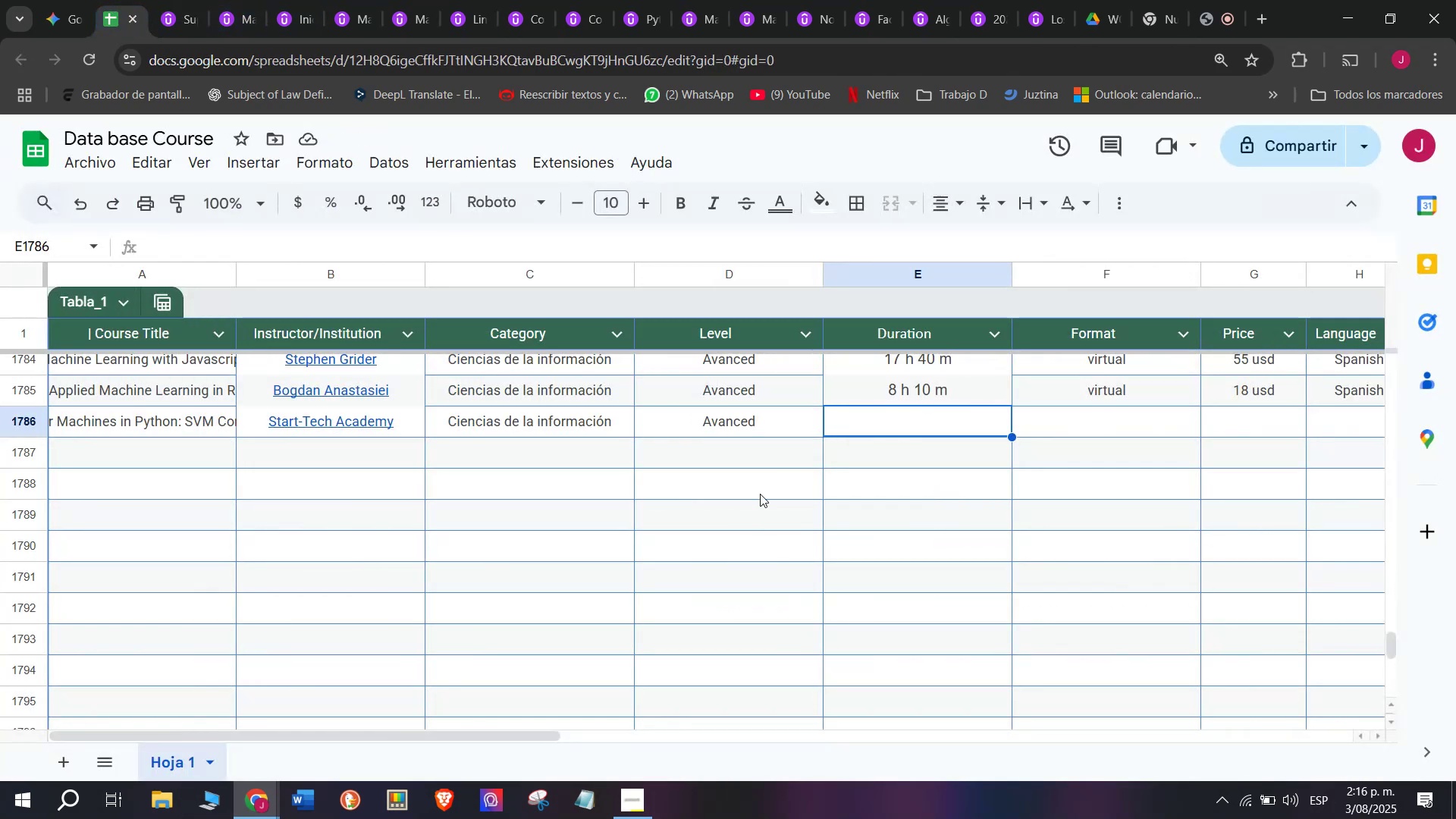 
key(Control+ControlLeft)
 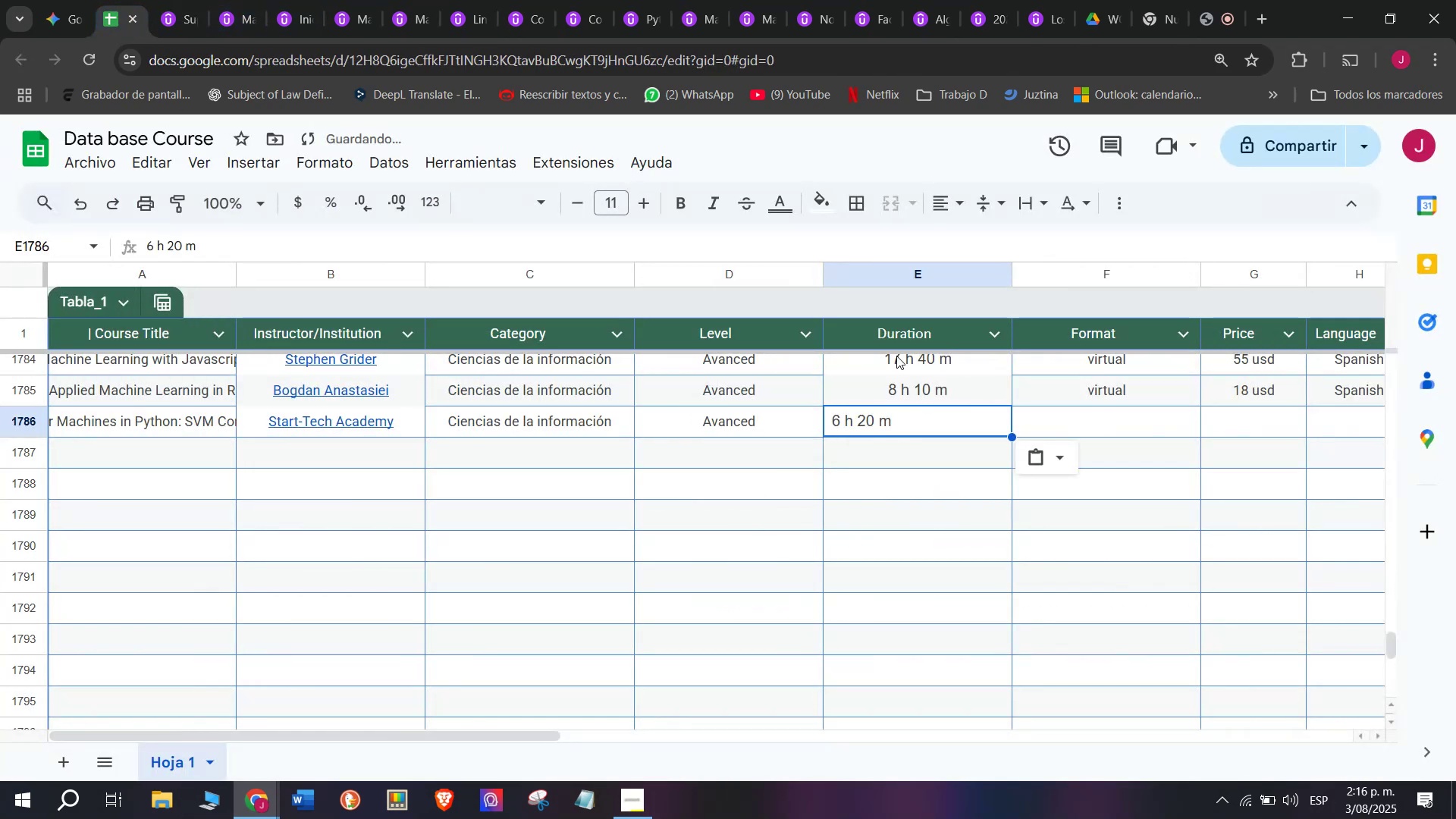 
key(Z)
 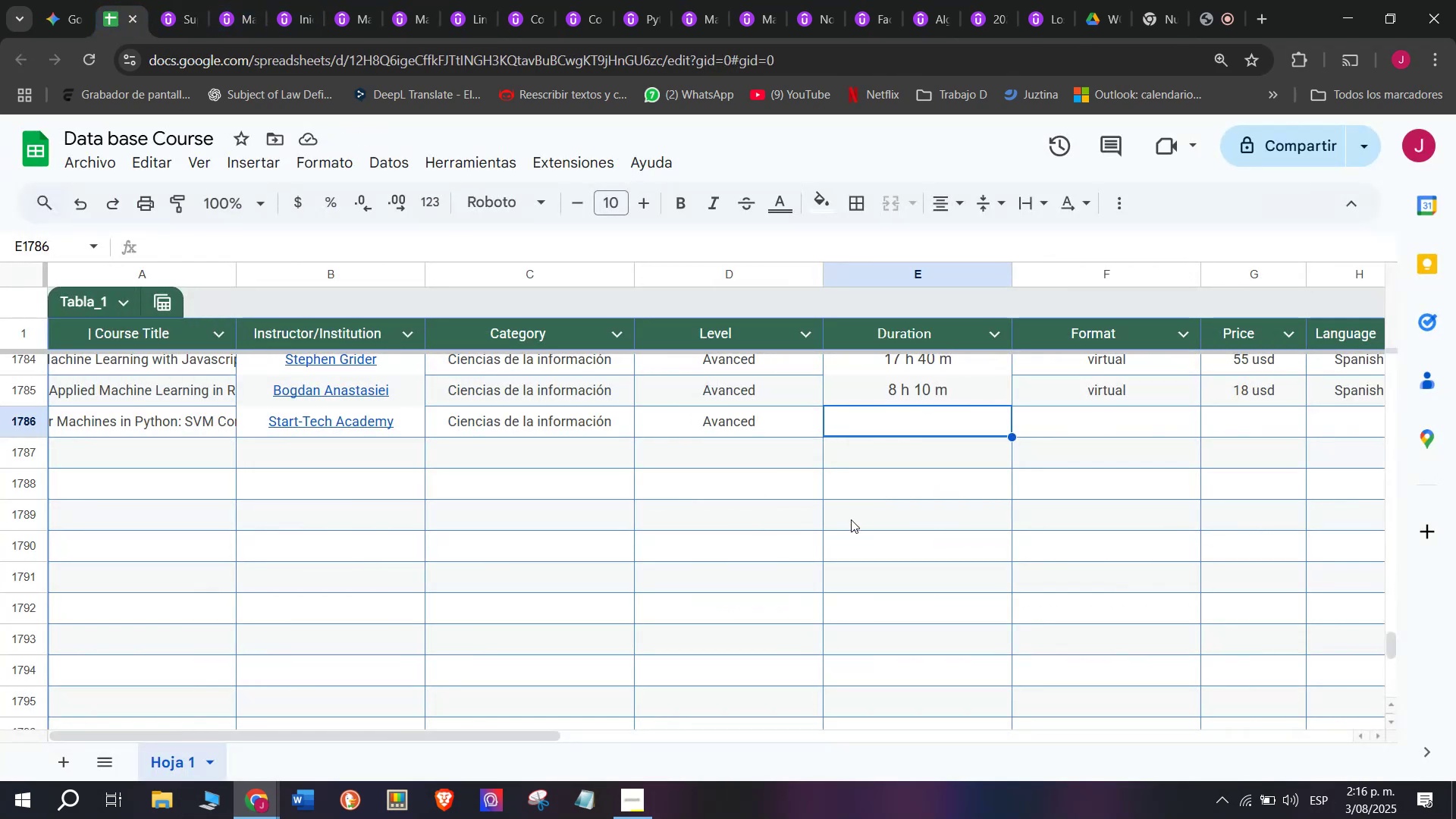 
key(Control+V)
 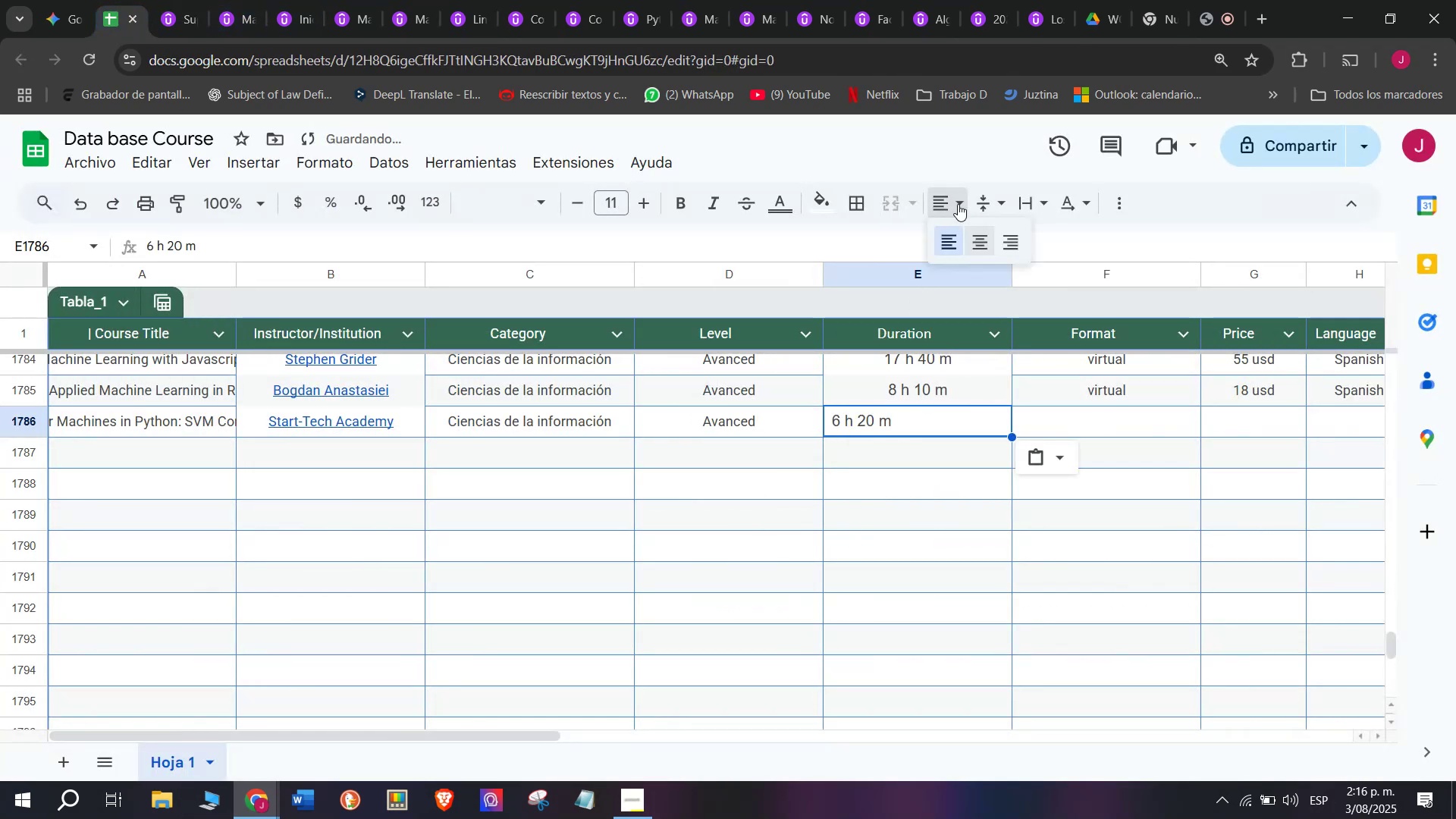 
double_click([975, 241])
 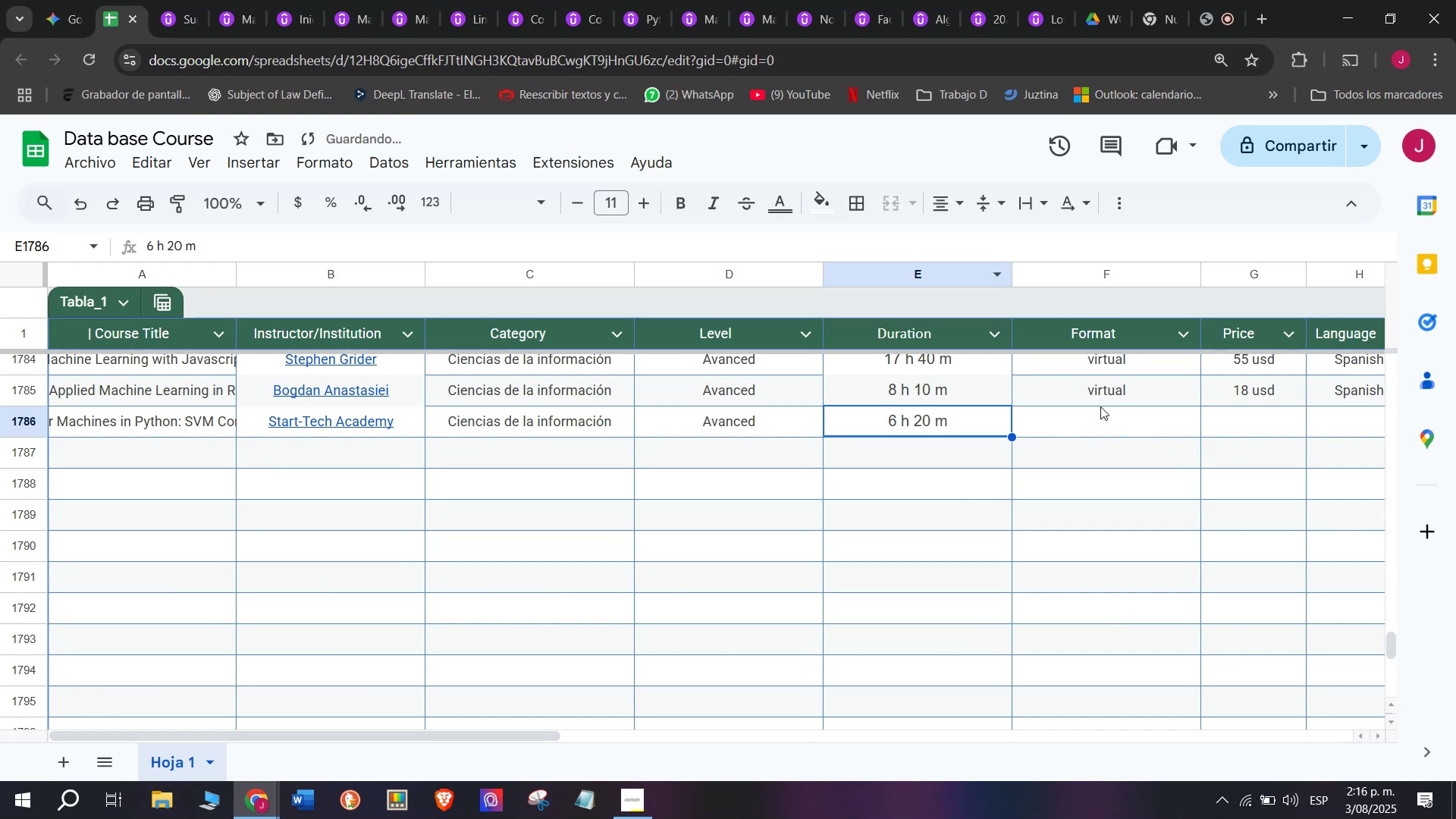 
left_click([1103, 400])
 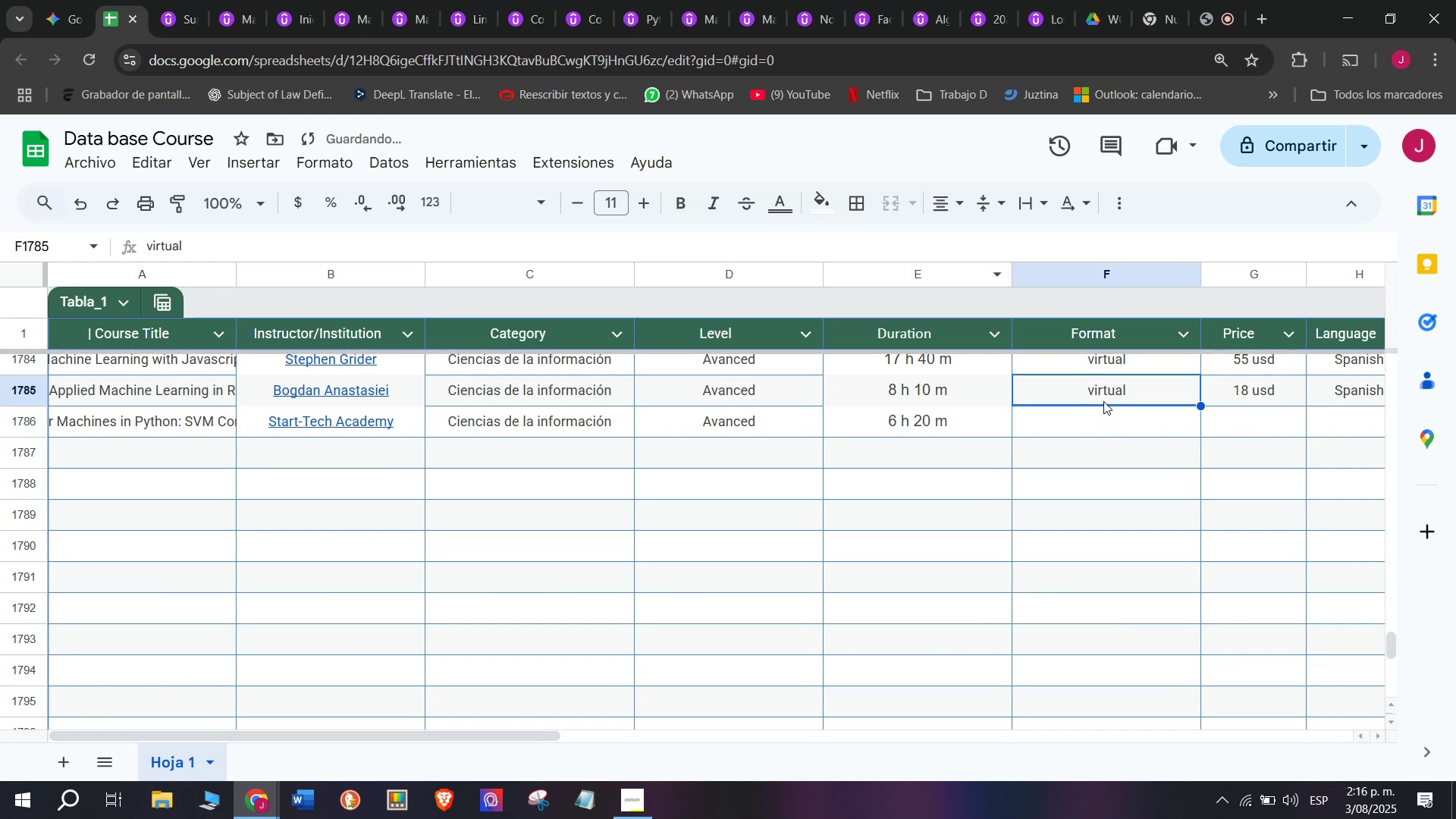 
key(Break)
 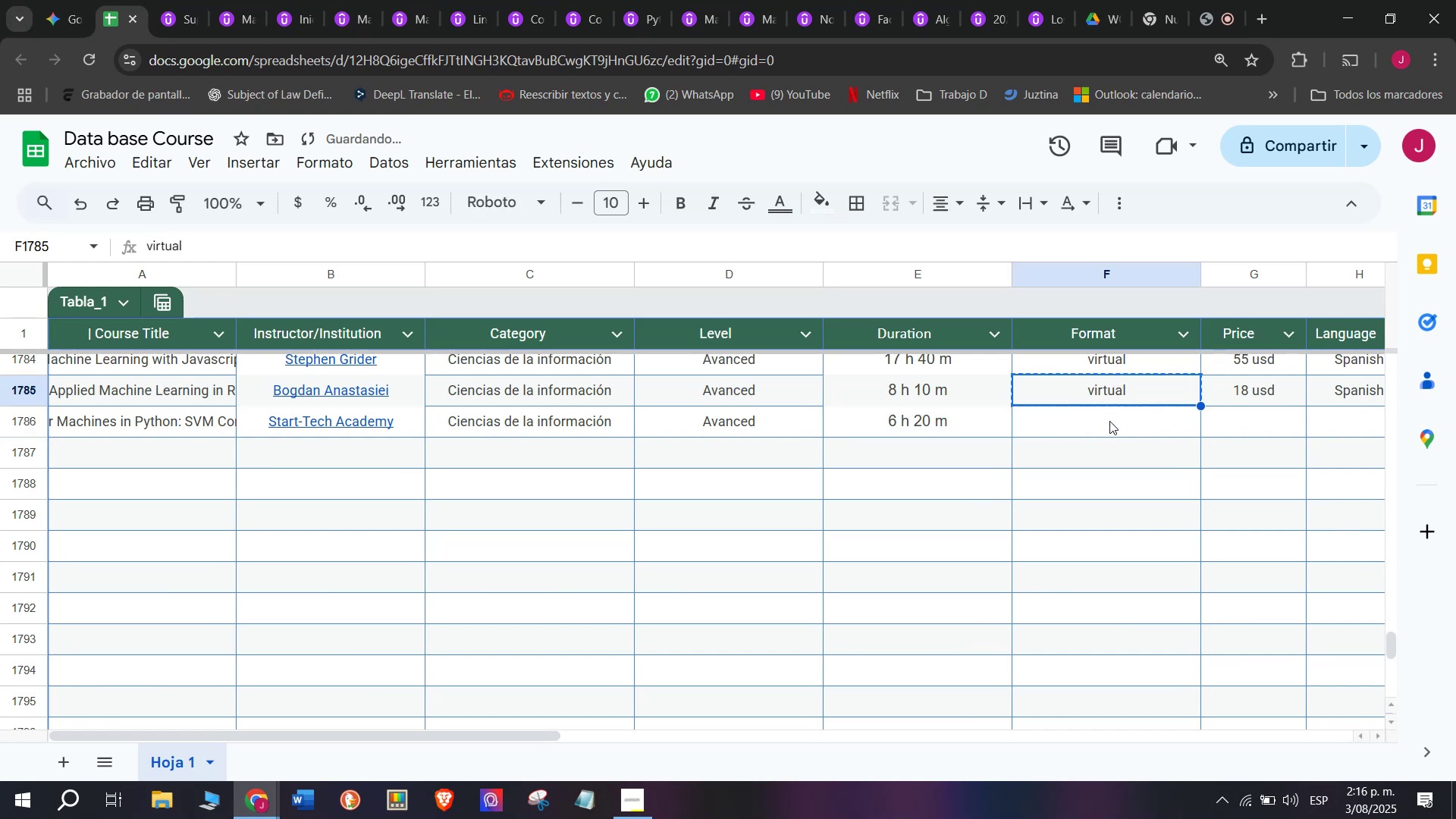 
key(Control+C)
 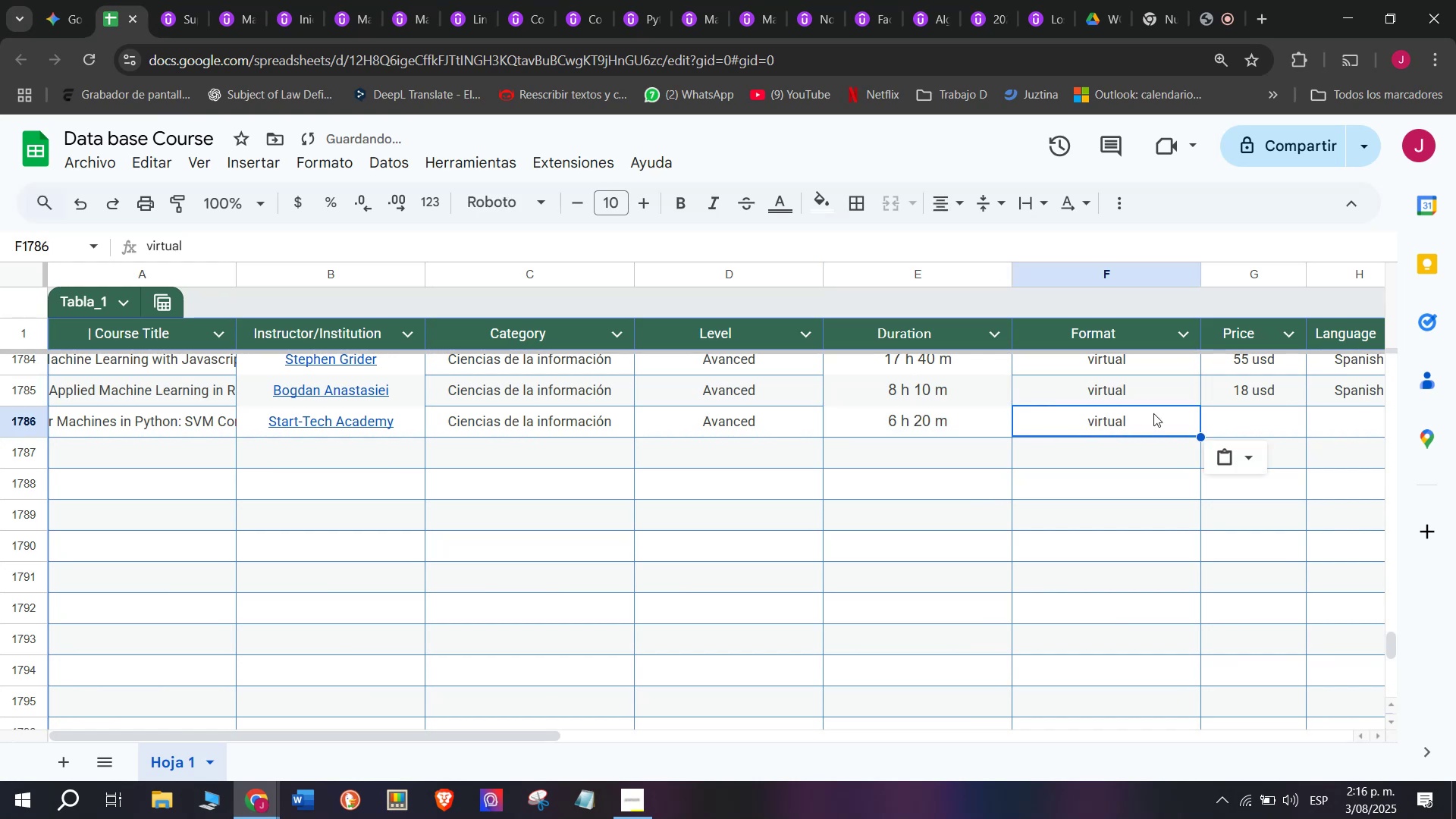 
key(Control+ControlLeft)
 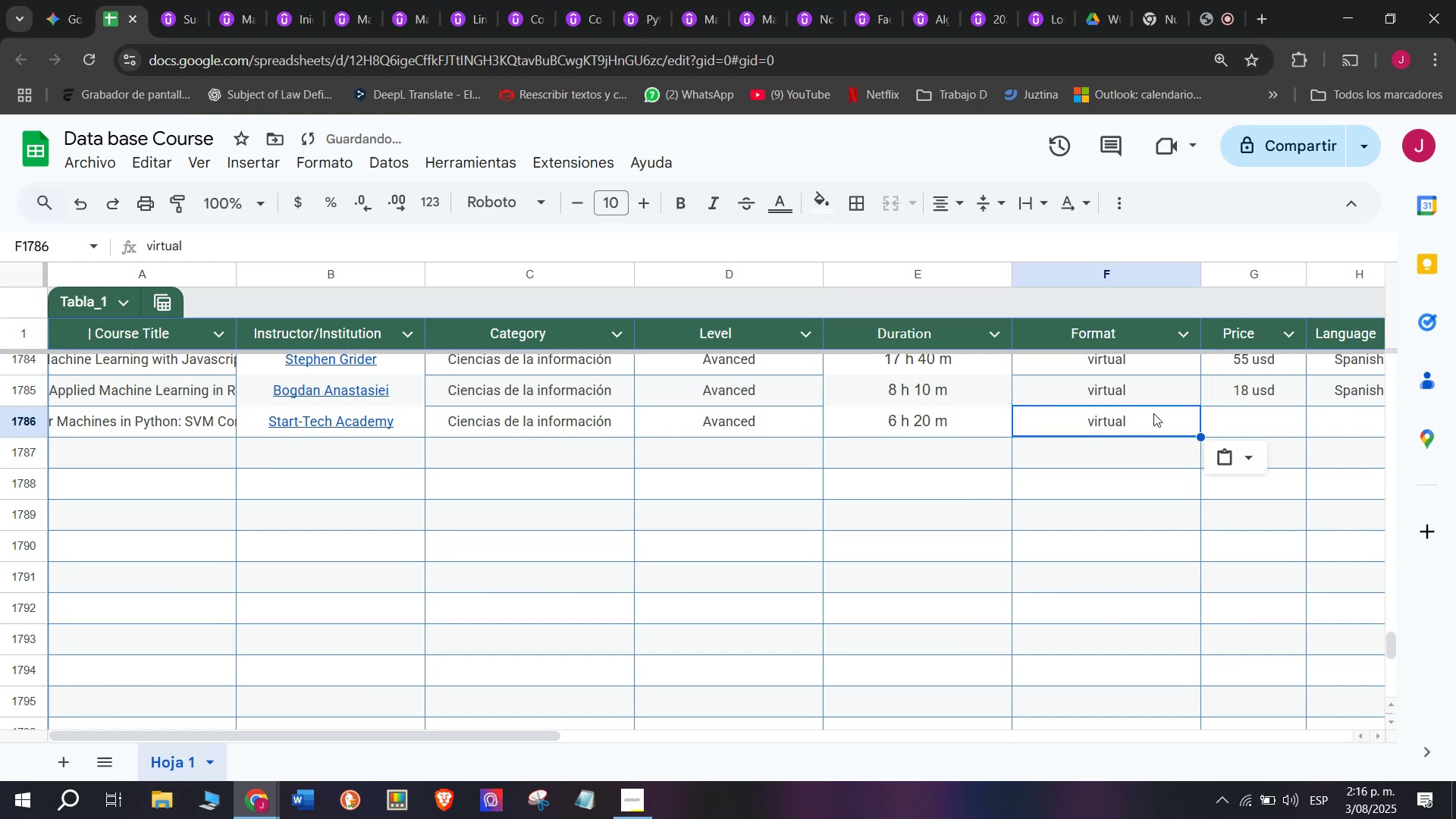 
double_click([1109, 421])
 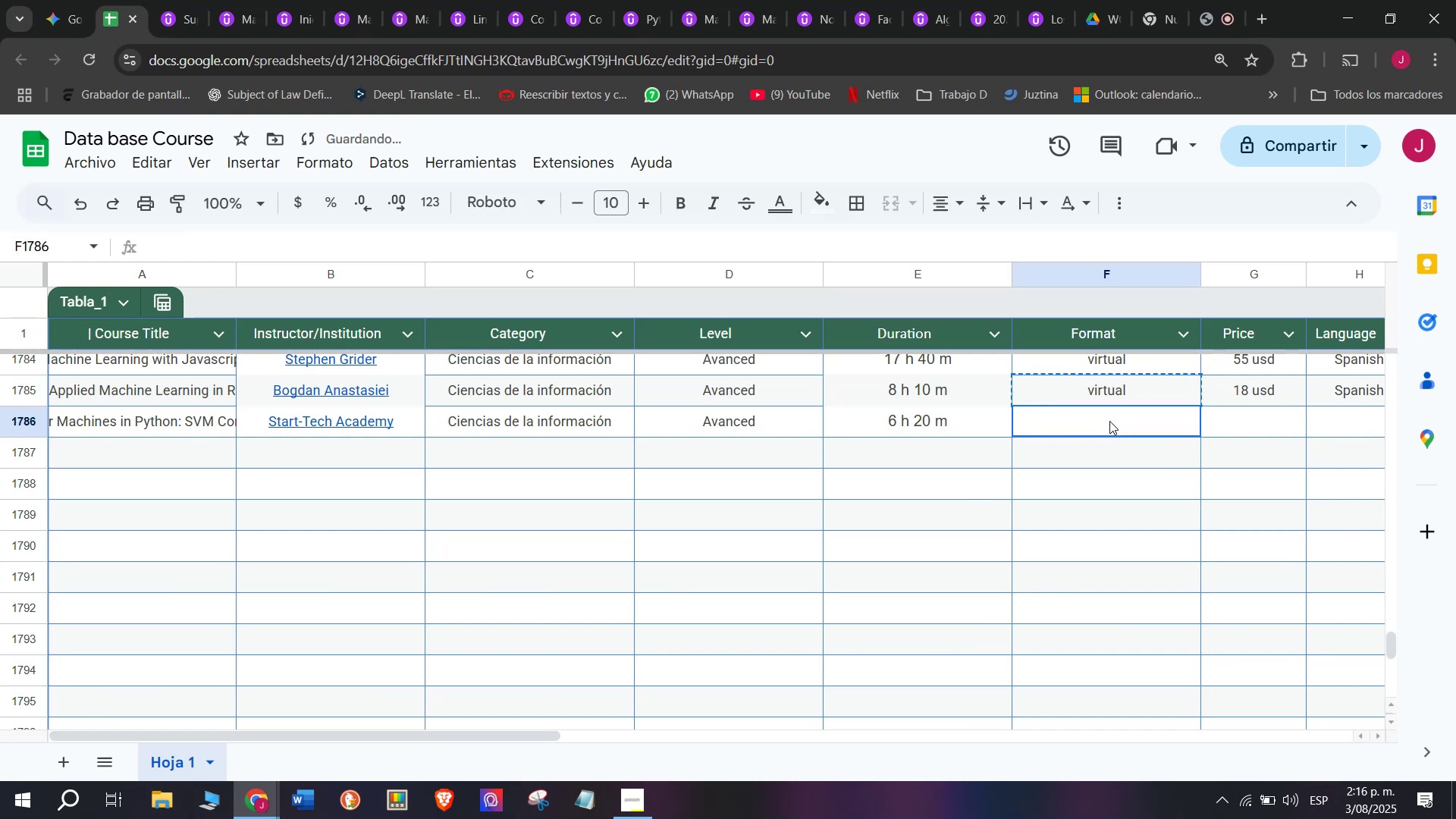 
key(Control+ControlLeft)
 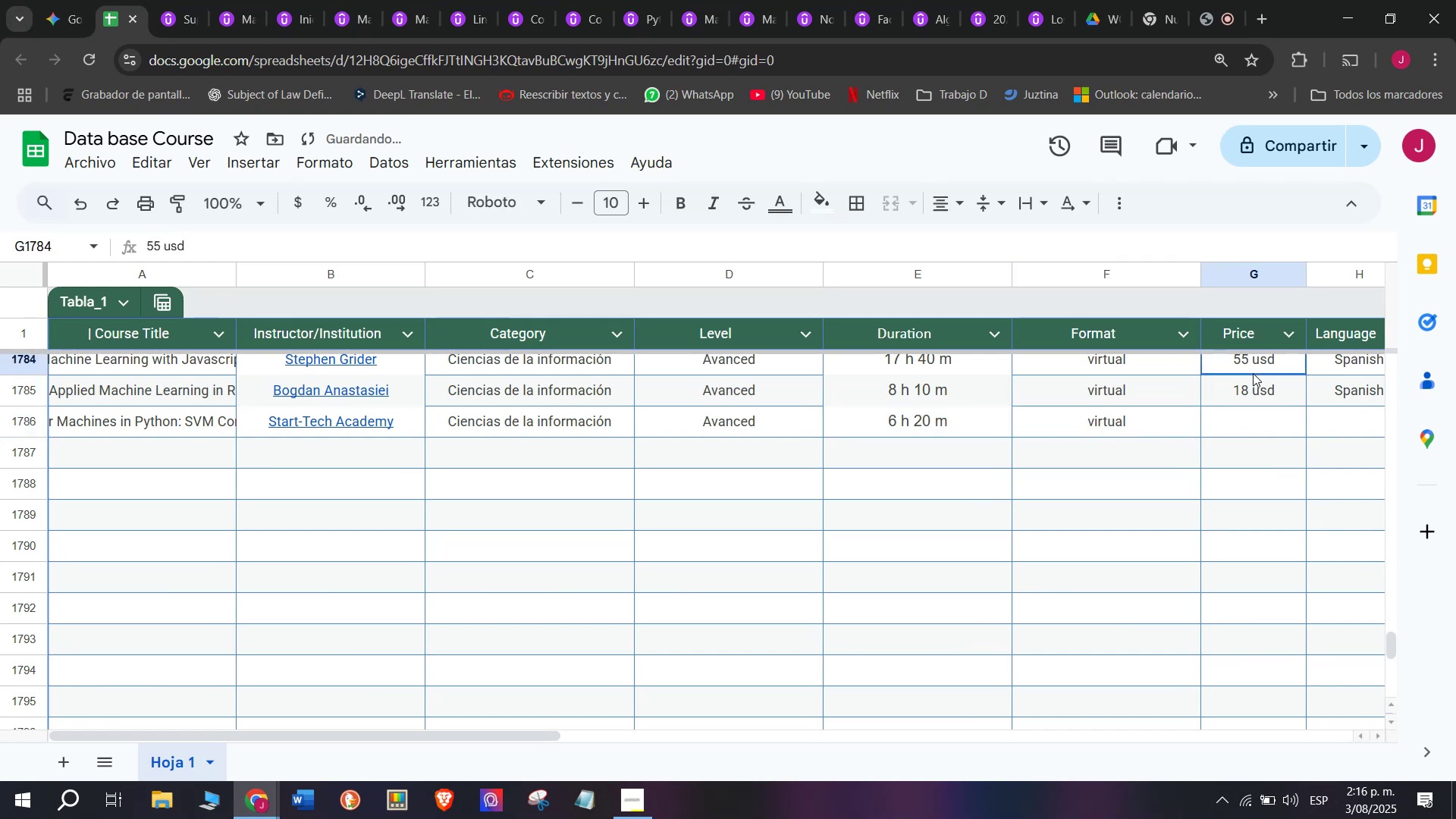 
key(Z)
 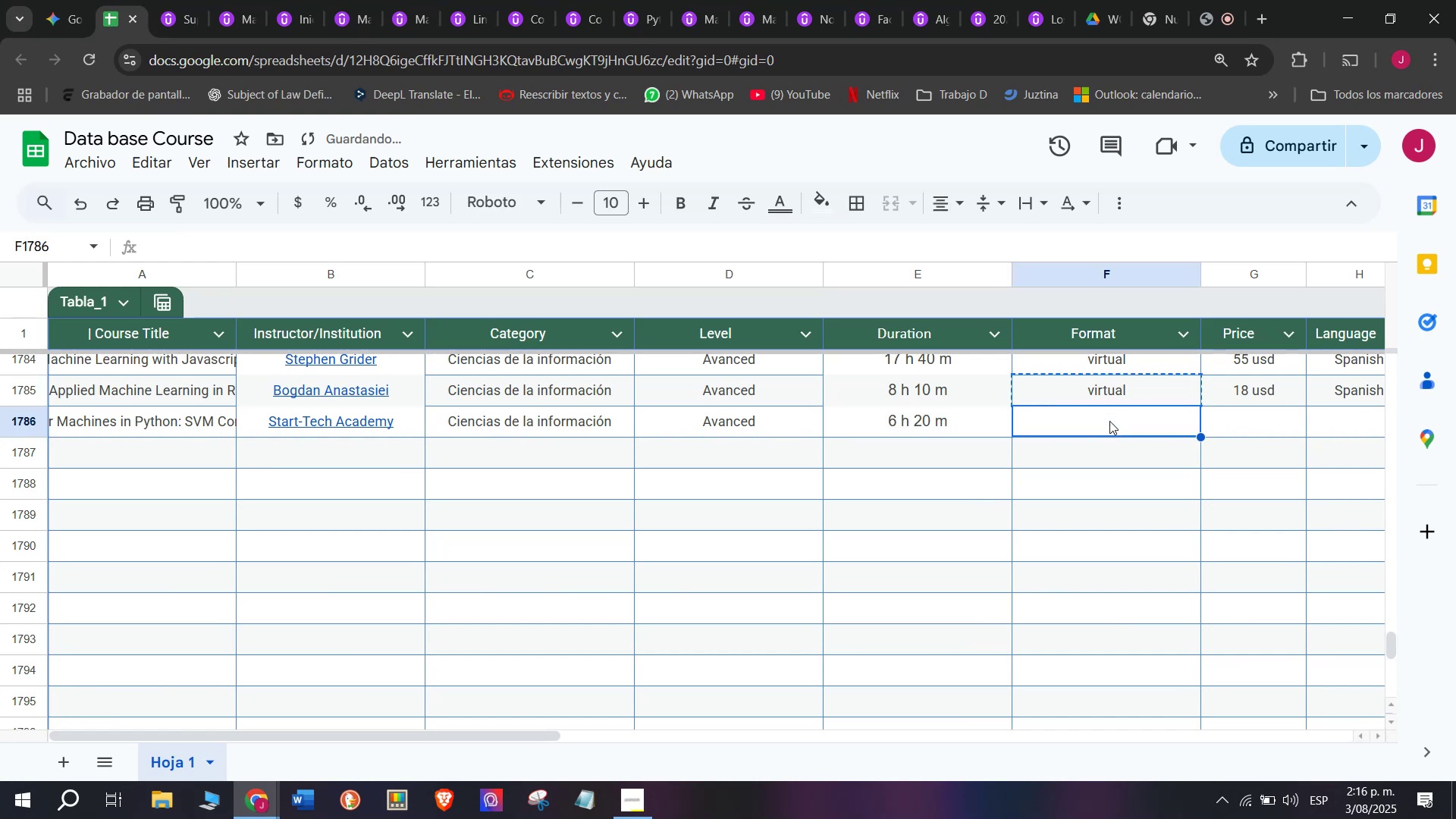 
key(Control+V)
 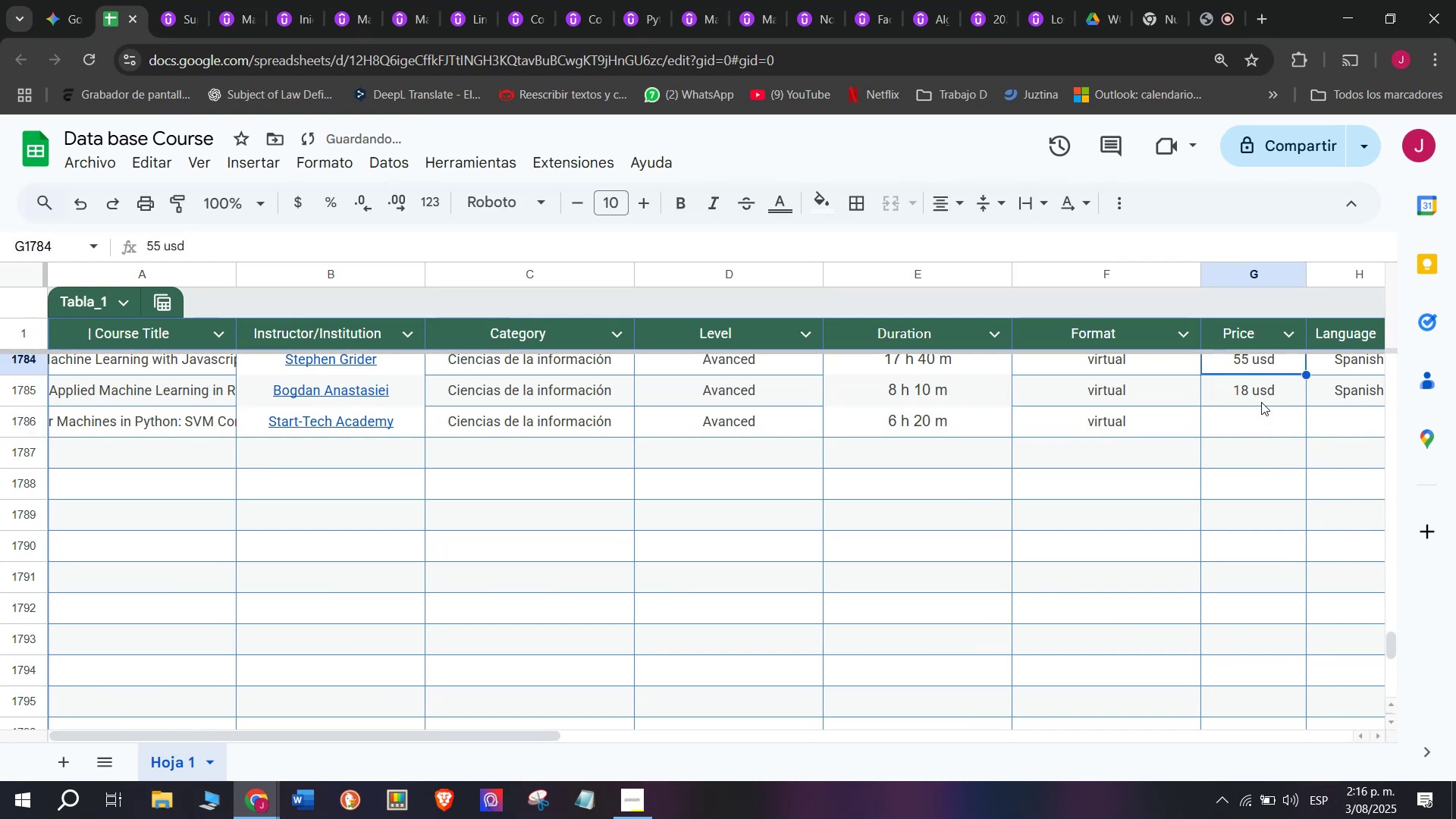 
double_click([1263, 404])
 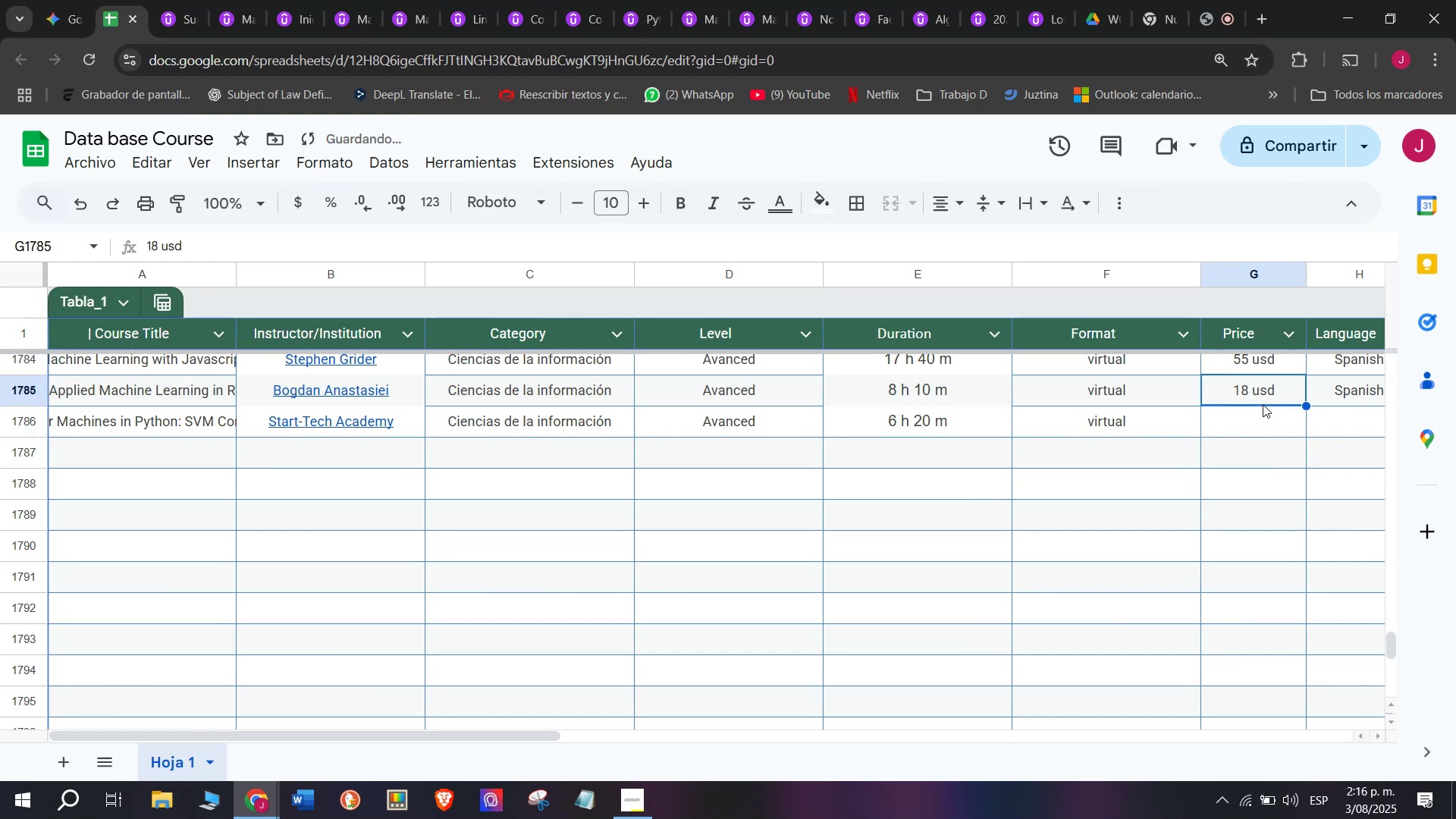 
key(Break)
 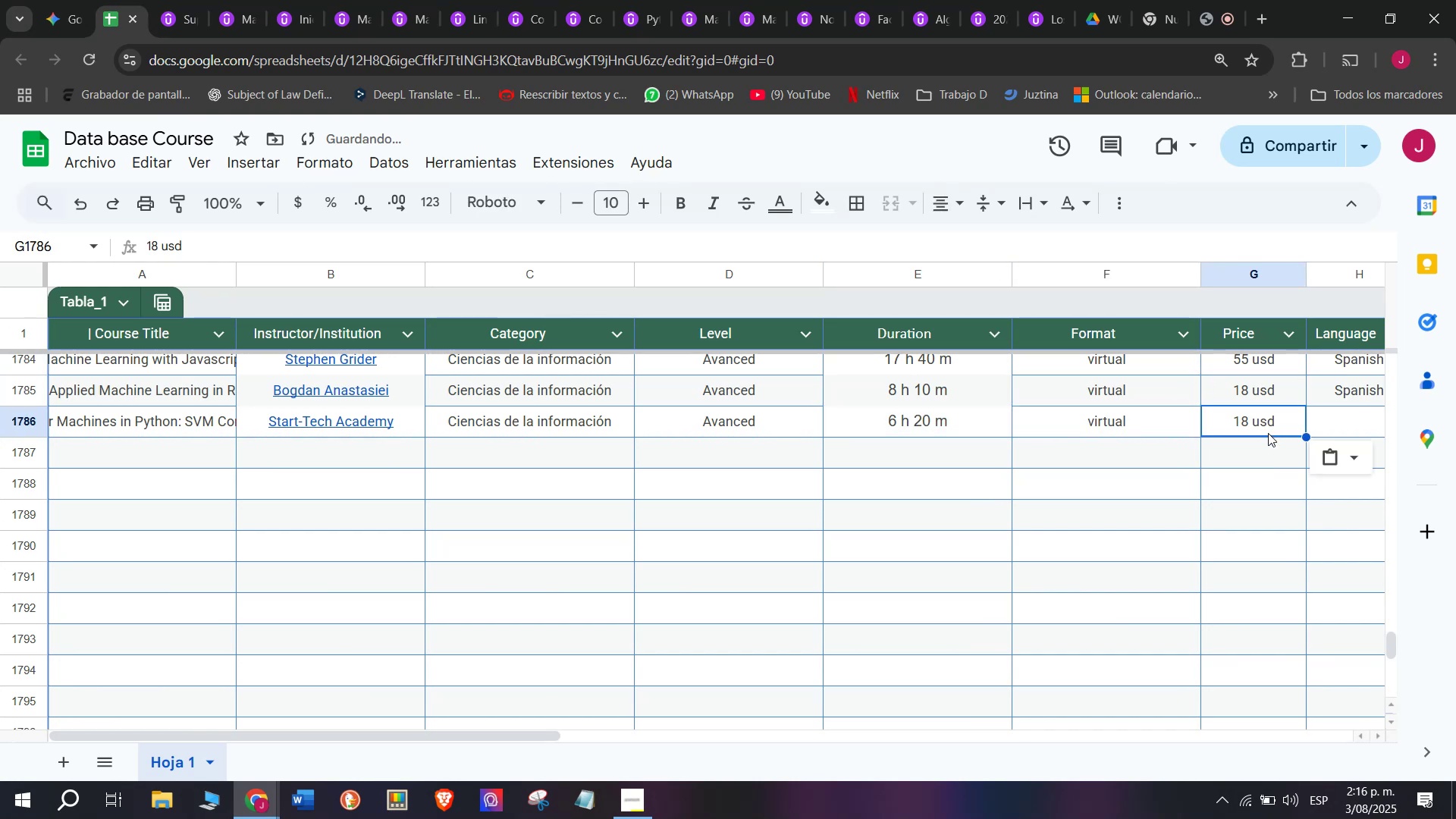 
key(Control+ControlLeft)
 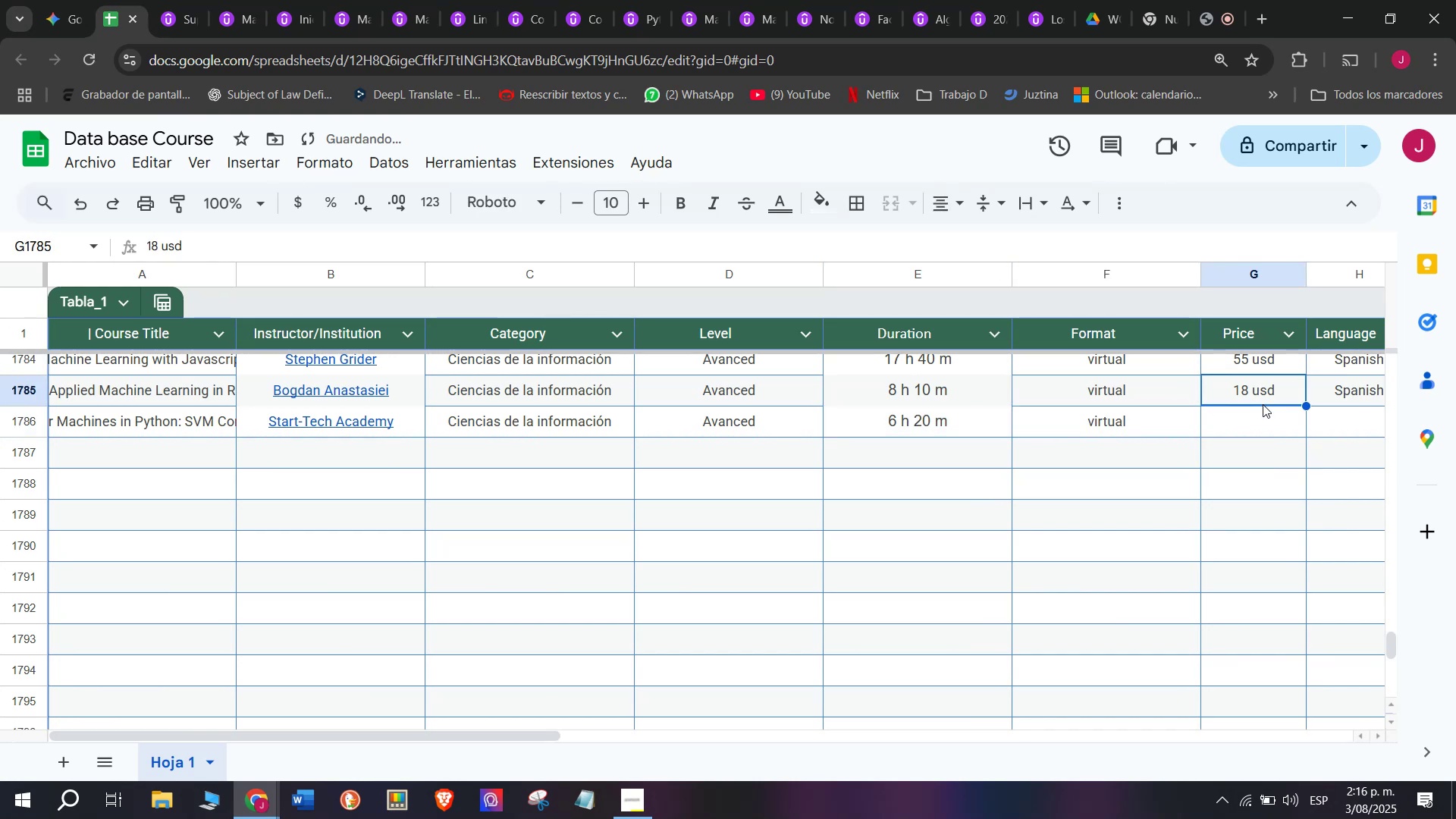 
key(Control+C)
 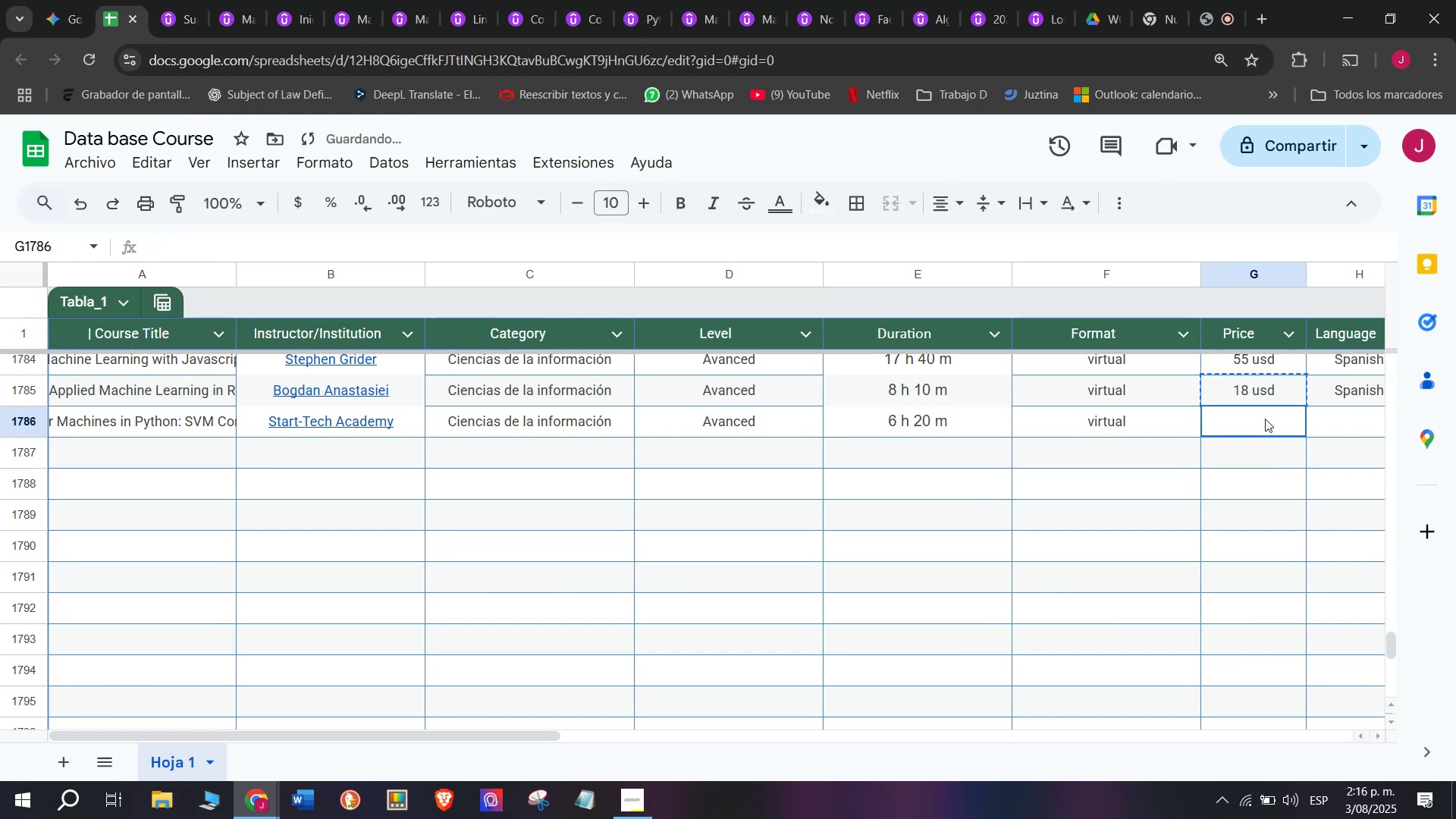 
triple_click([1265, 419])
 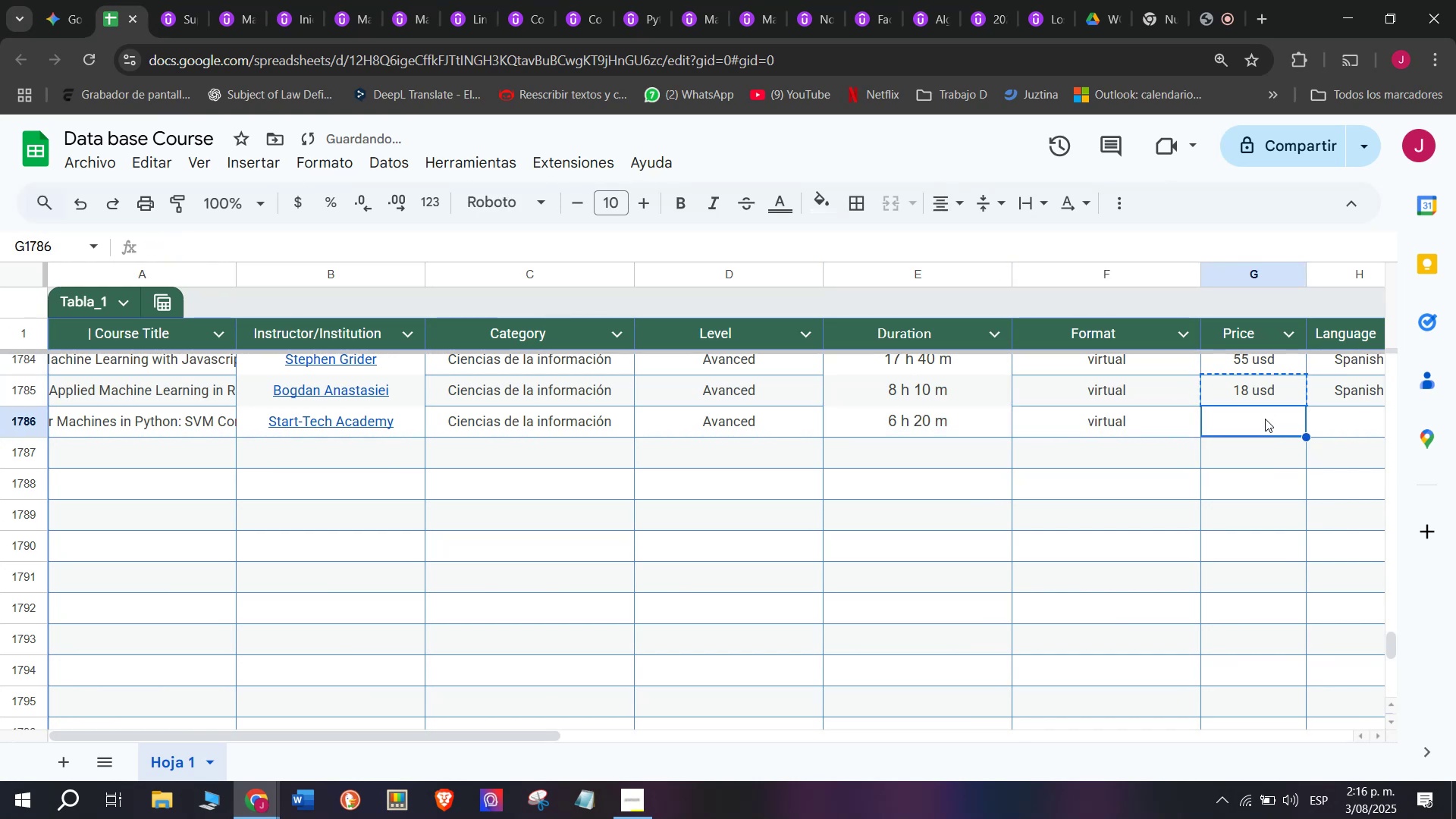 
key(Z)
 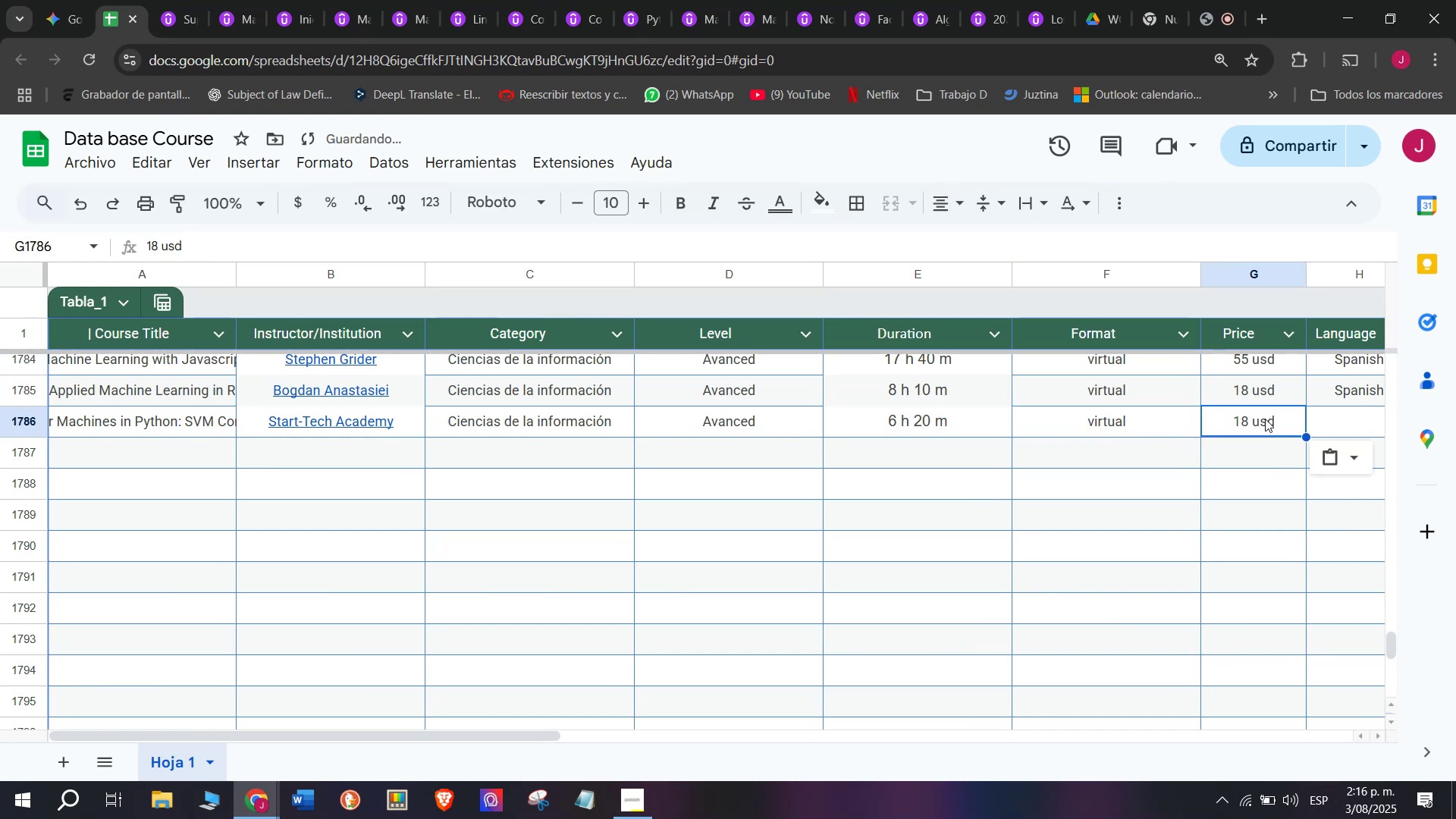 
key(Control+ControlLeft)
 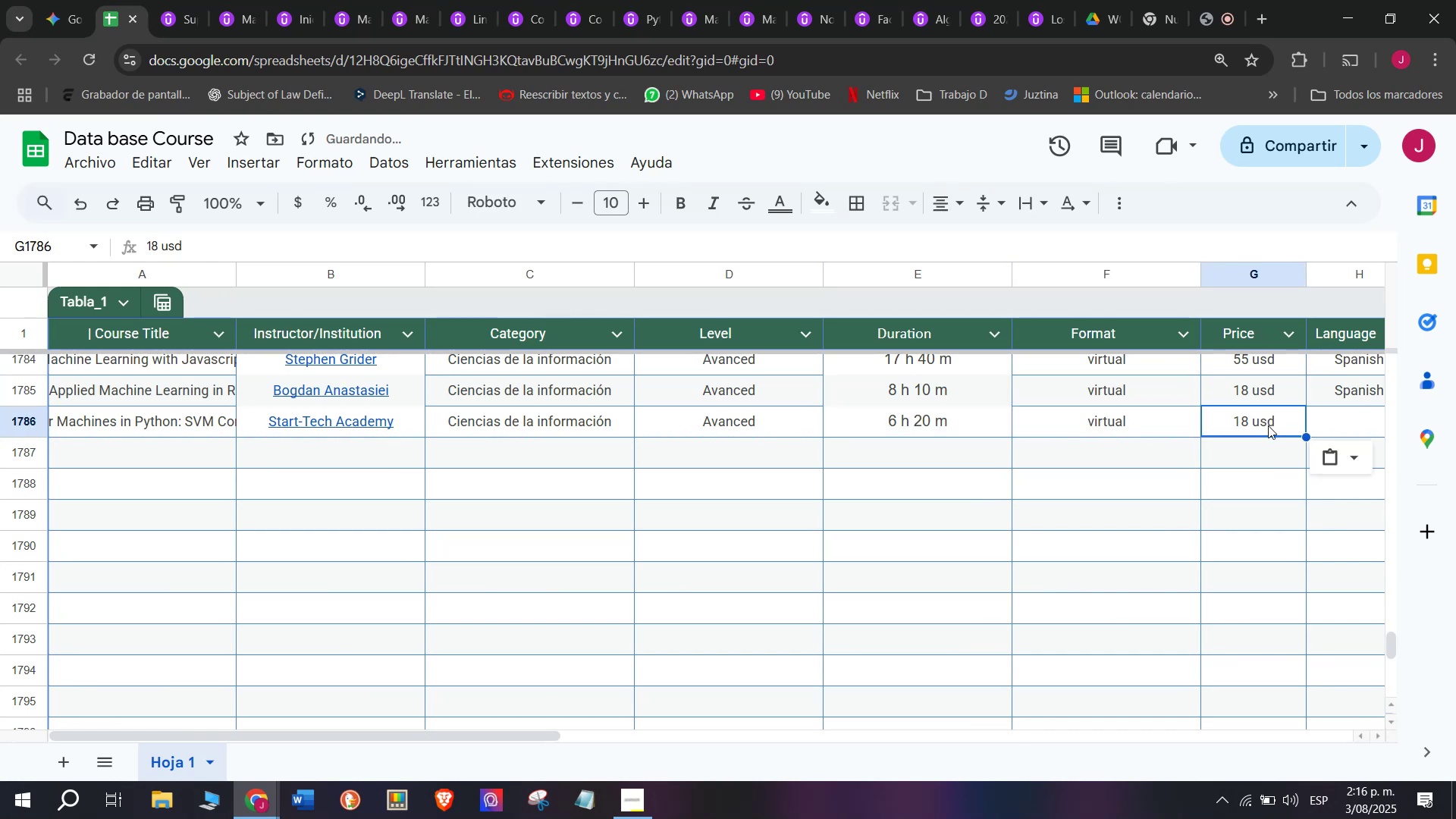 
key(Control+V)
 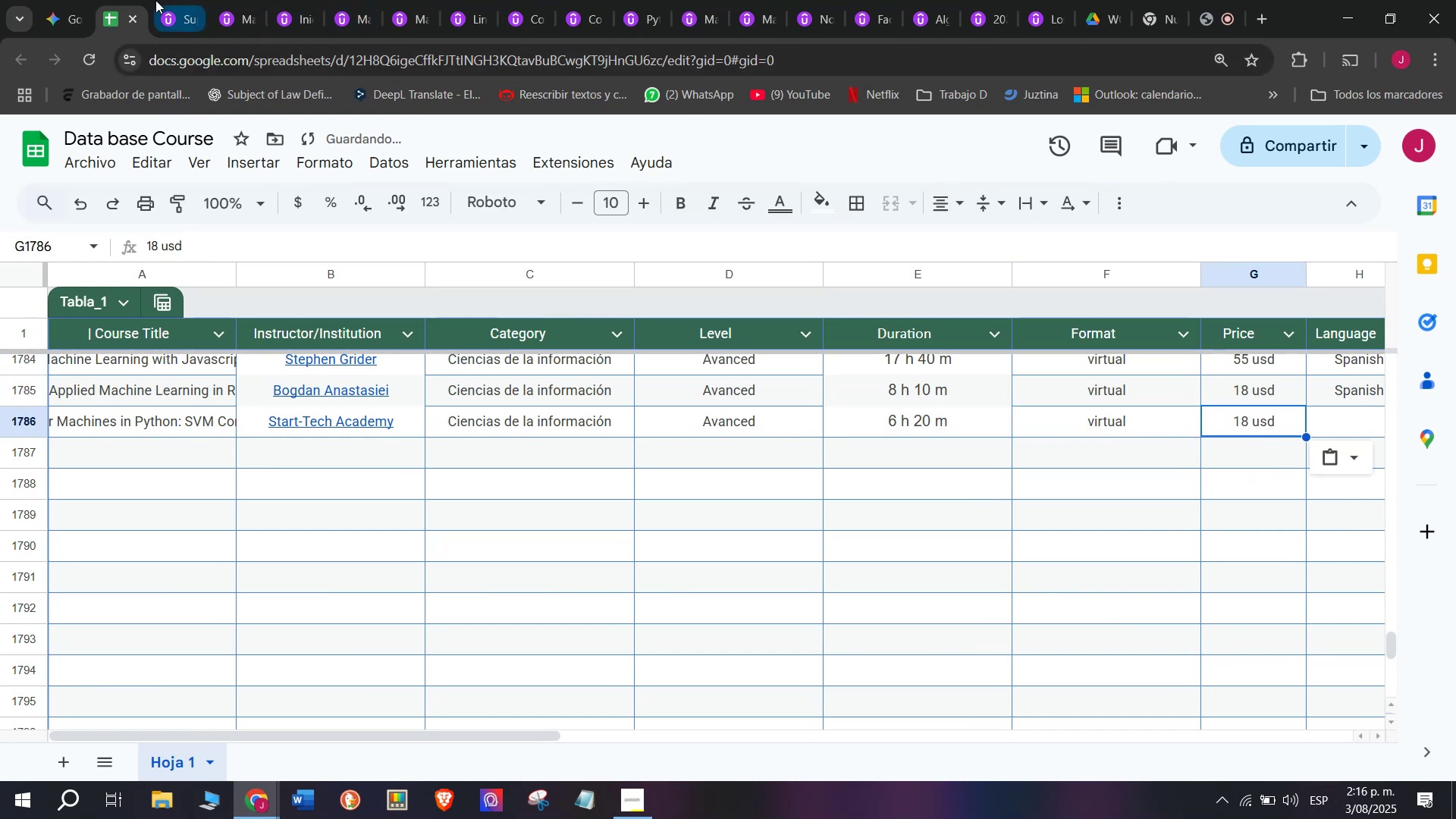 
left_click([178, 5])
 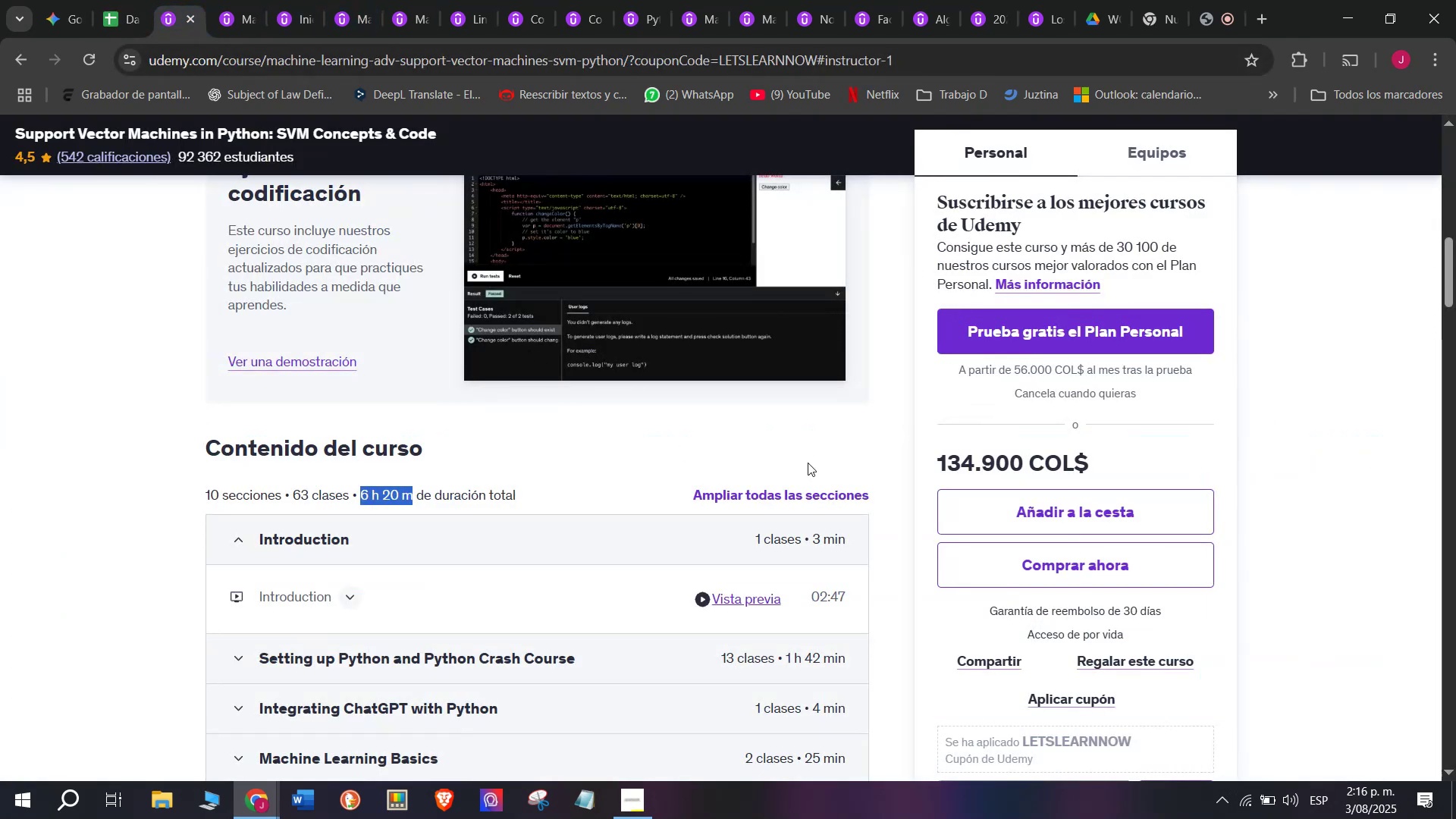 
wait(6.81)
 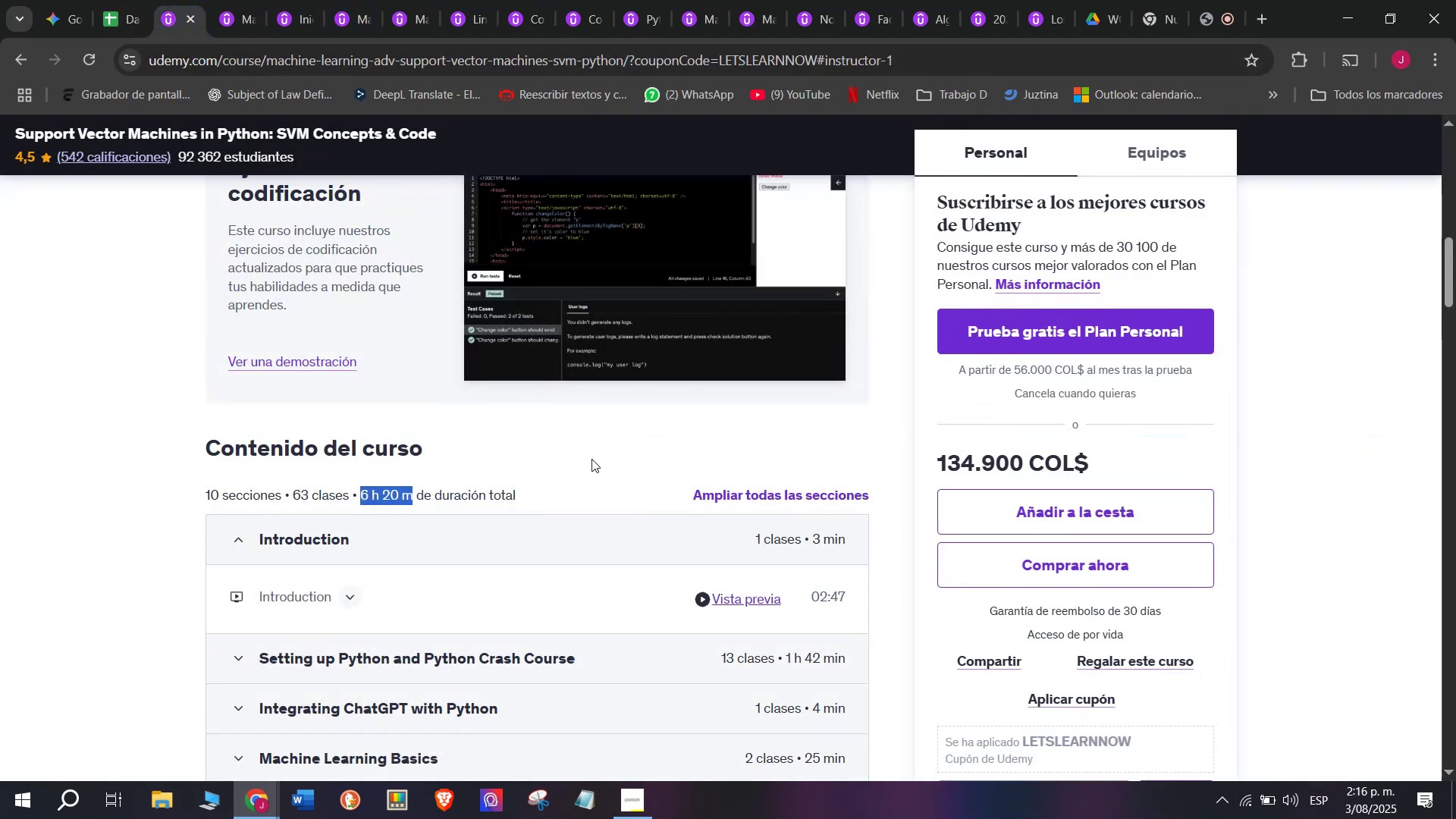 
left_click([133, 0])
 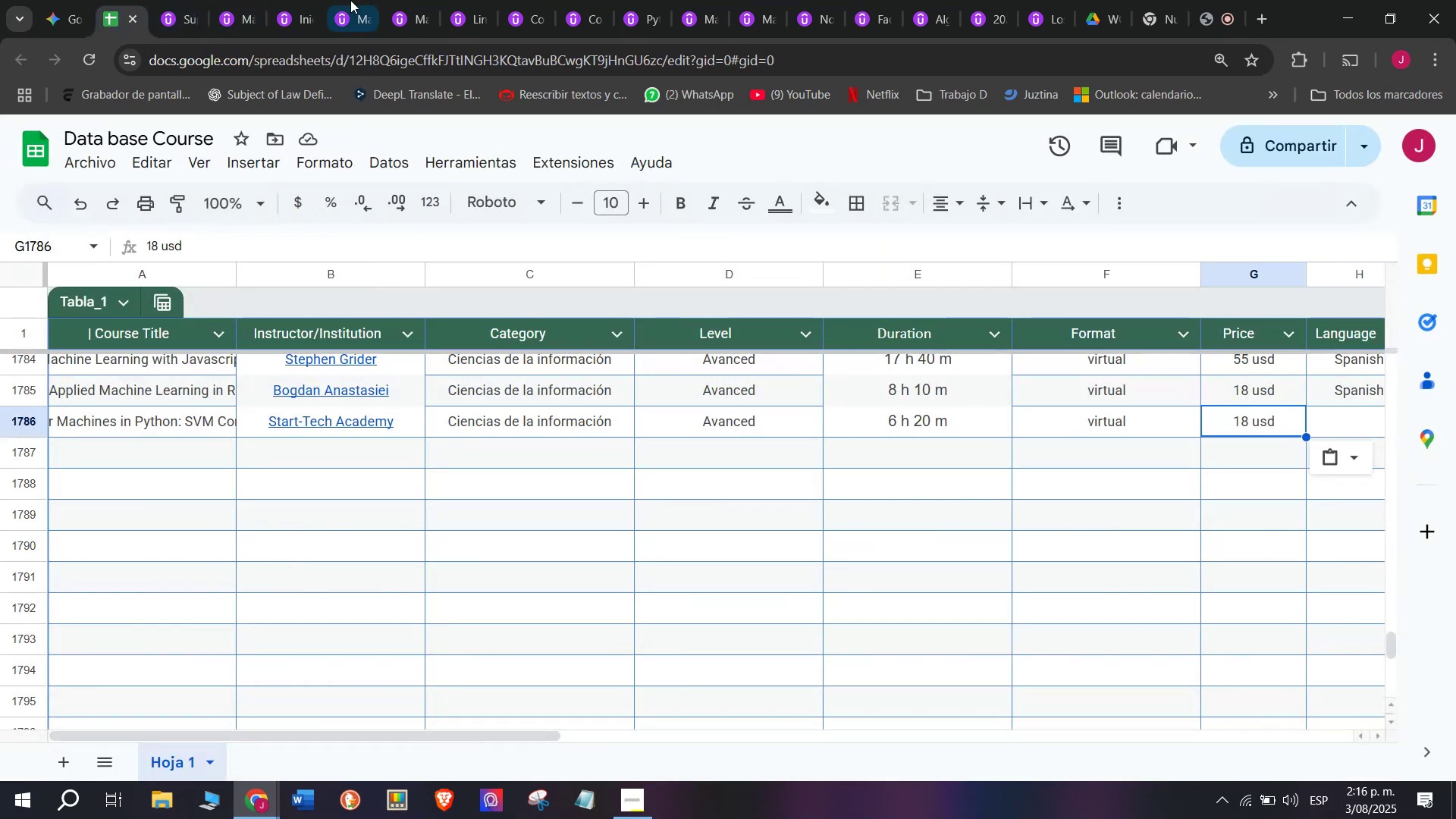 
left_click([175, 0])
 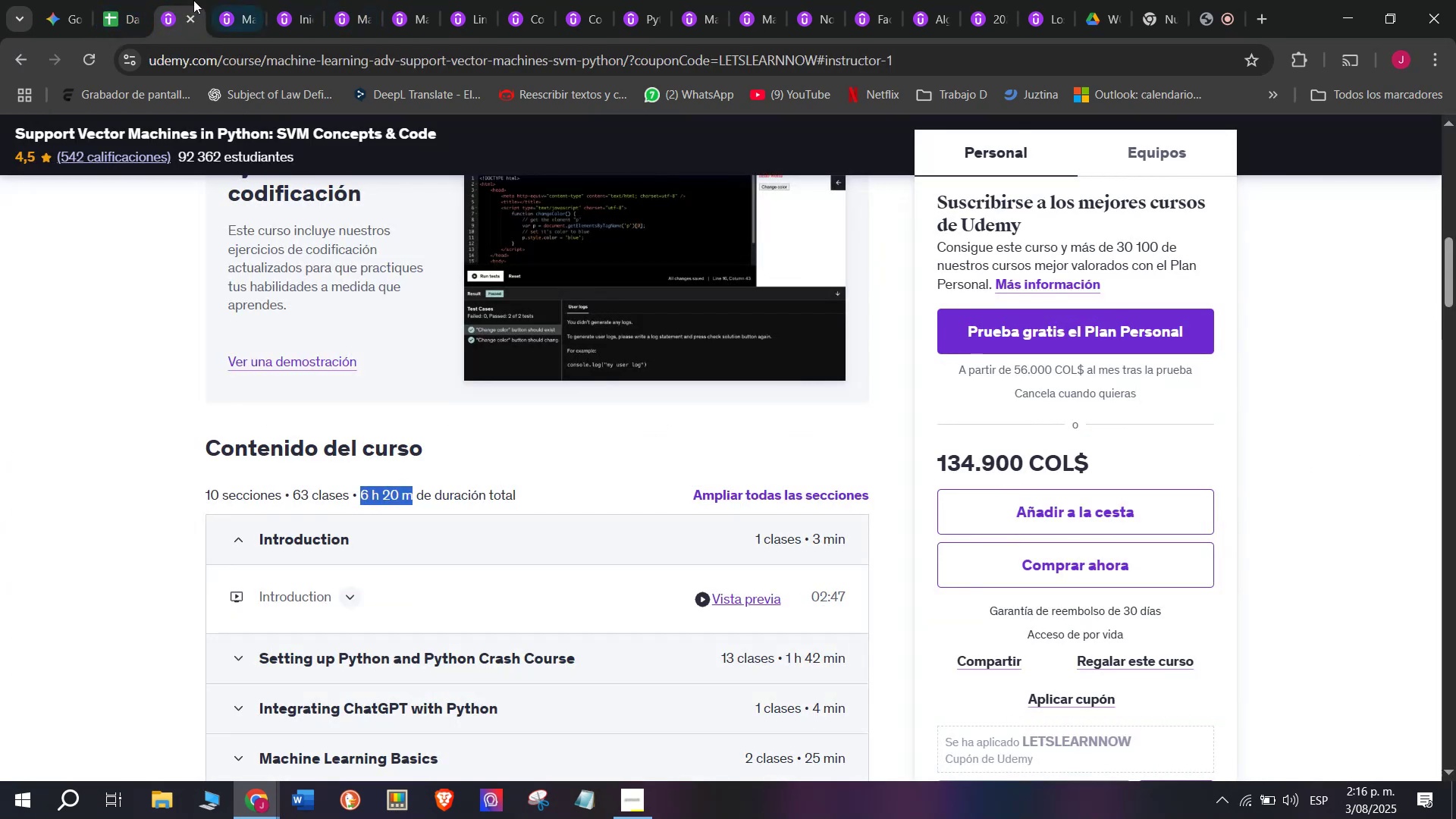 
left_click([111, 0])
 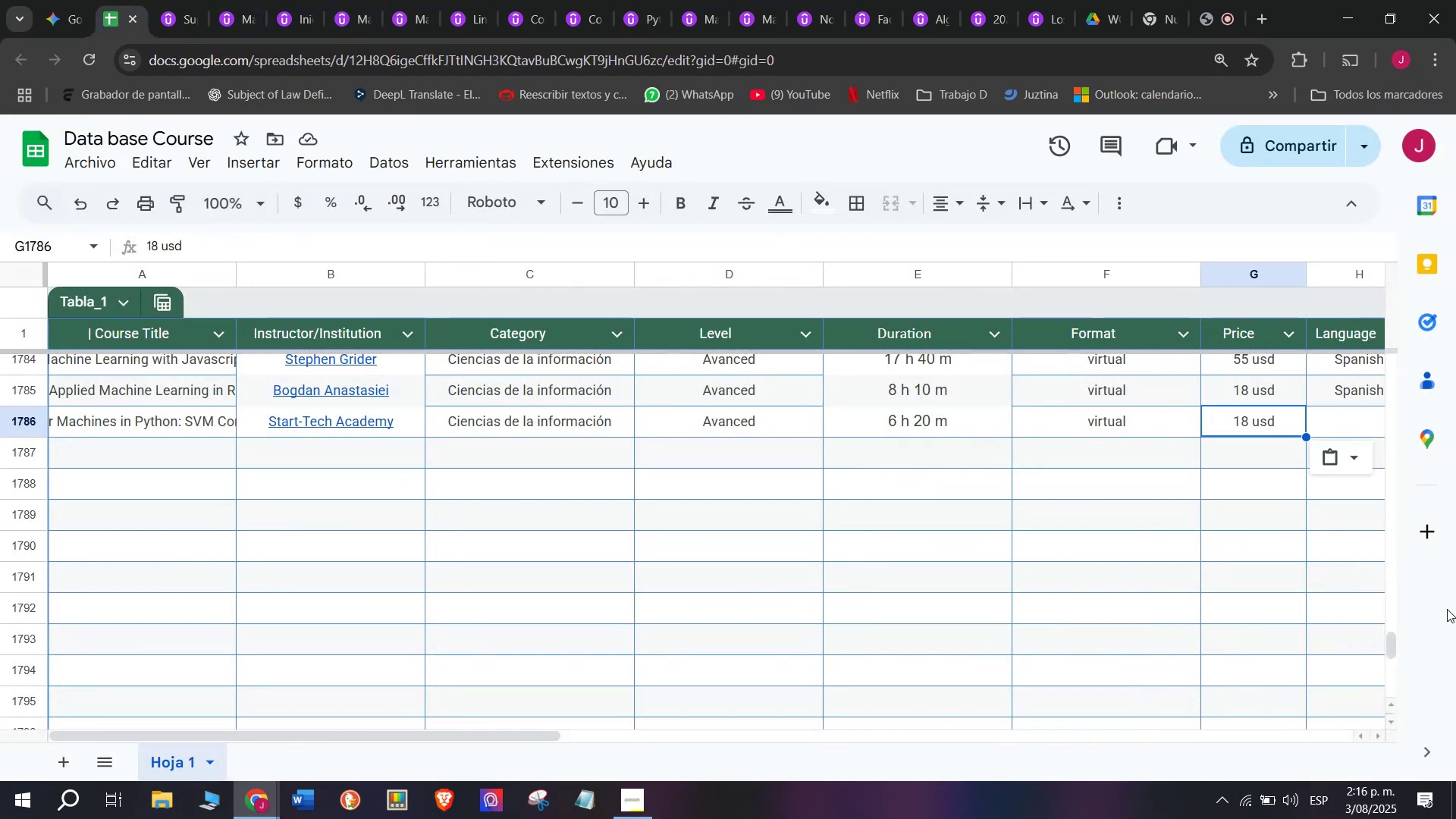 
wait(5.41)
 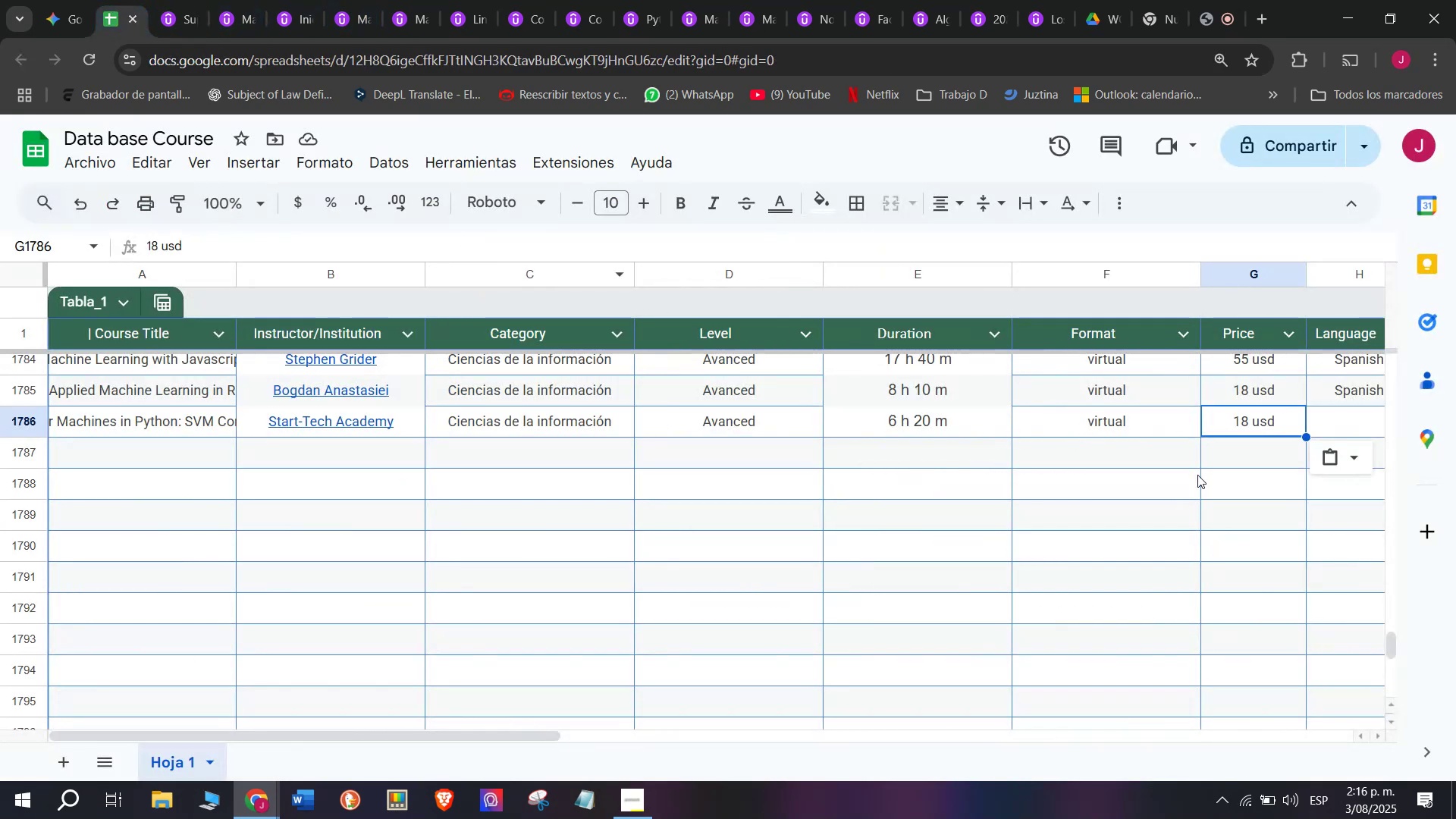 
double_click([1257, 419])
 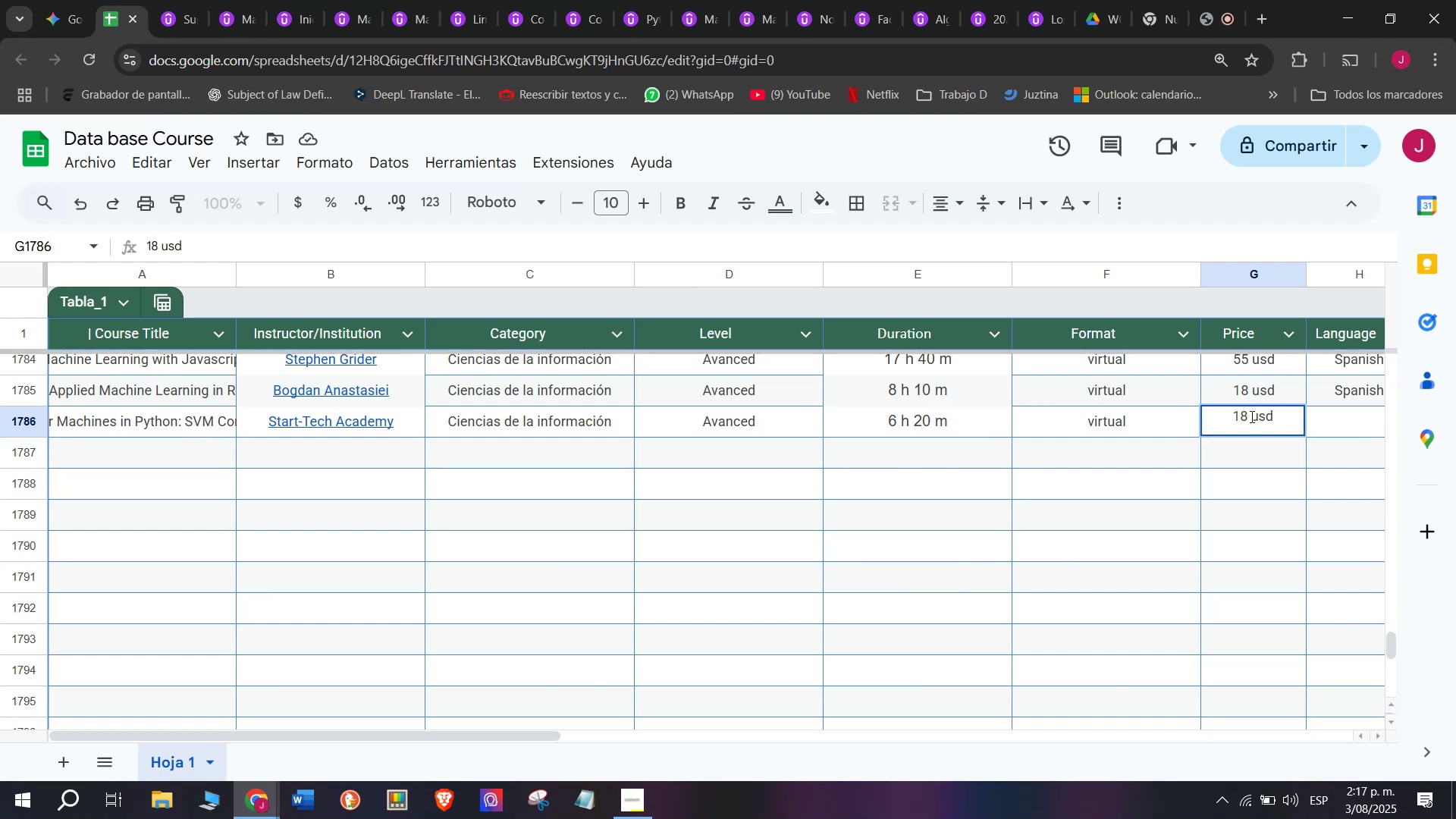 
left_click_drag(start_coordinate=[1245, 413], to_coordinate=[1232, 411])
 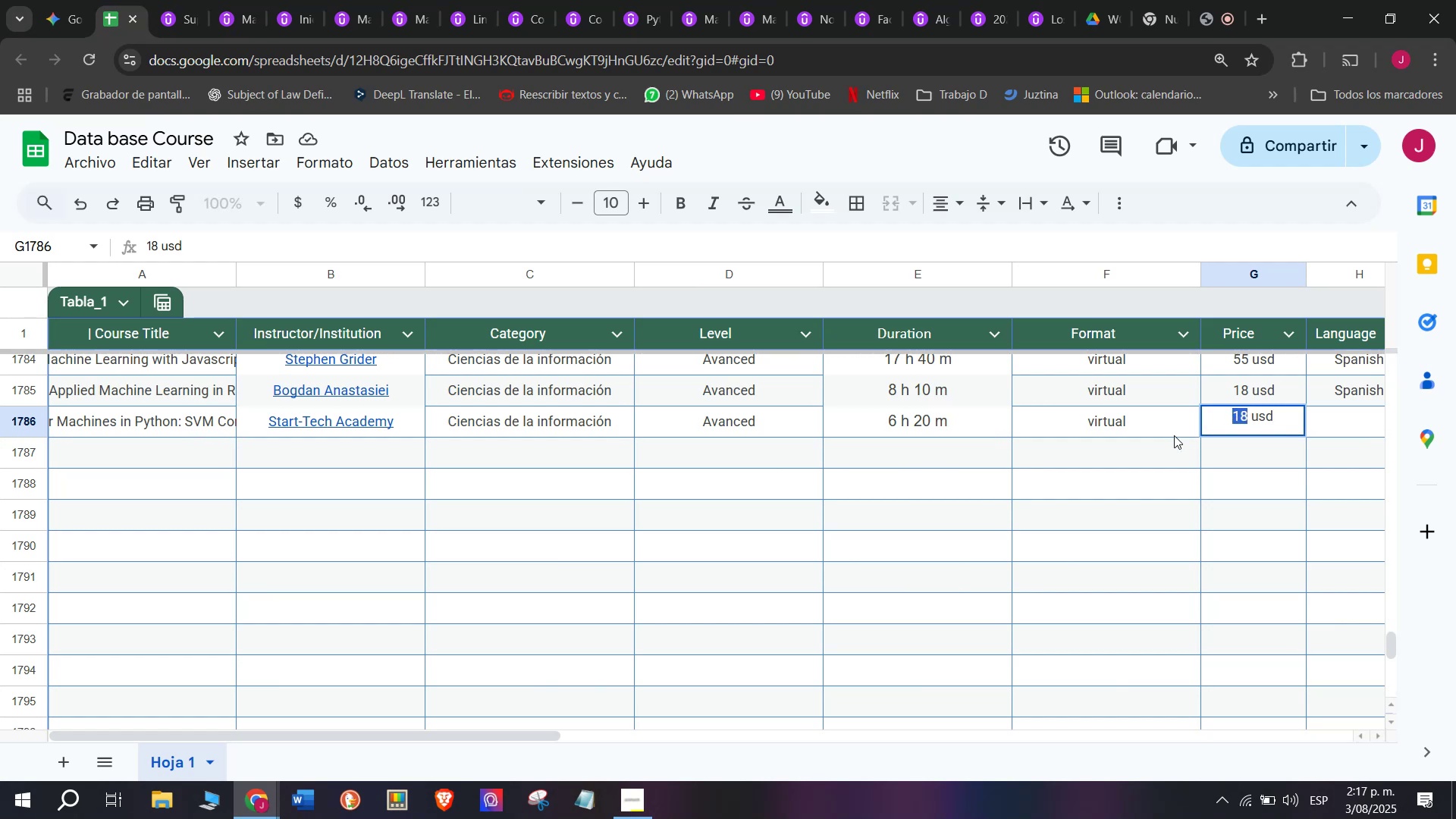 
type(30)
 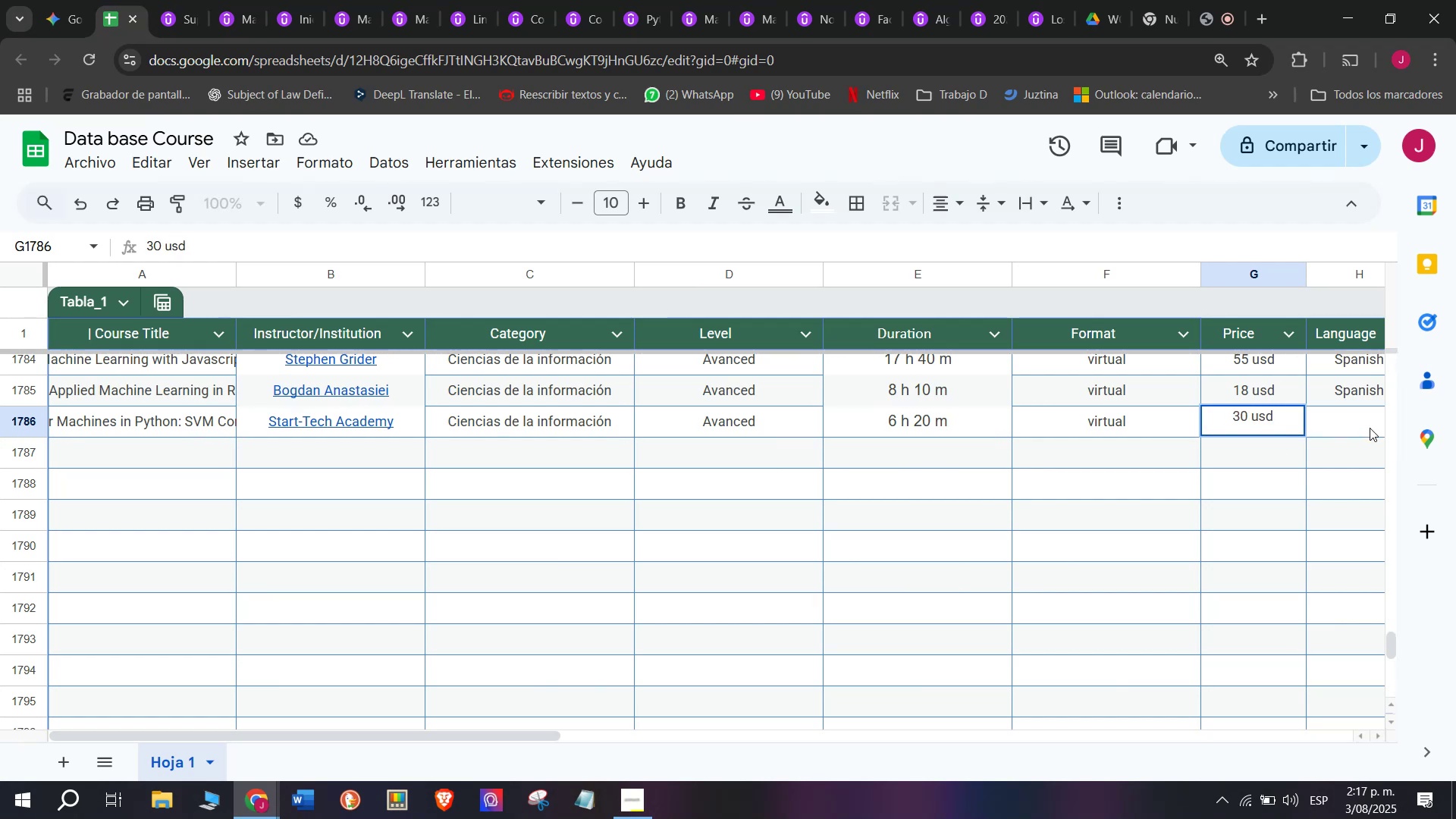 
left_click([1356, 409])
 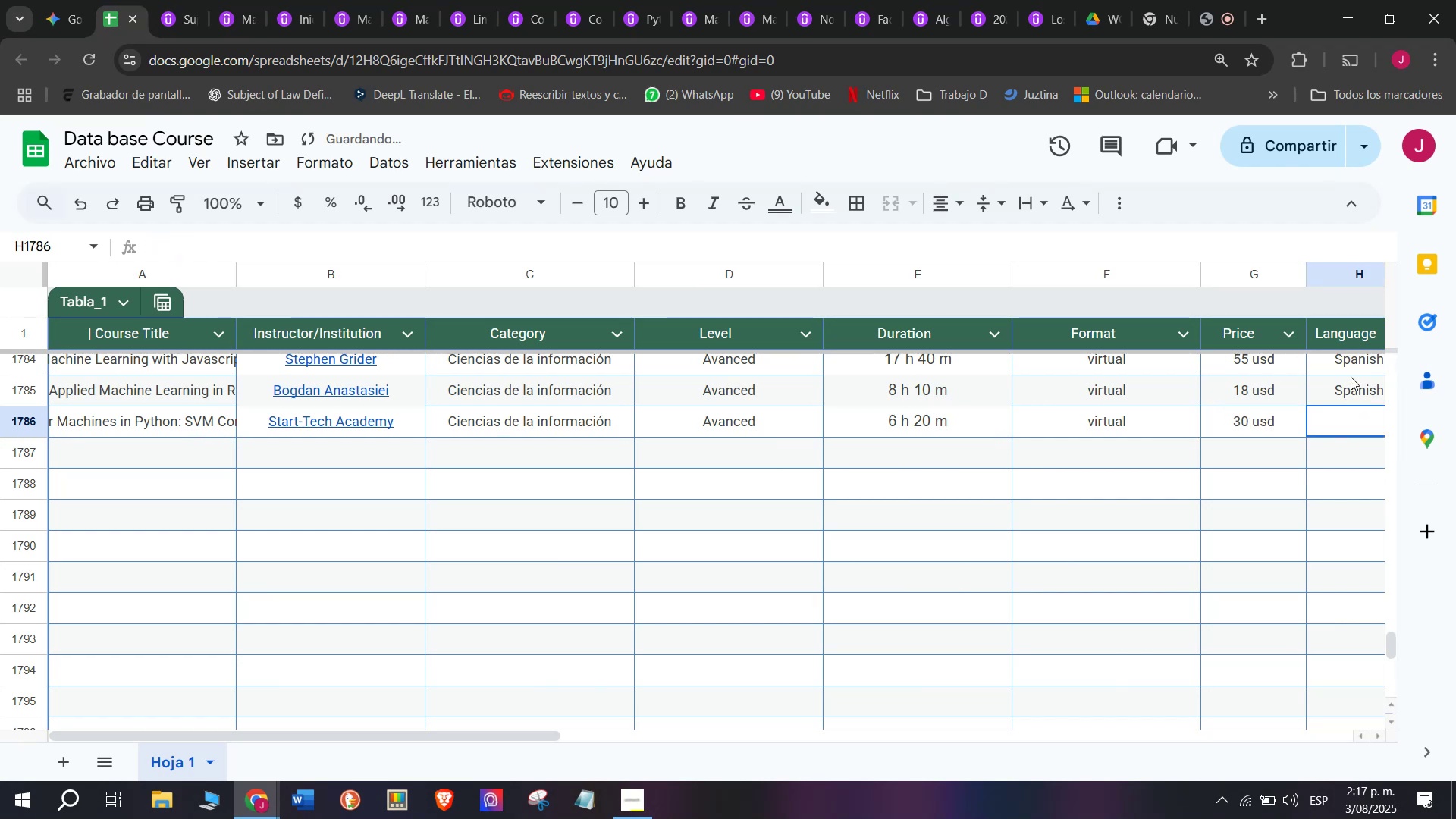 
left_click([1350, 377])
 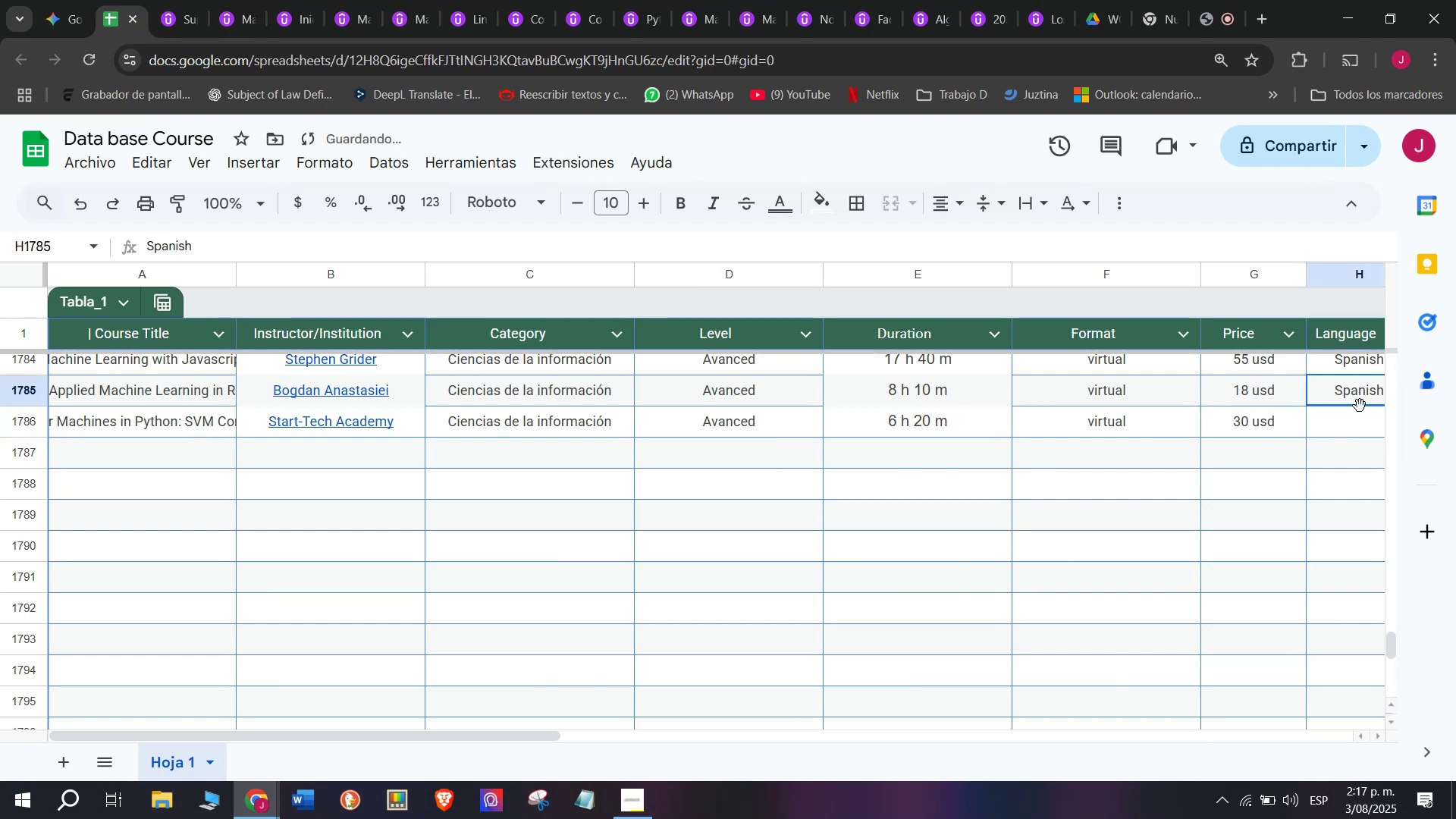 
key(Break)
 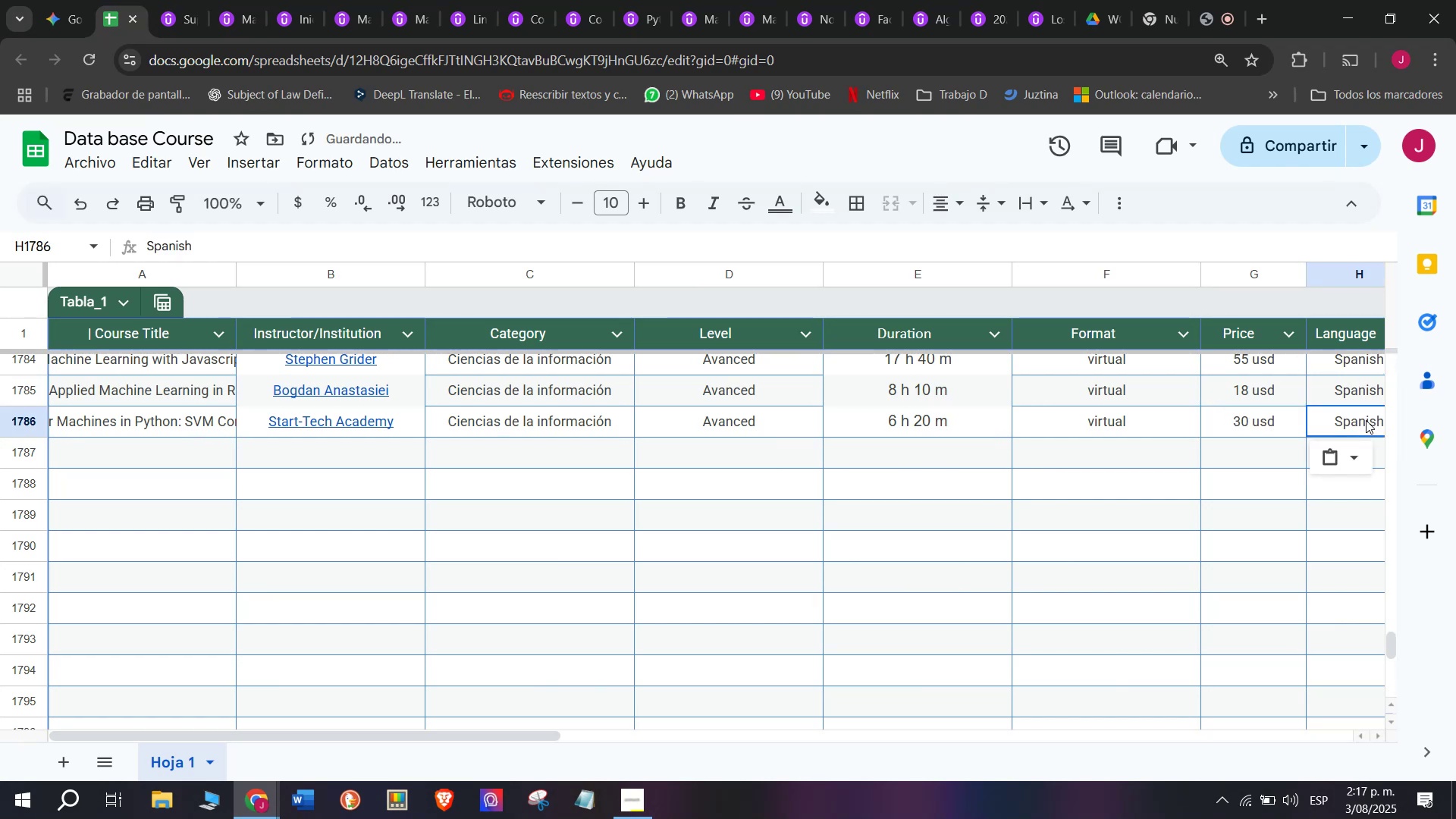 
key(Control+ControlLeft)
 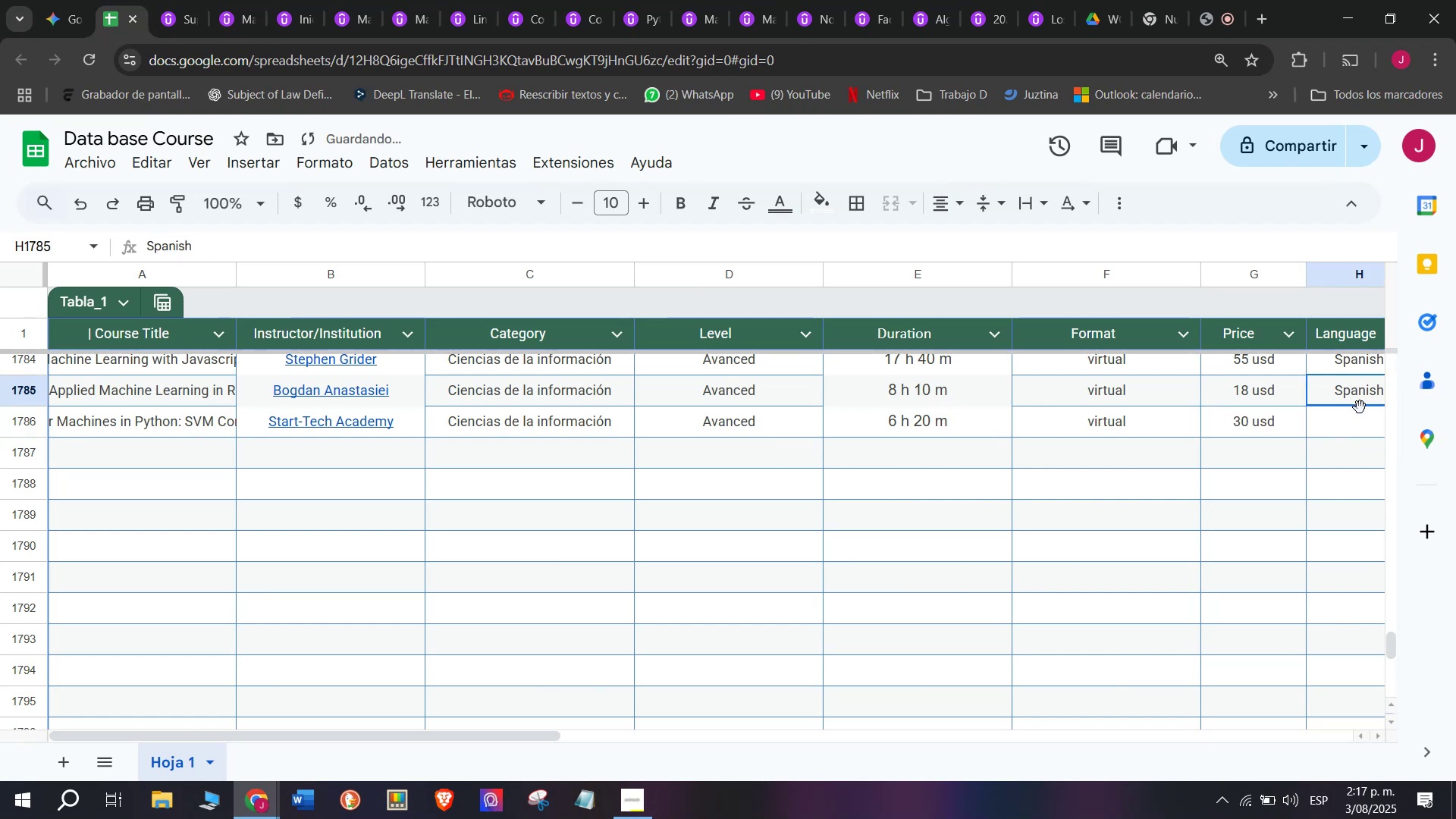 
key(Control+C)
 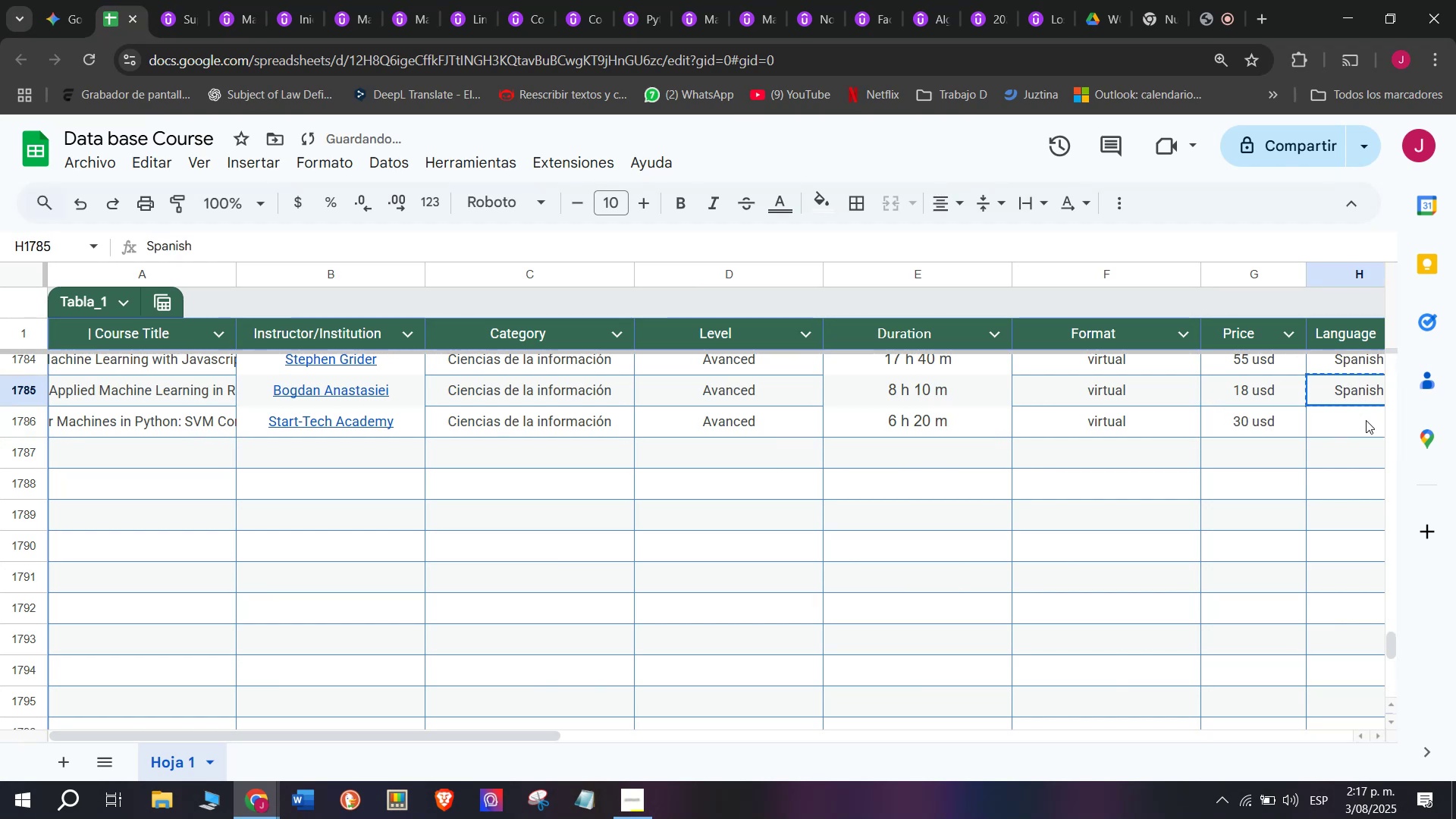 
left_click([1366, 420])
 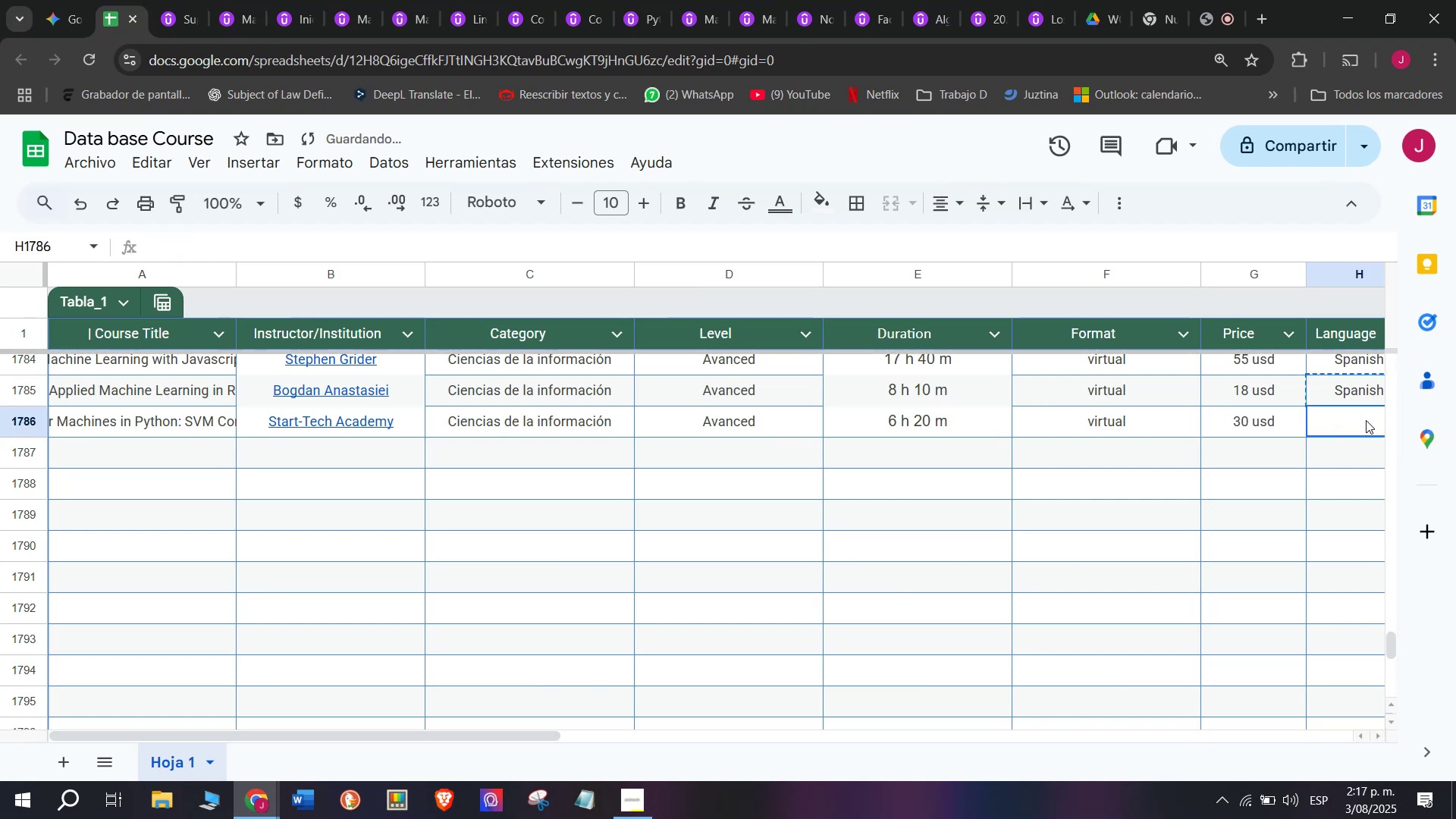 
key(Control+ControlLeft)
 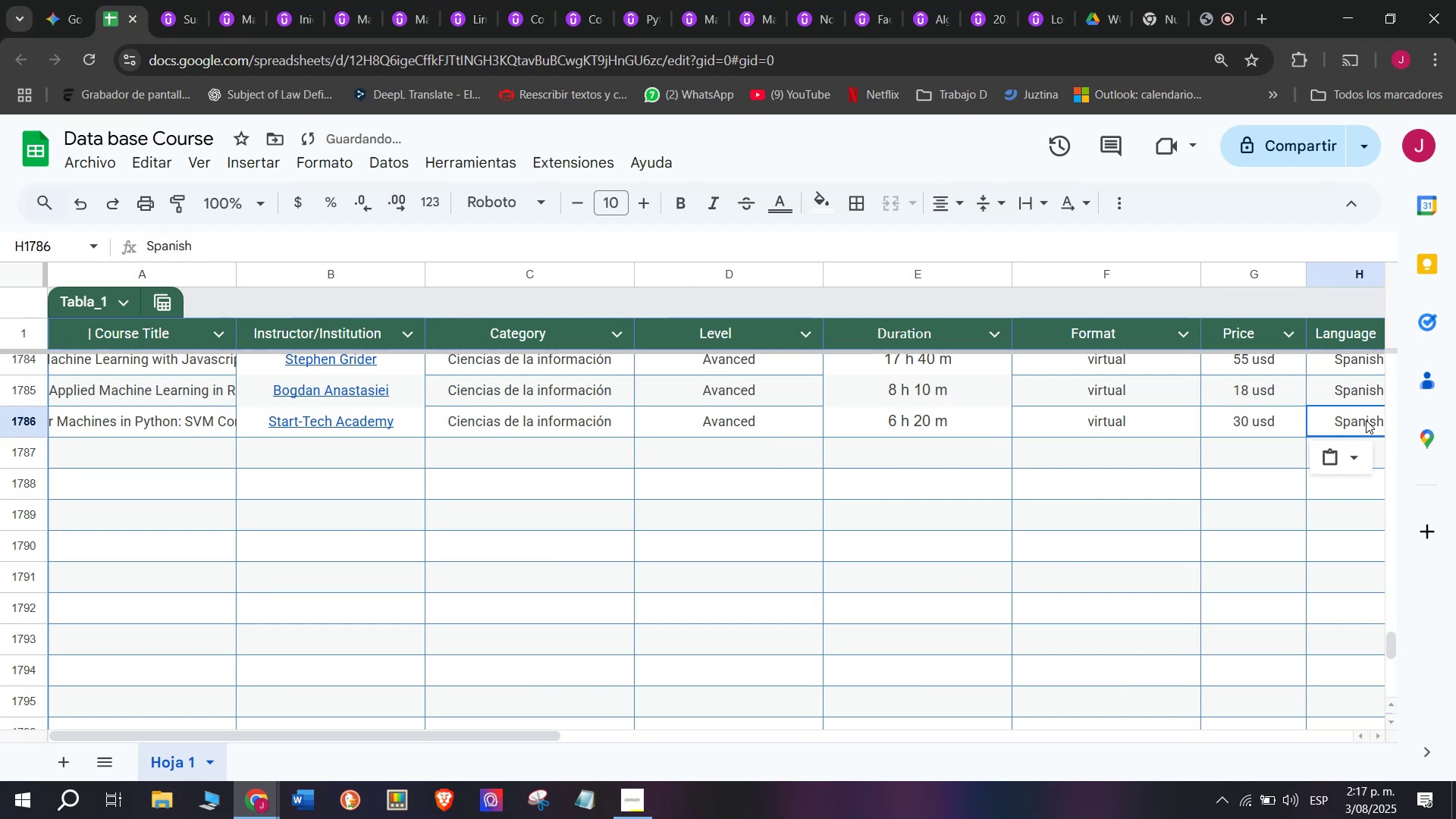 
key(Z)
 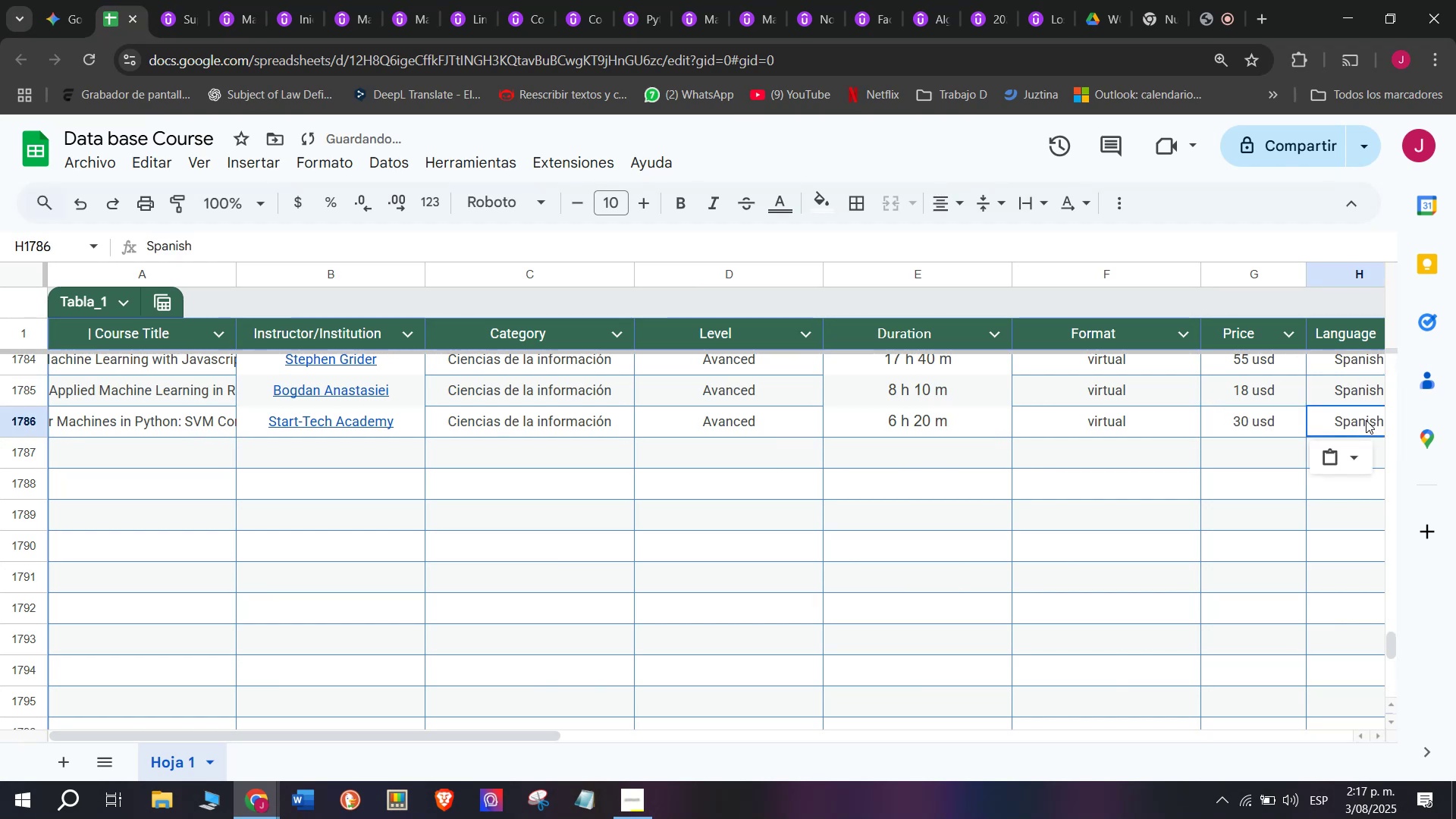 
key(Control+V)
 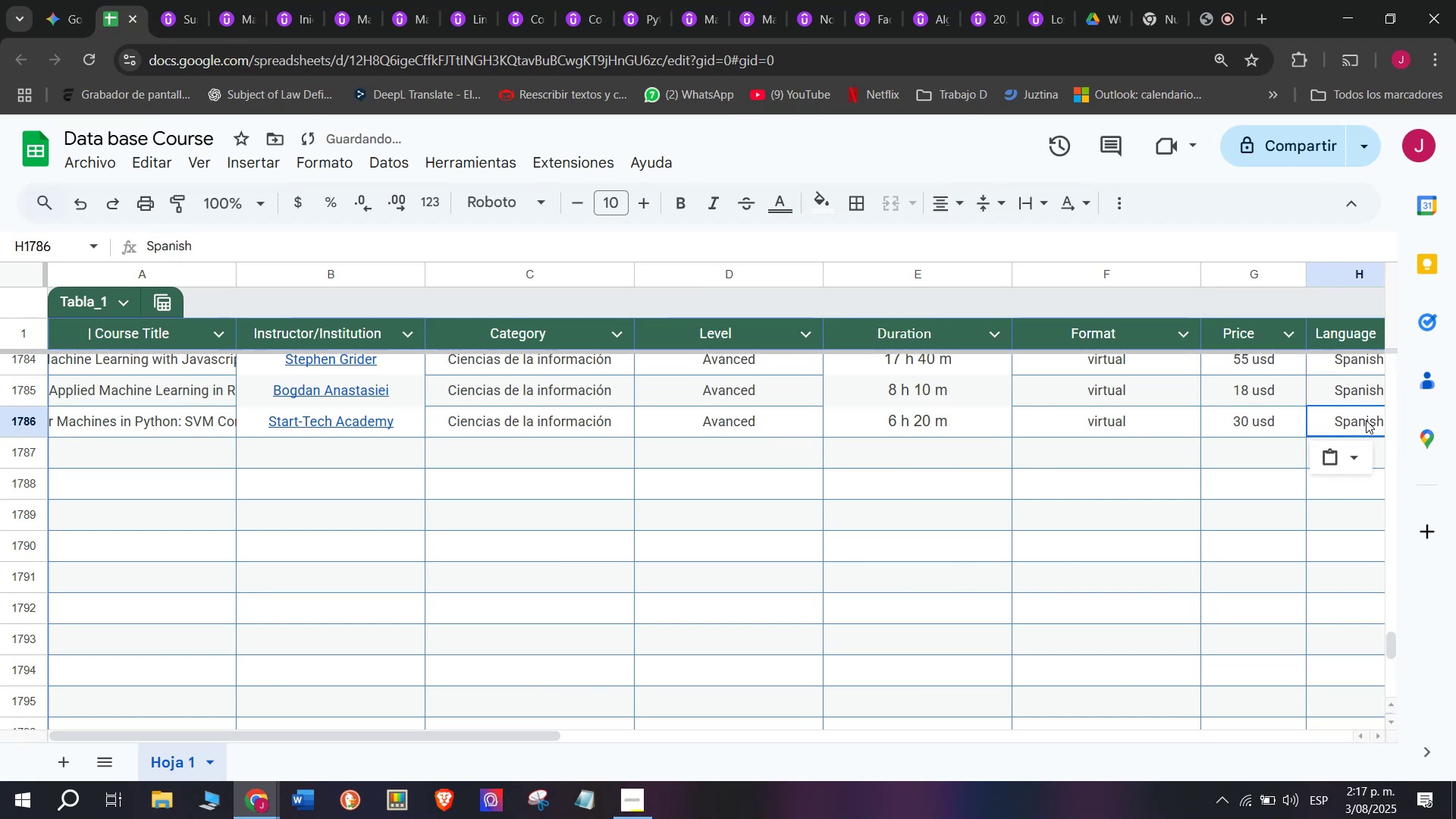 
scroll: coordinate [397, 394], scroll_direction: down, amount: 3.0
 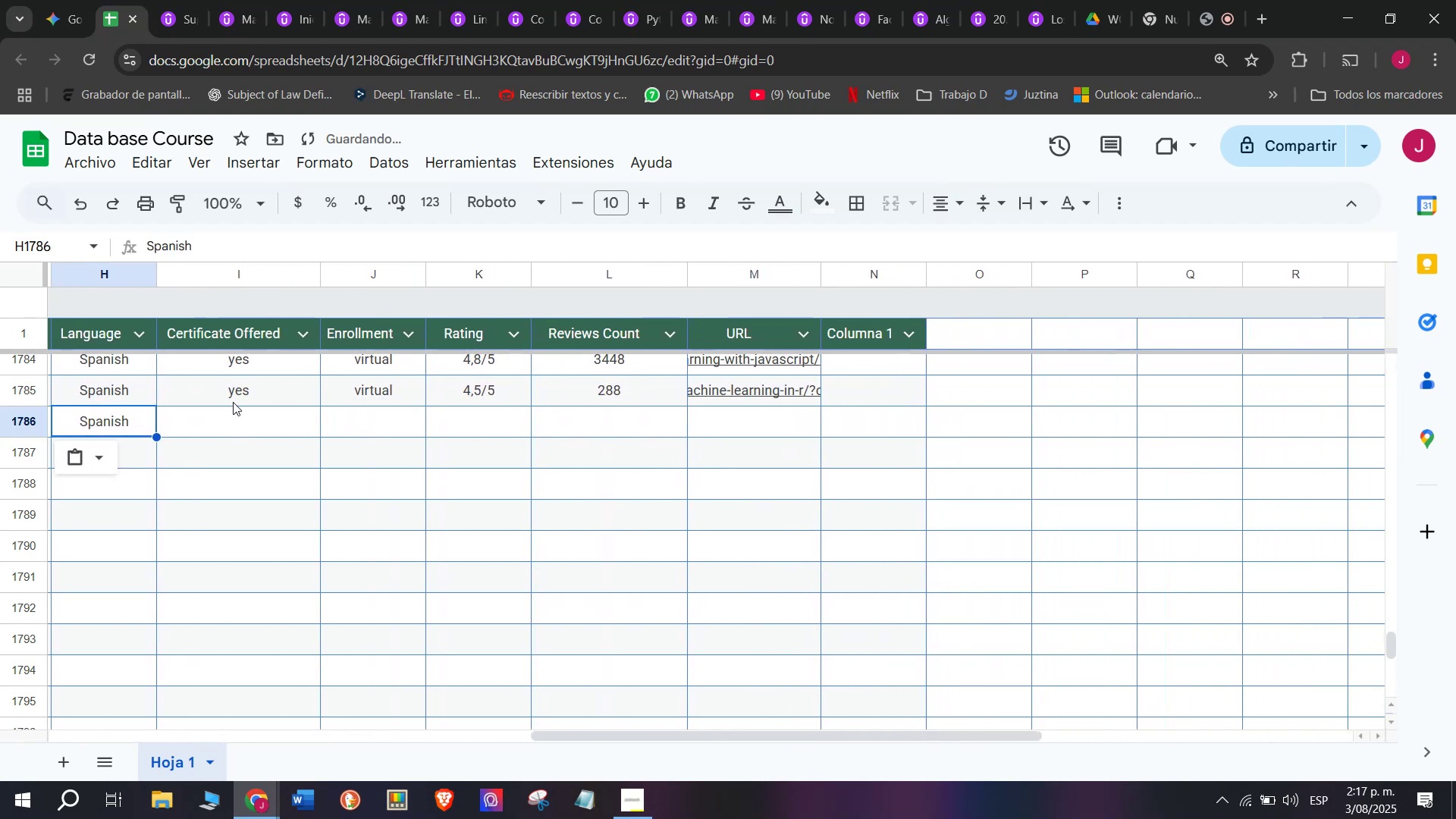 
key(Break)
 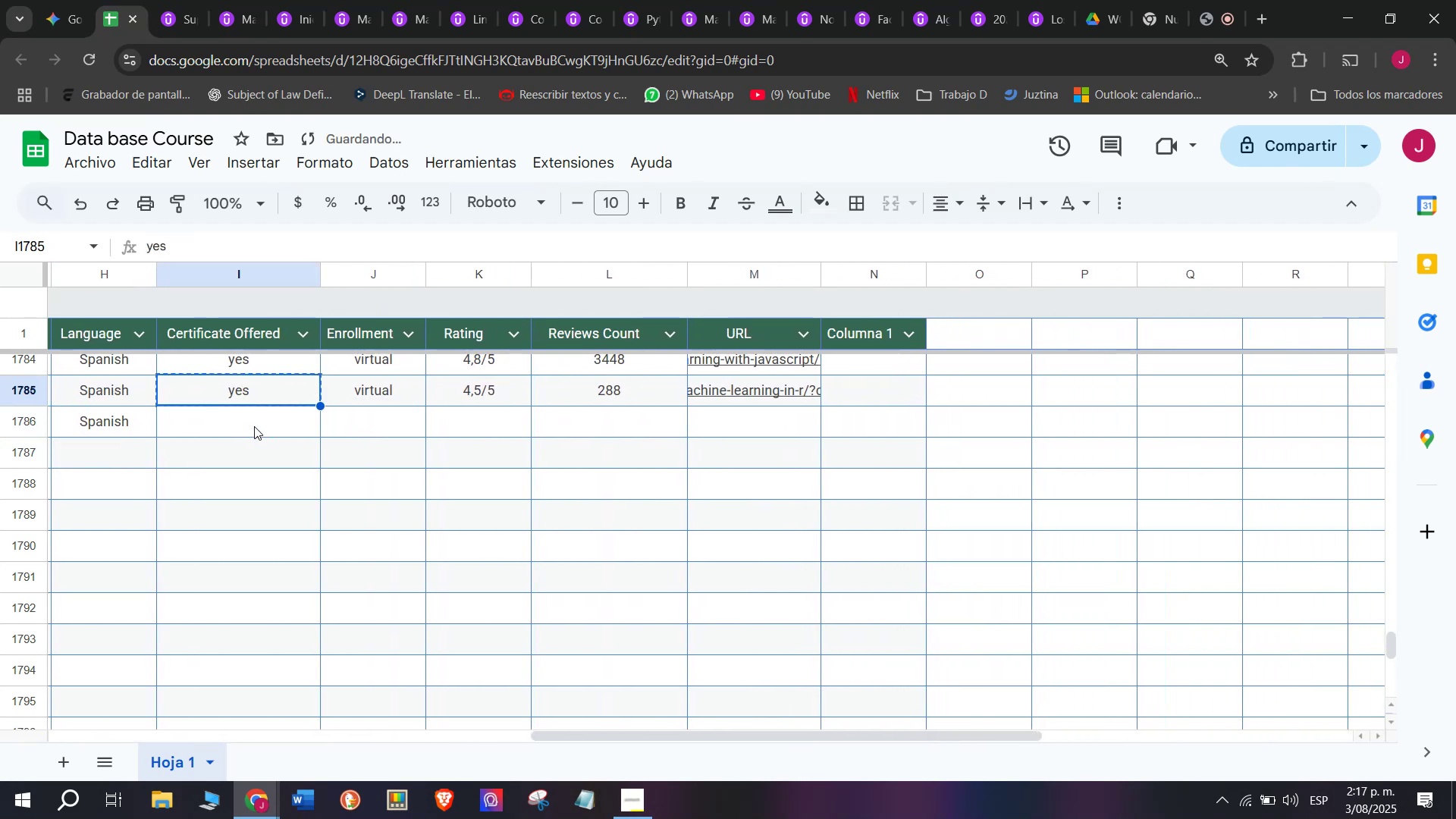 
key(Control+C)
 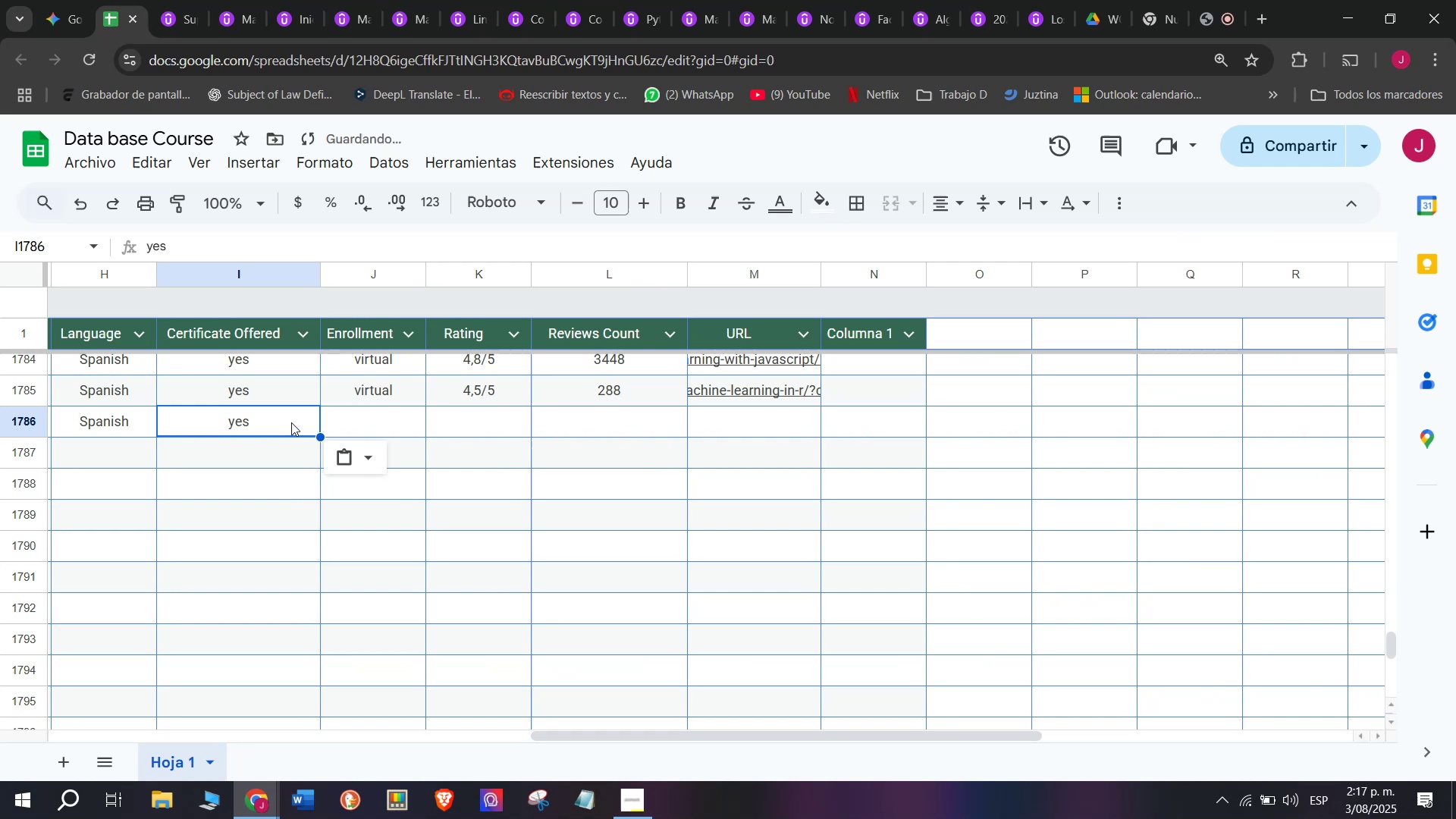 
key(Control+ControlLeft)
 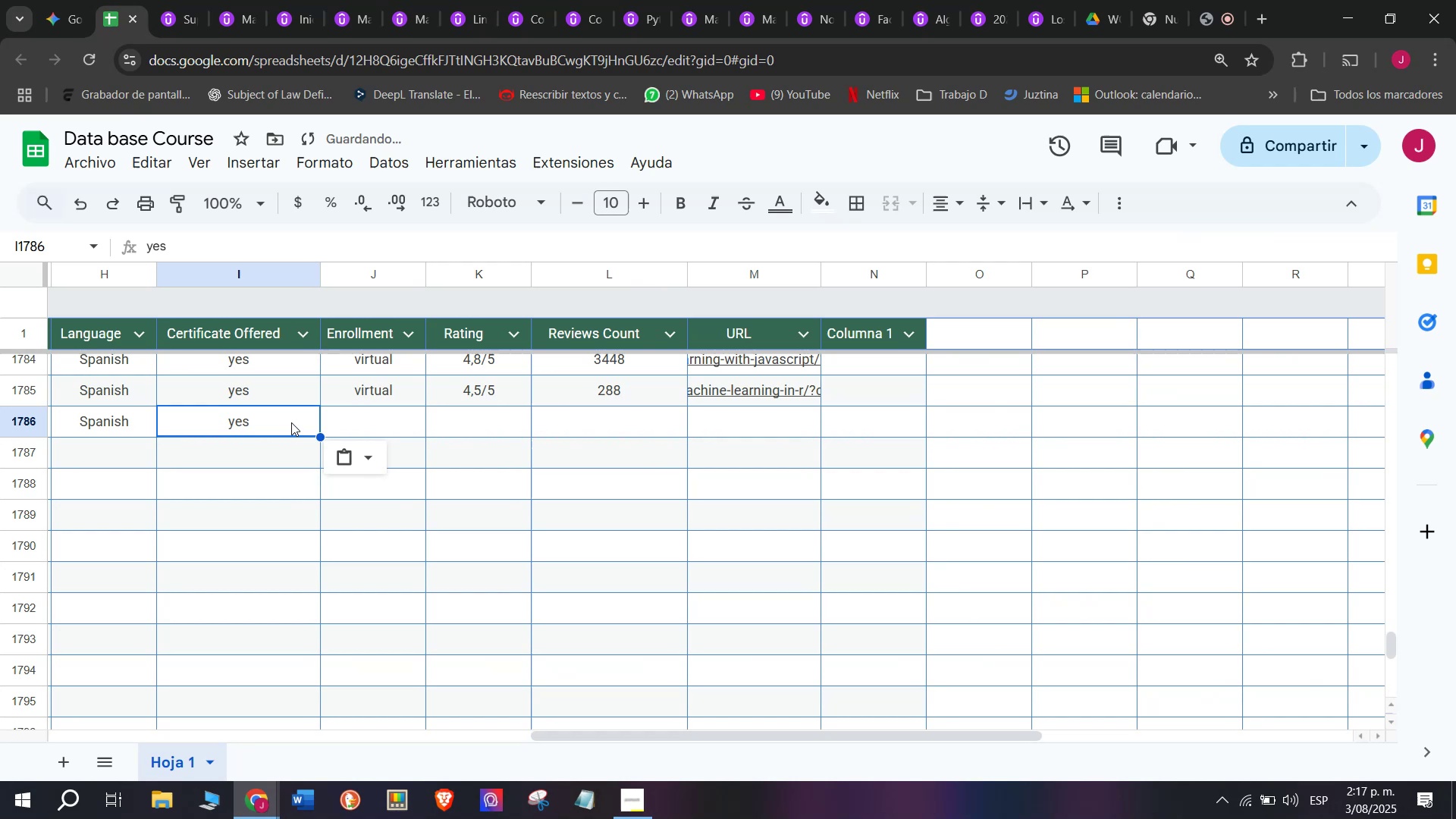 
double_click([254, 426])
 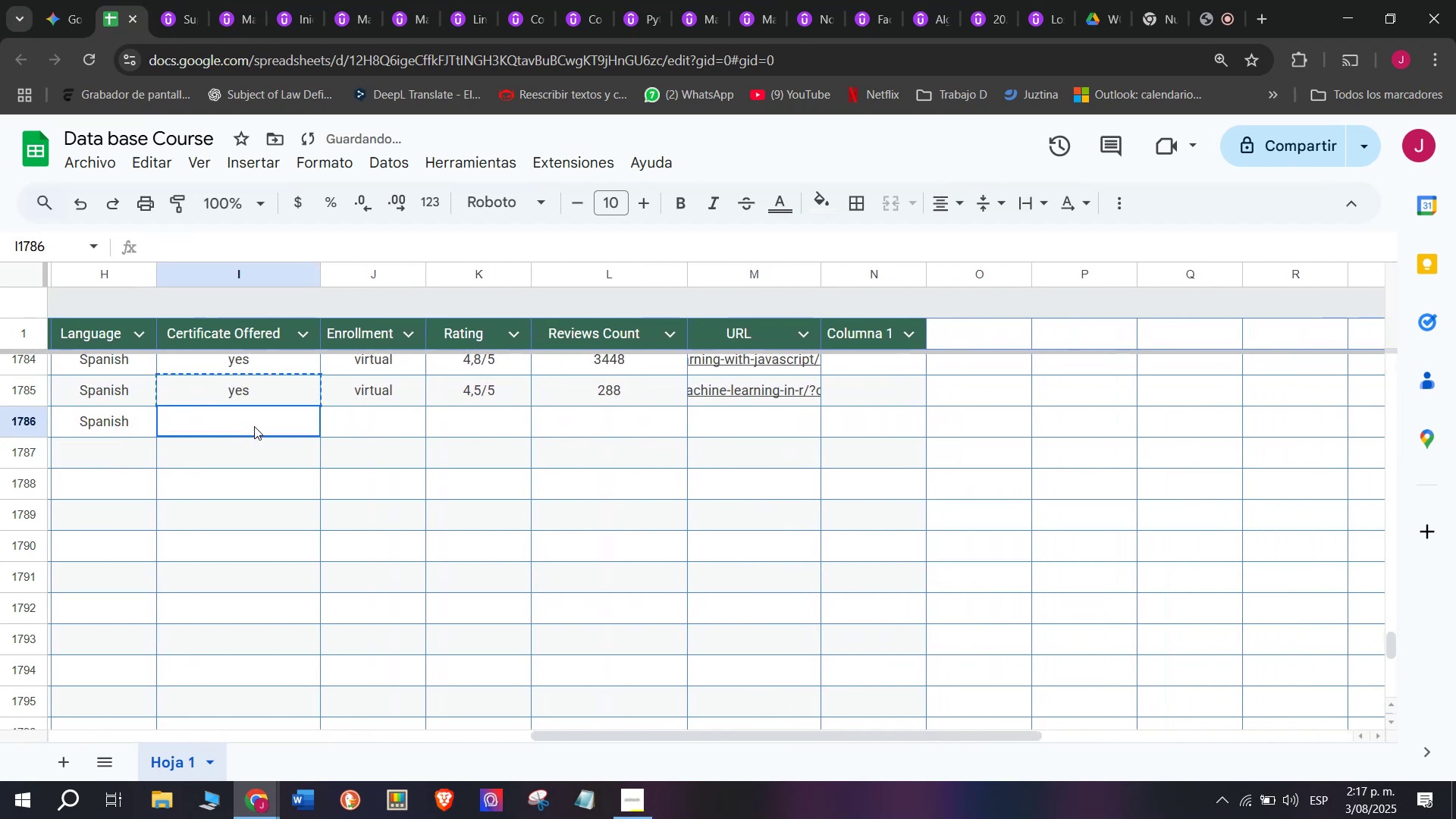 
key(Control+ControlLeft)
 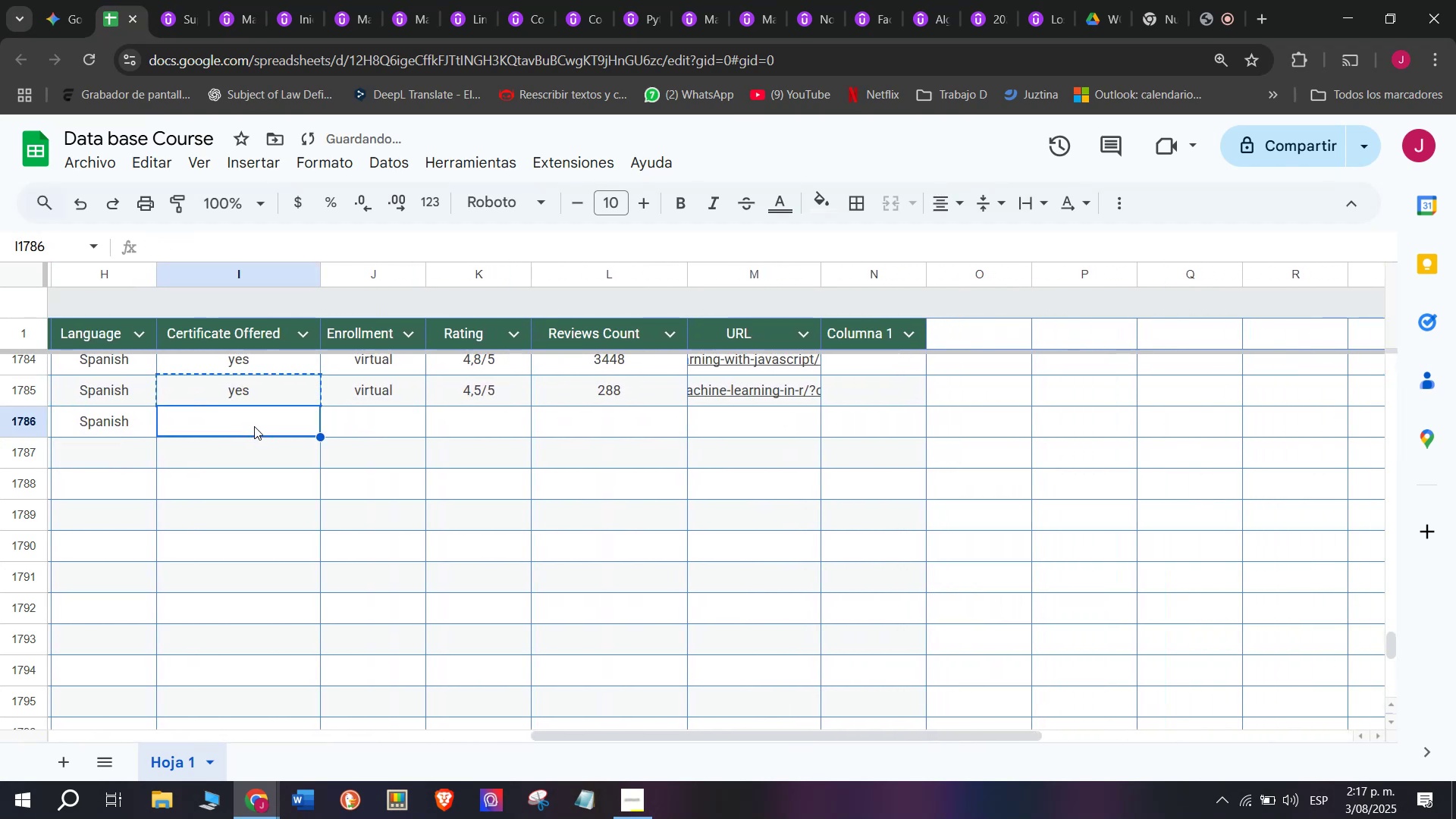 
key(Z)
 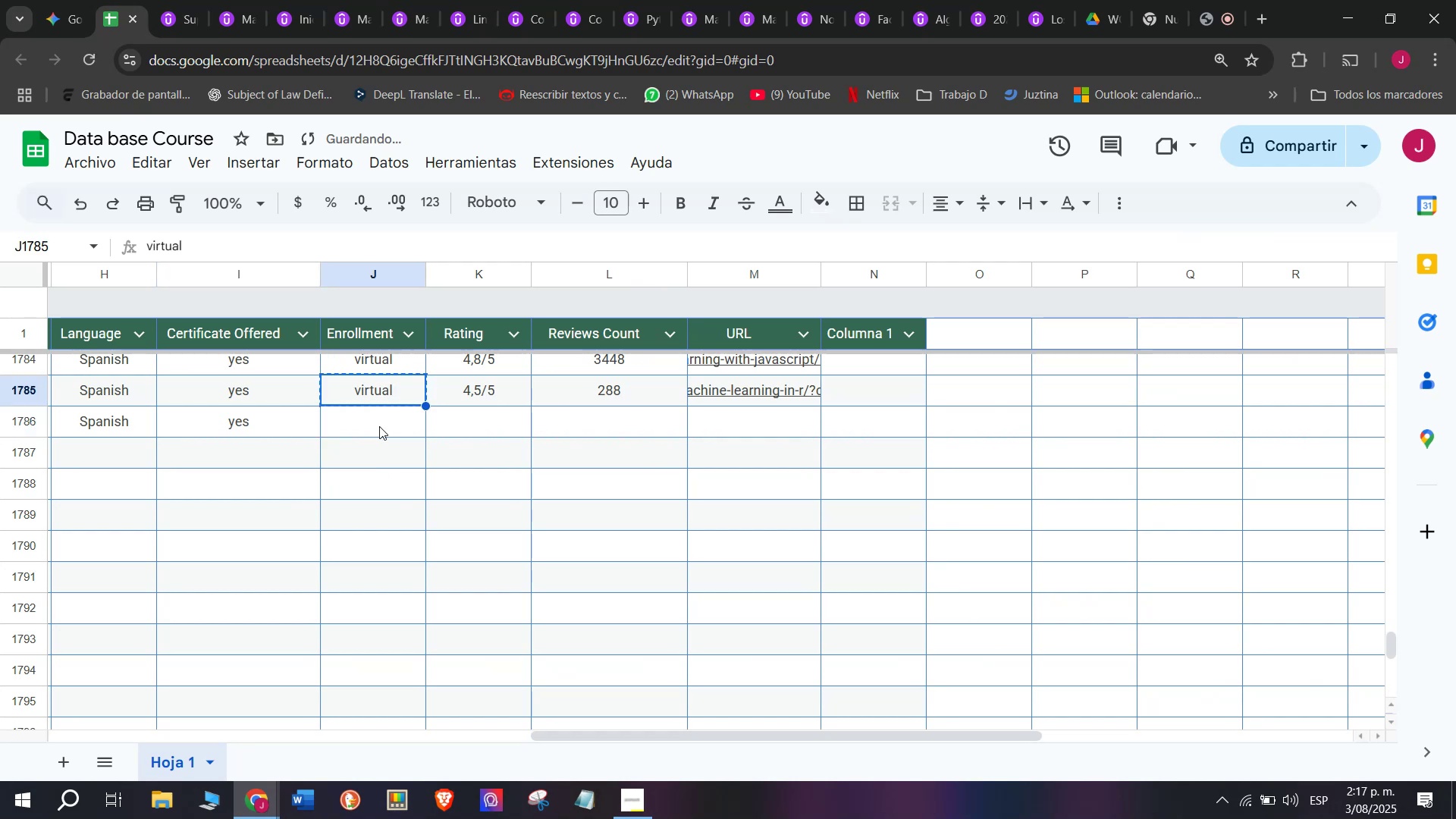 
key(Control+V)
 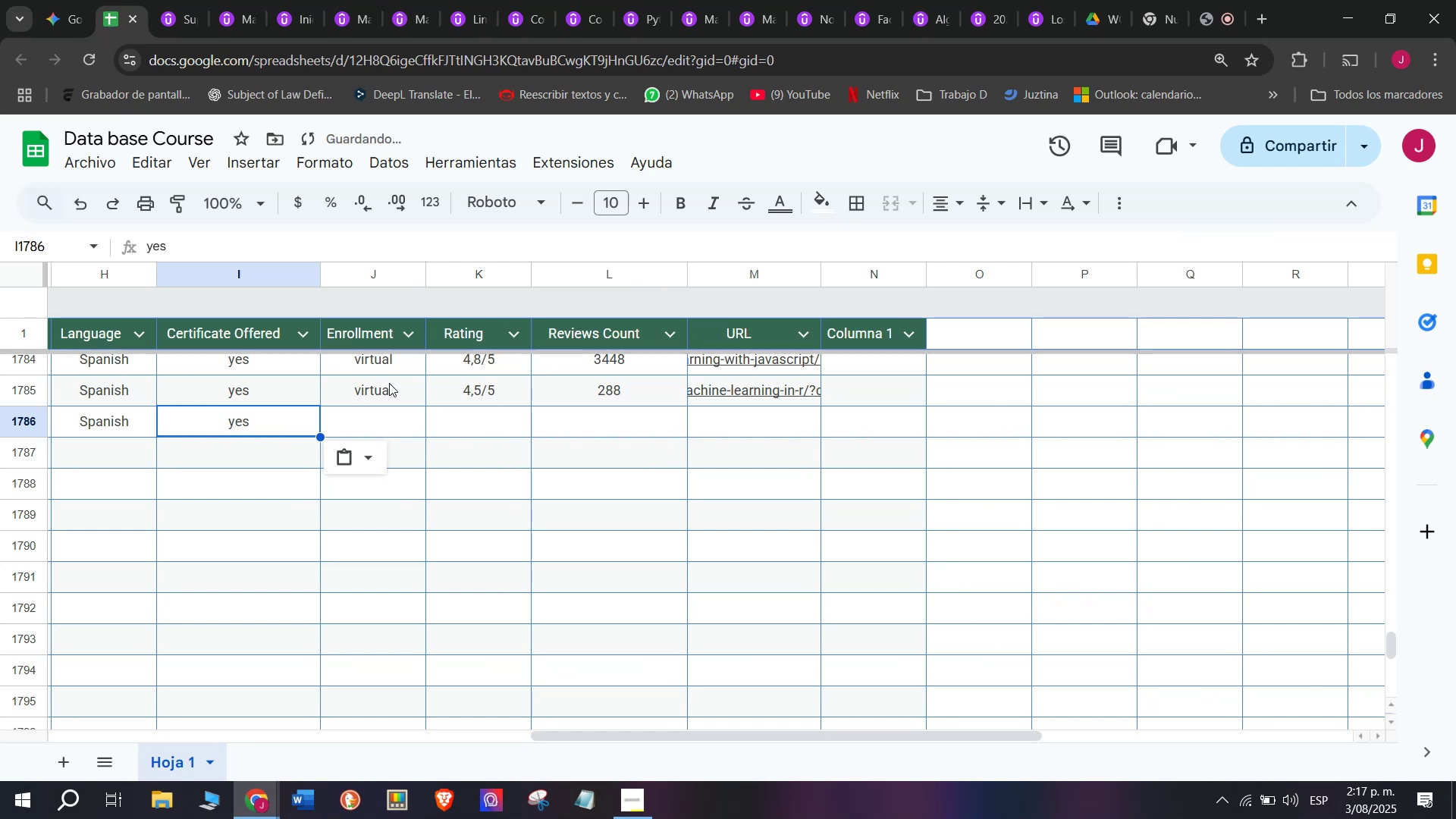 
triple_click([389, 383])
 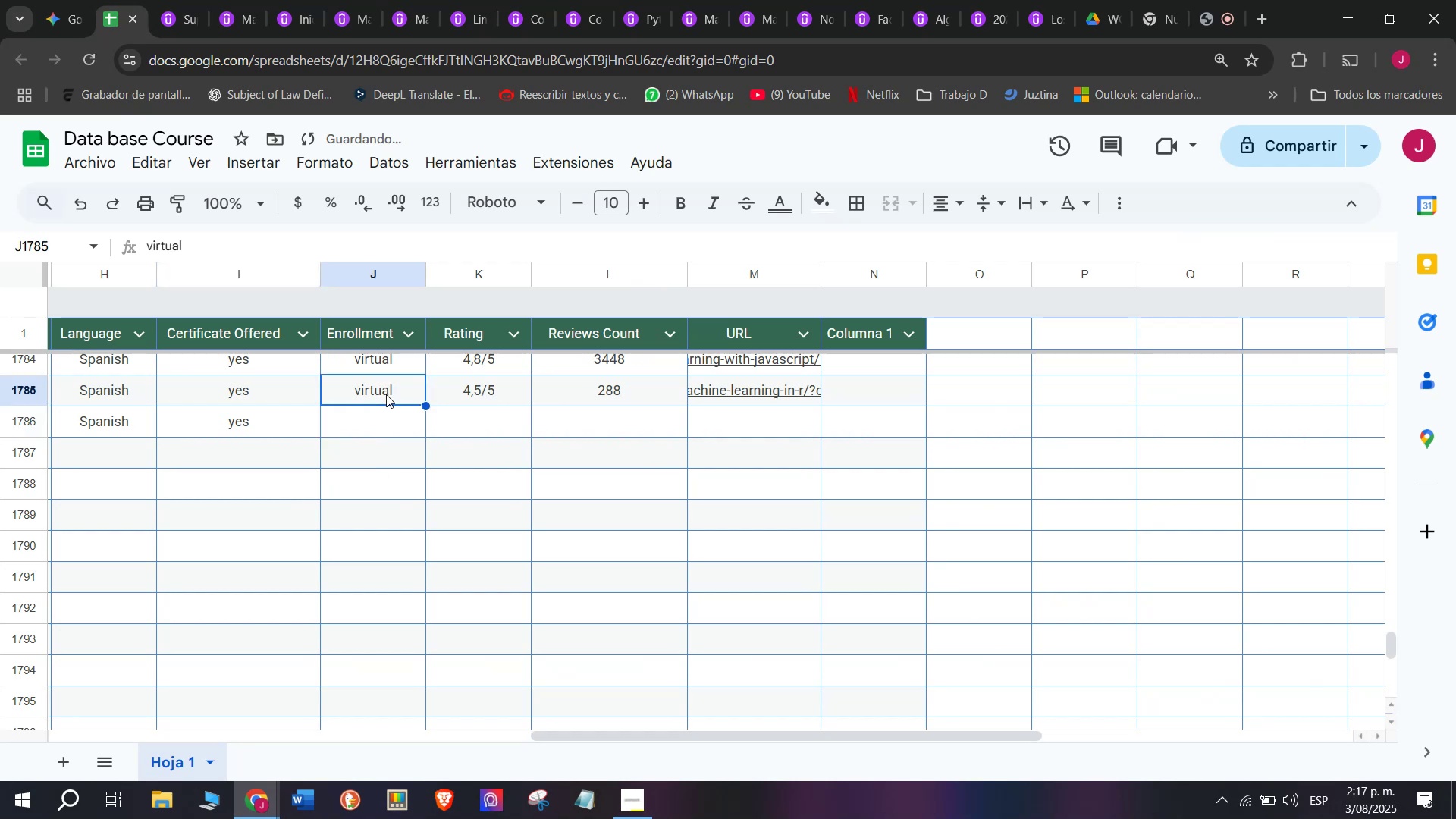 
key(Break)
 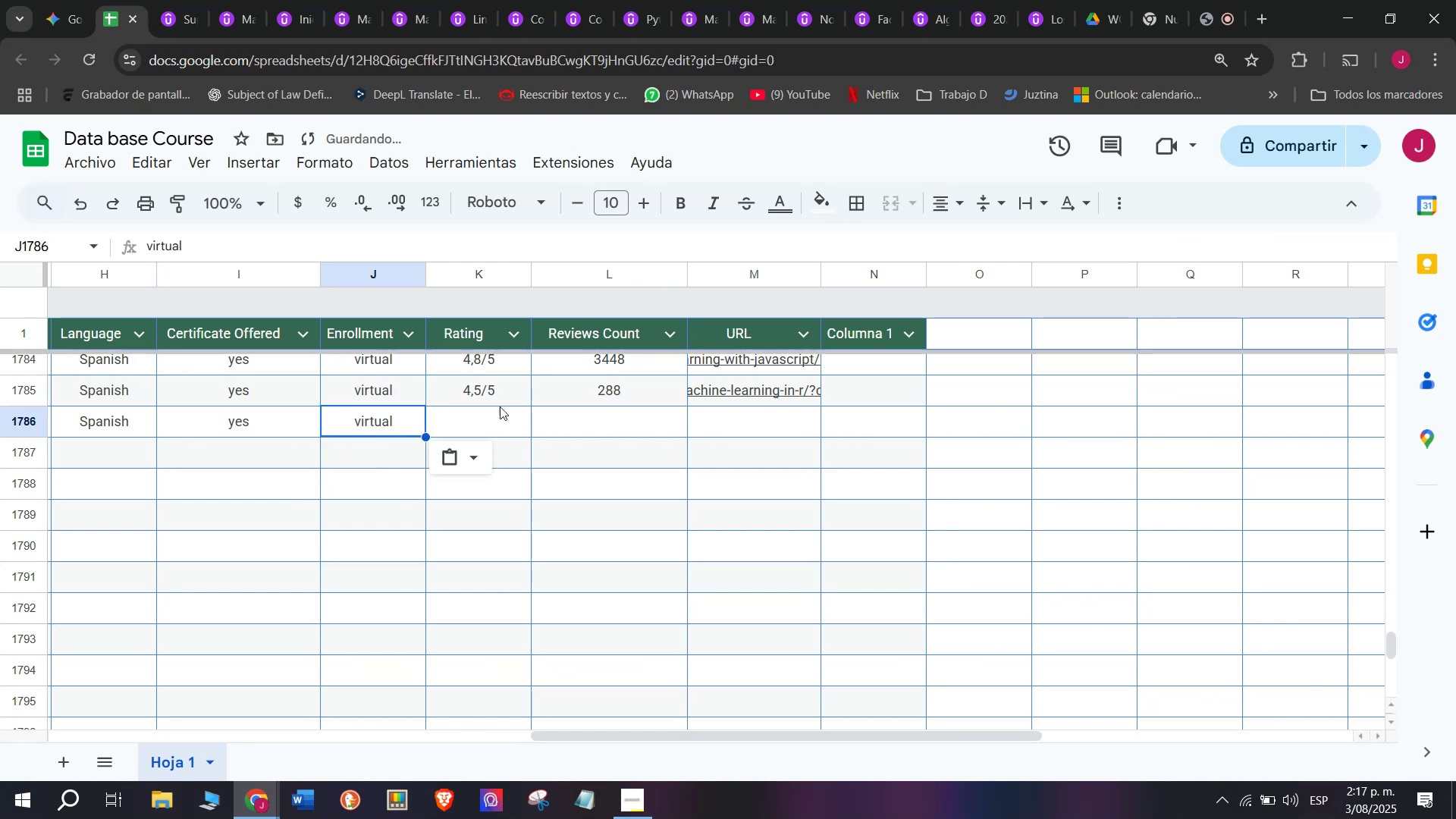 
key(Control+C)
 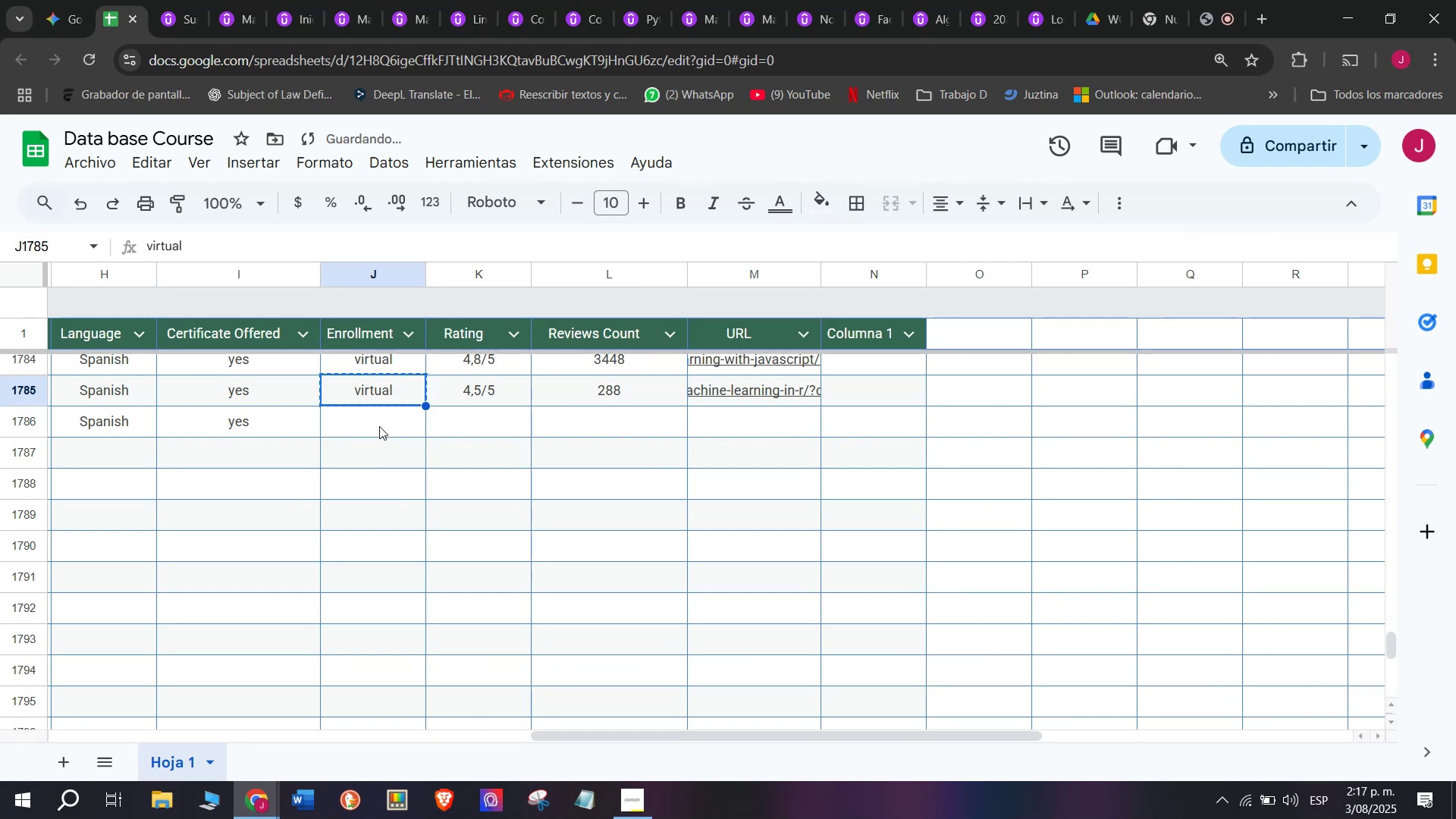 
key(Control+ControlLeft)
 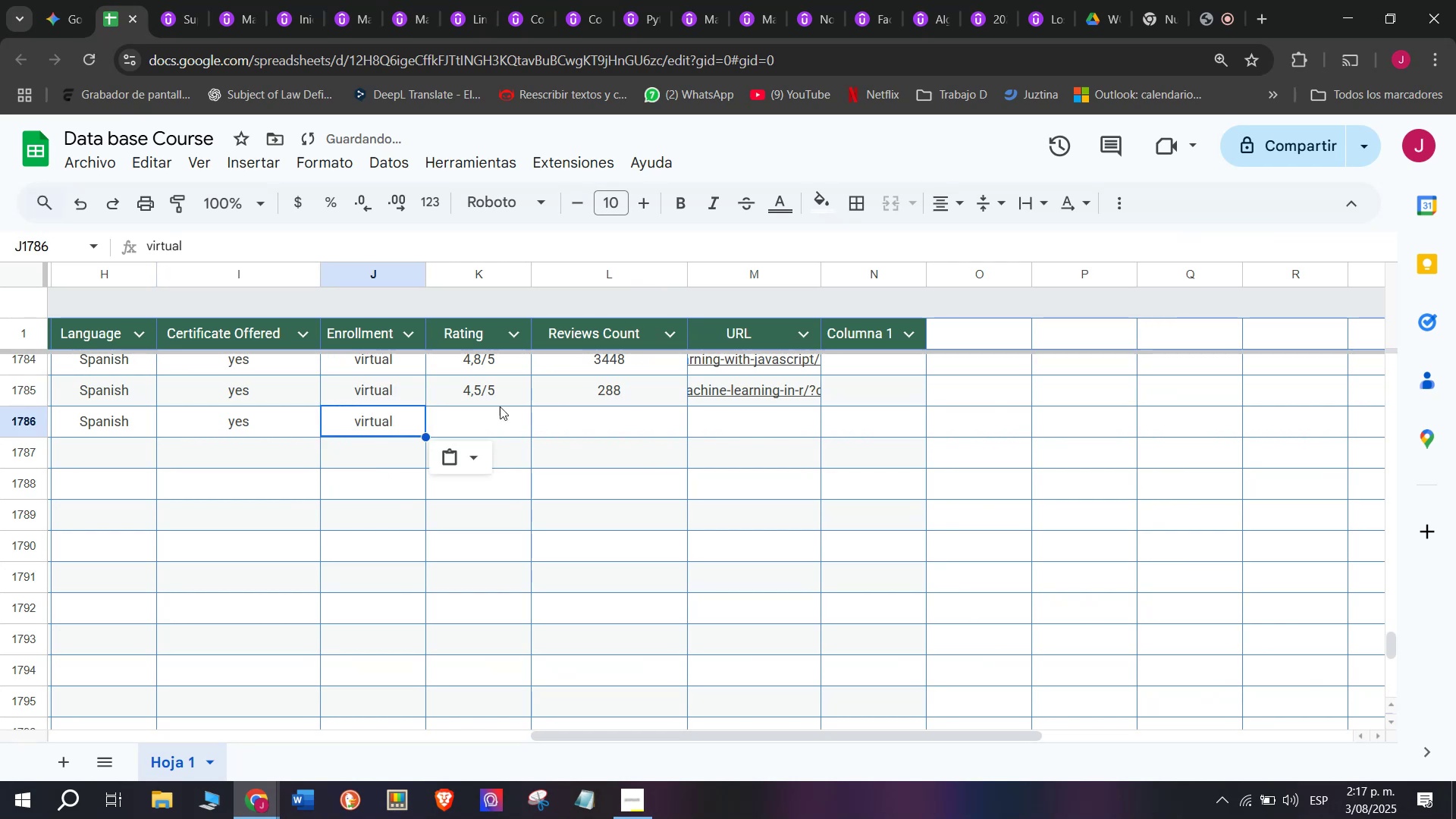 
triple_click([379, 426])
 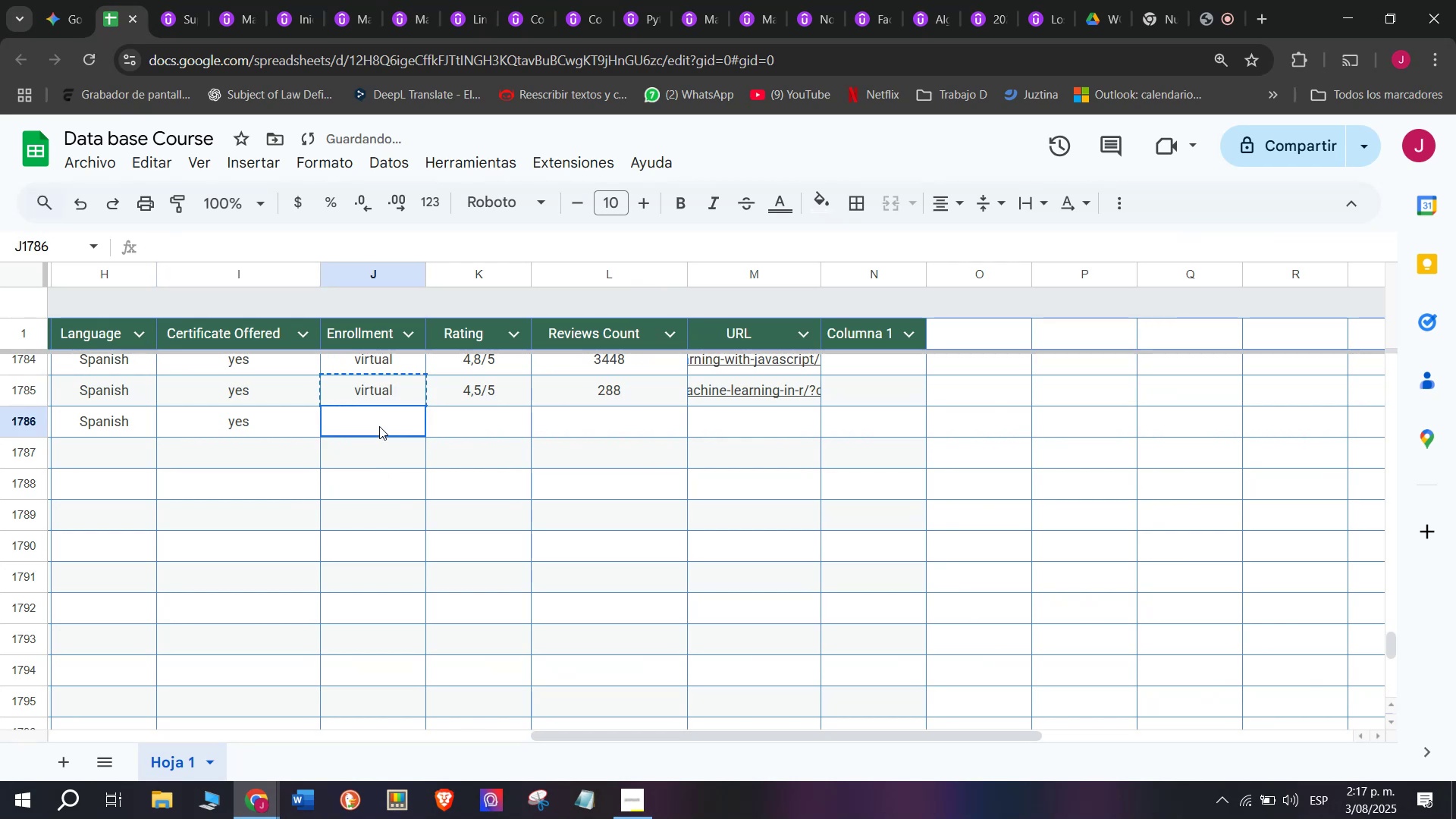 
key(Z)
 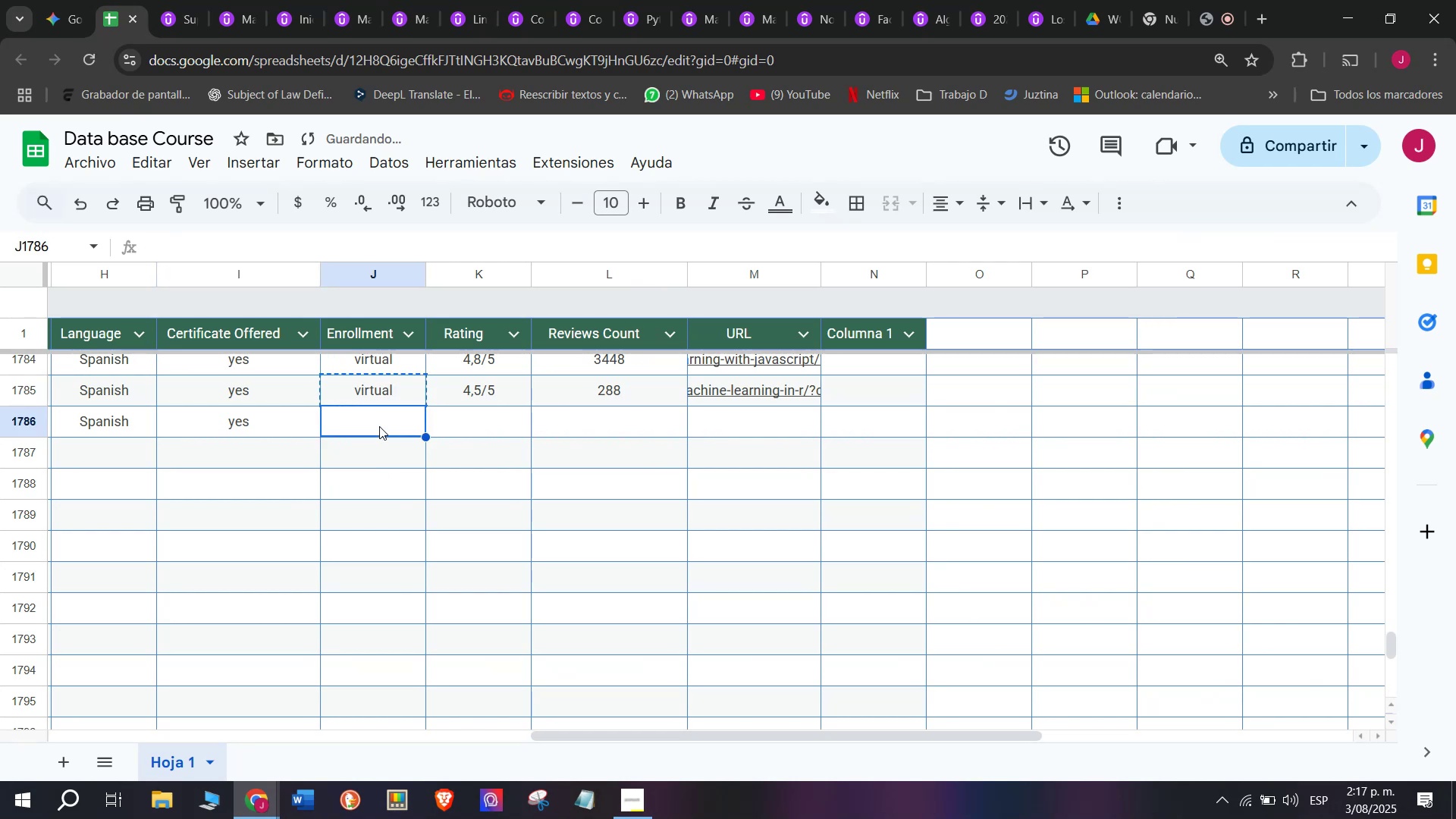 
key(Control+ControlLeft)
 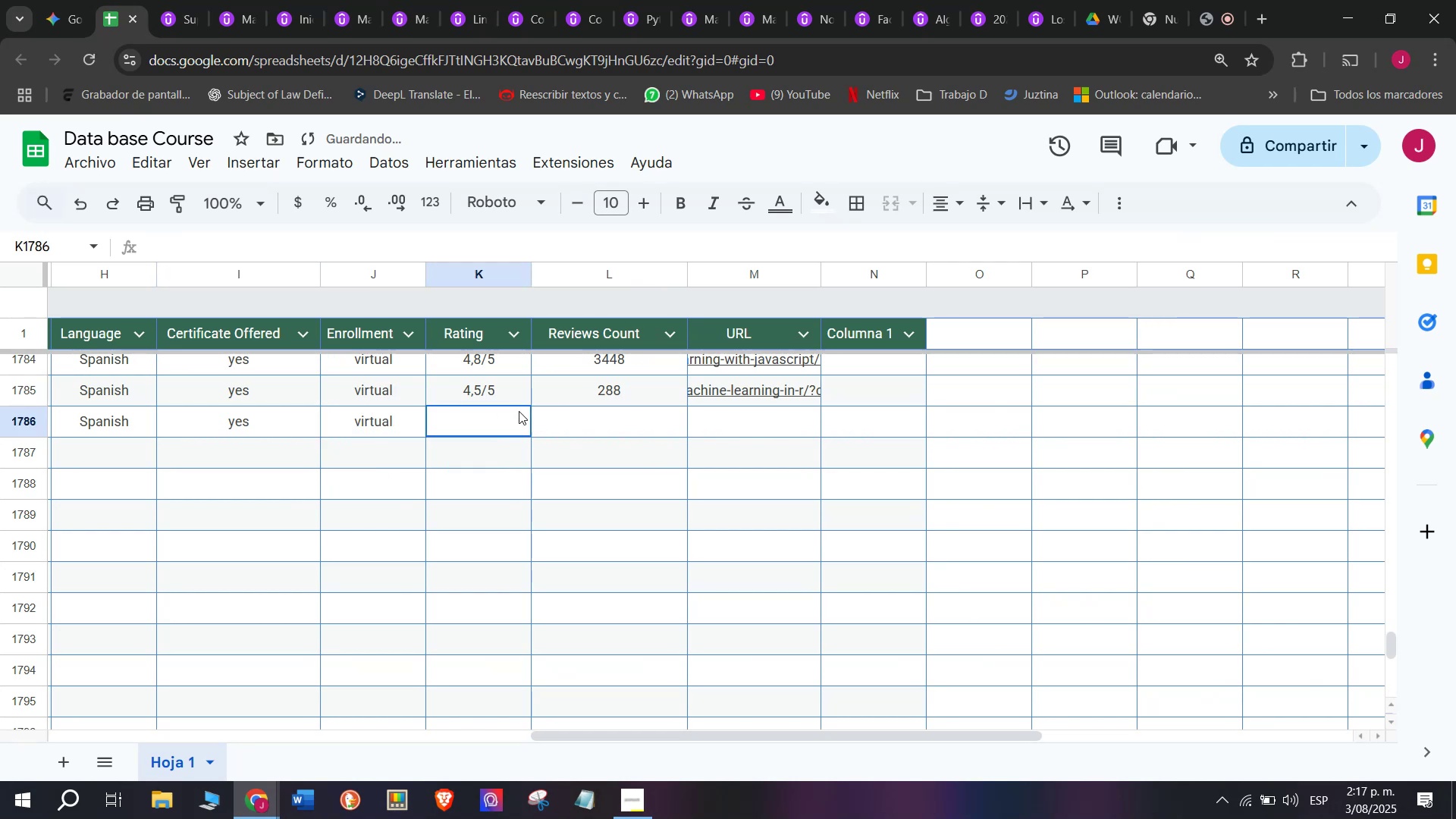 
key(Control+V)
 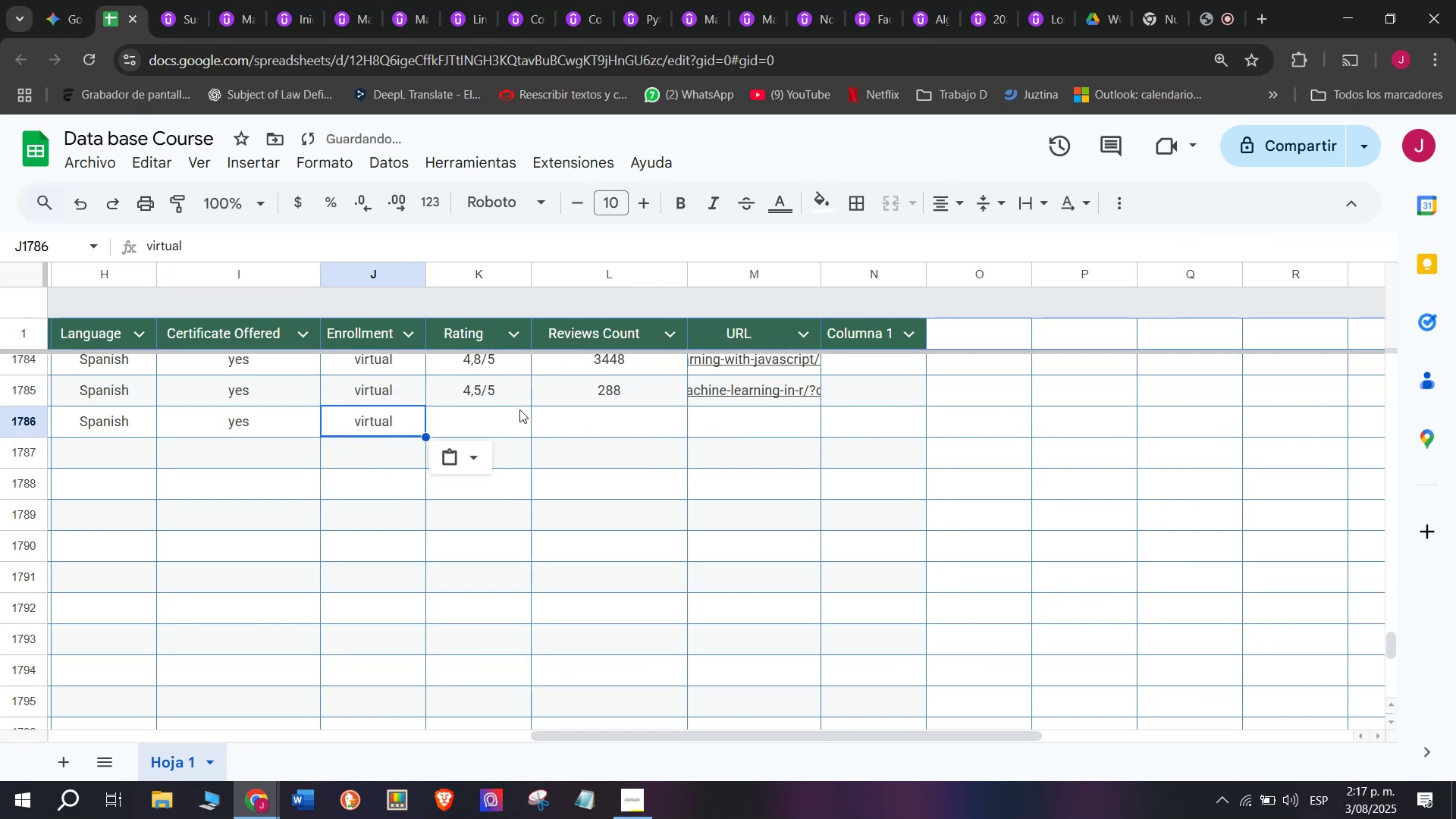 
left_click([519, 411])
 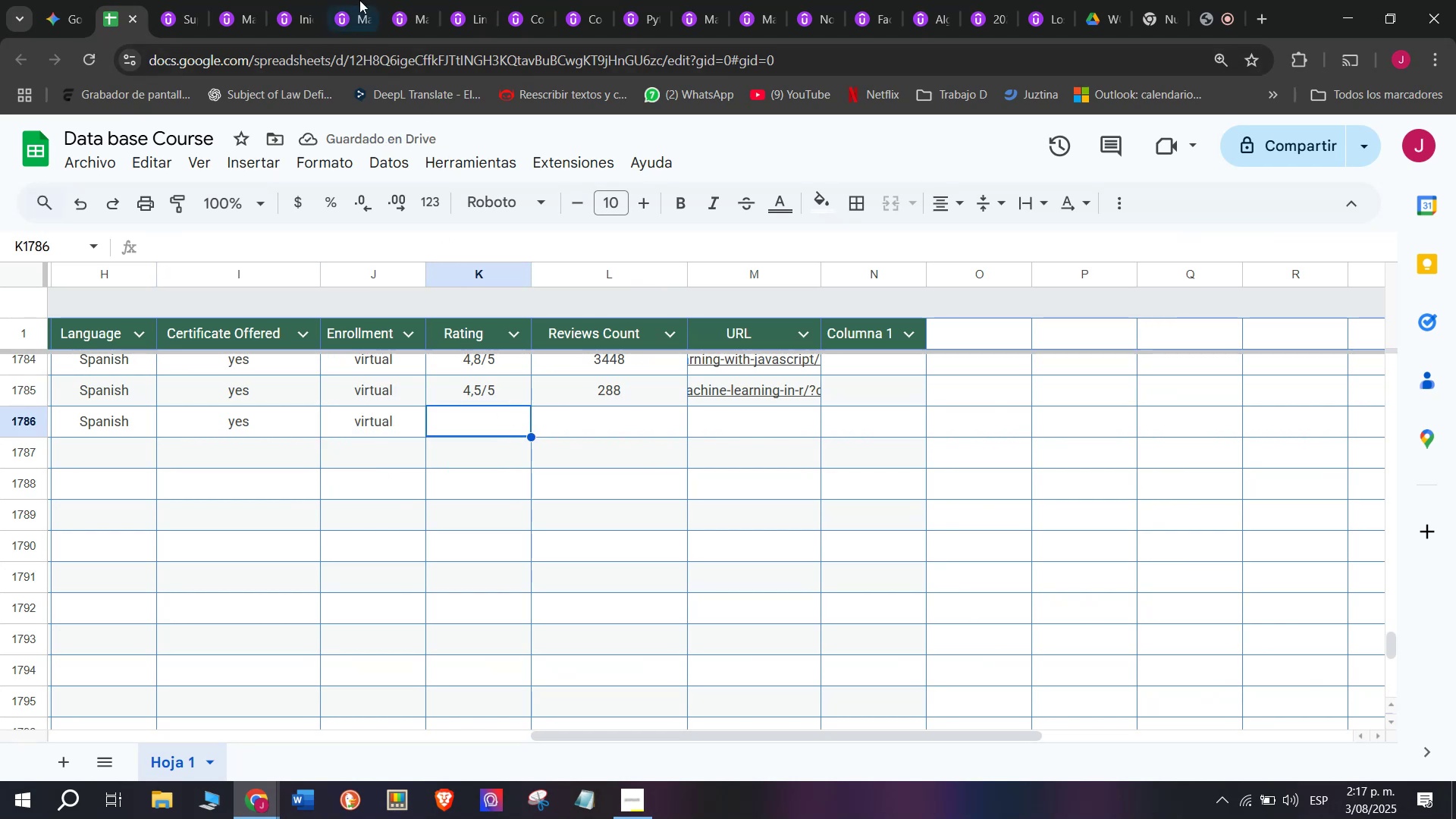 
left_click([154, 0])
 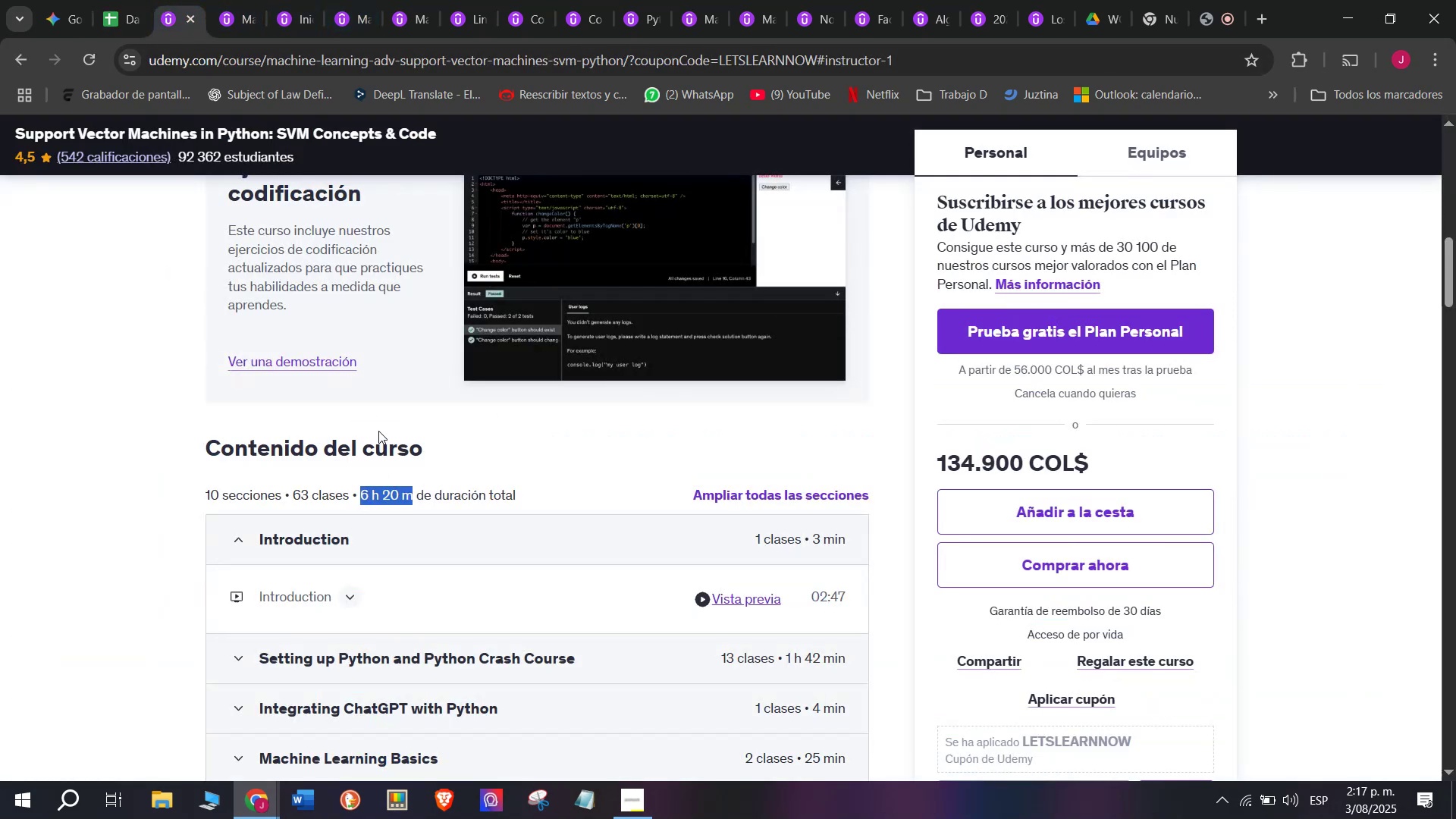 
scroll: coordinate [400, 559], scroll_direction: up, amount: 5.0
 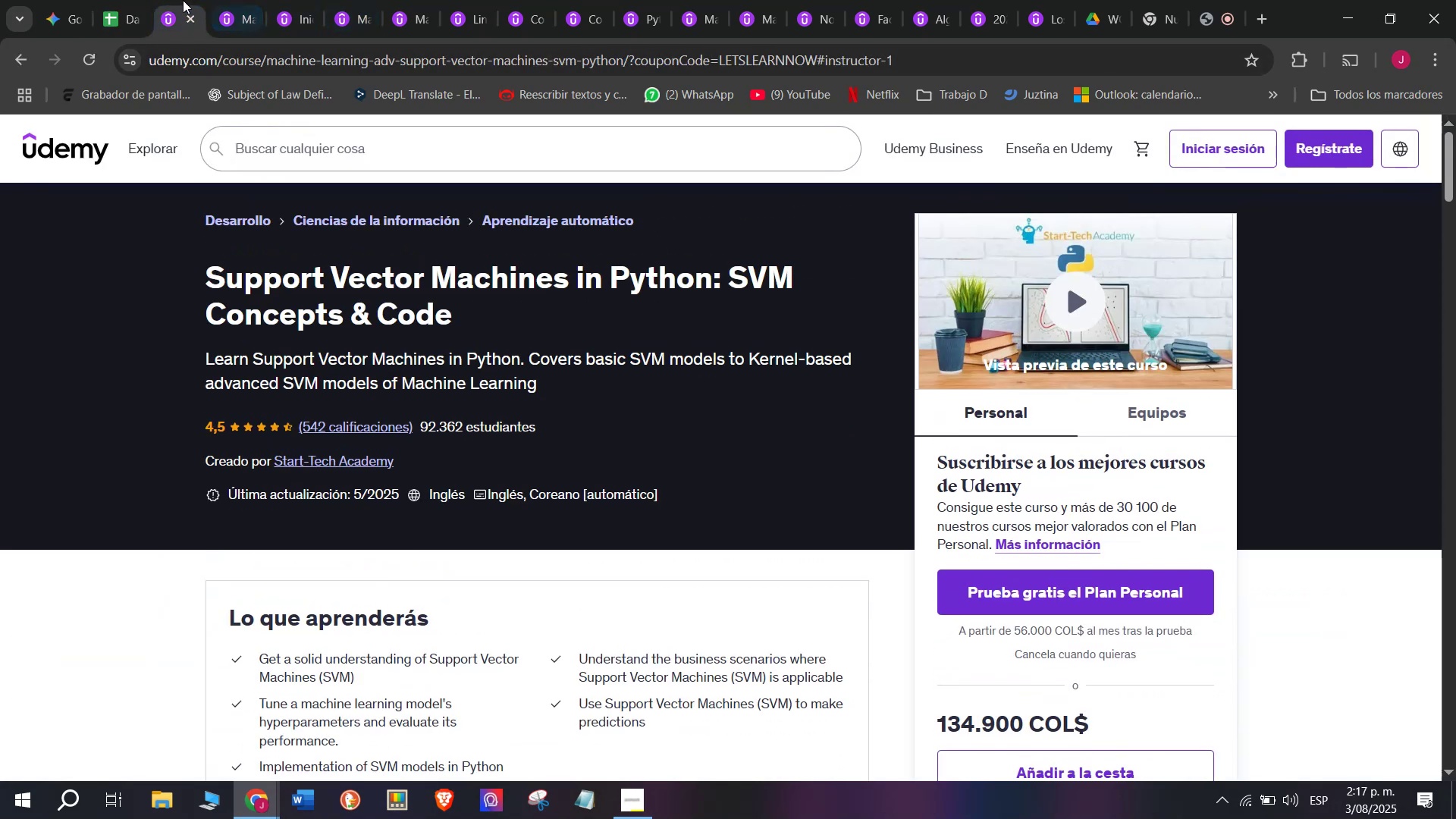 
left_click([127, 0])
 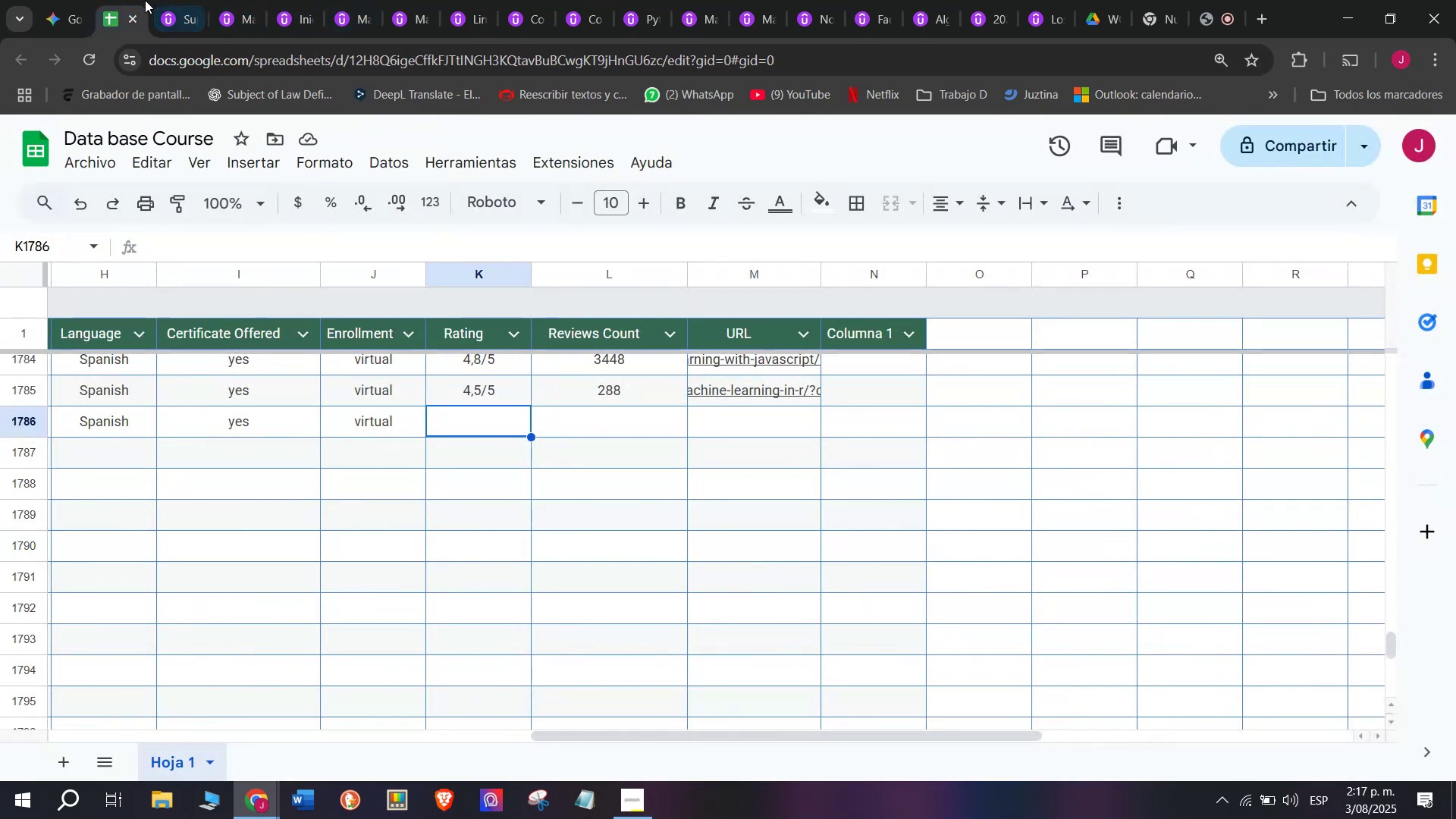 
double_click([161, 0])
 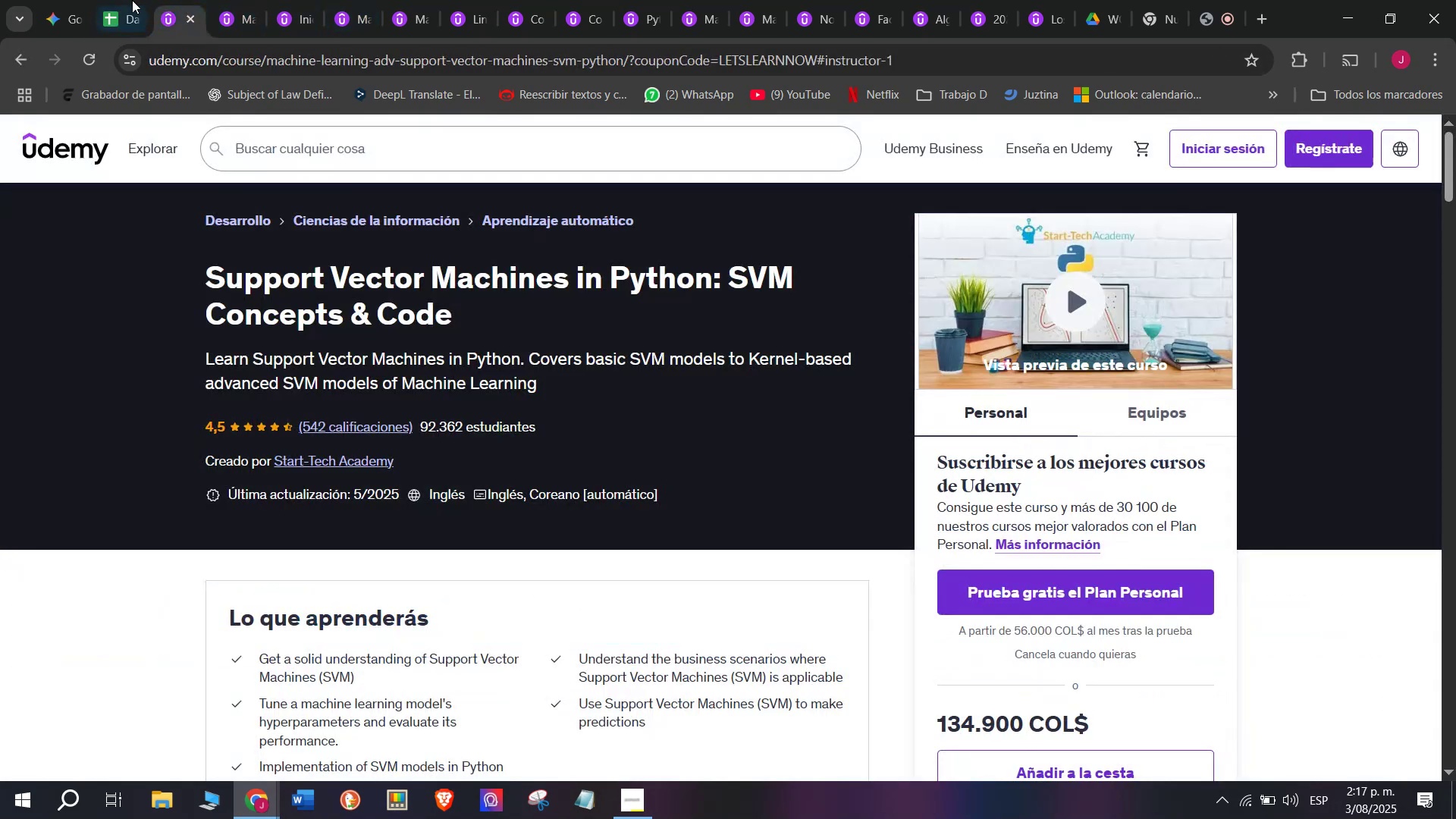 
left_click([124, 0])
 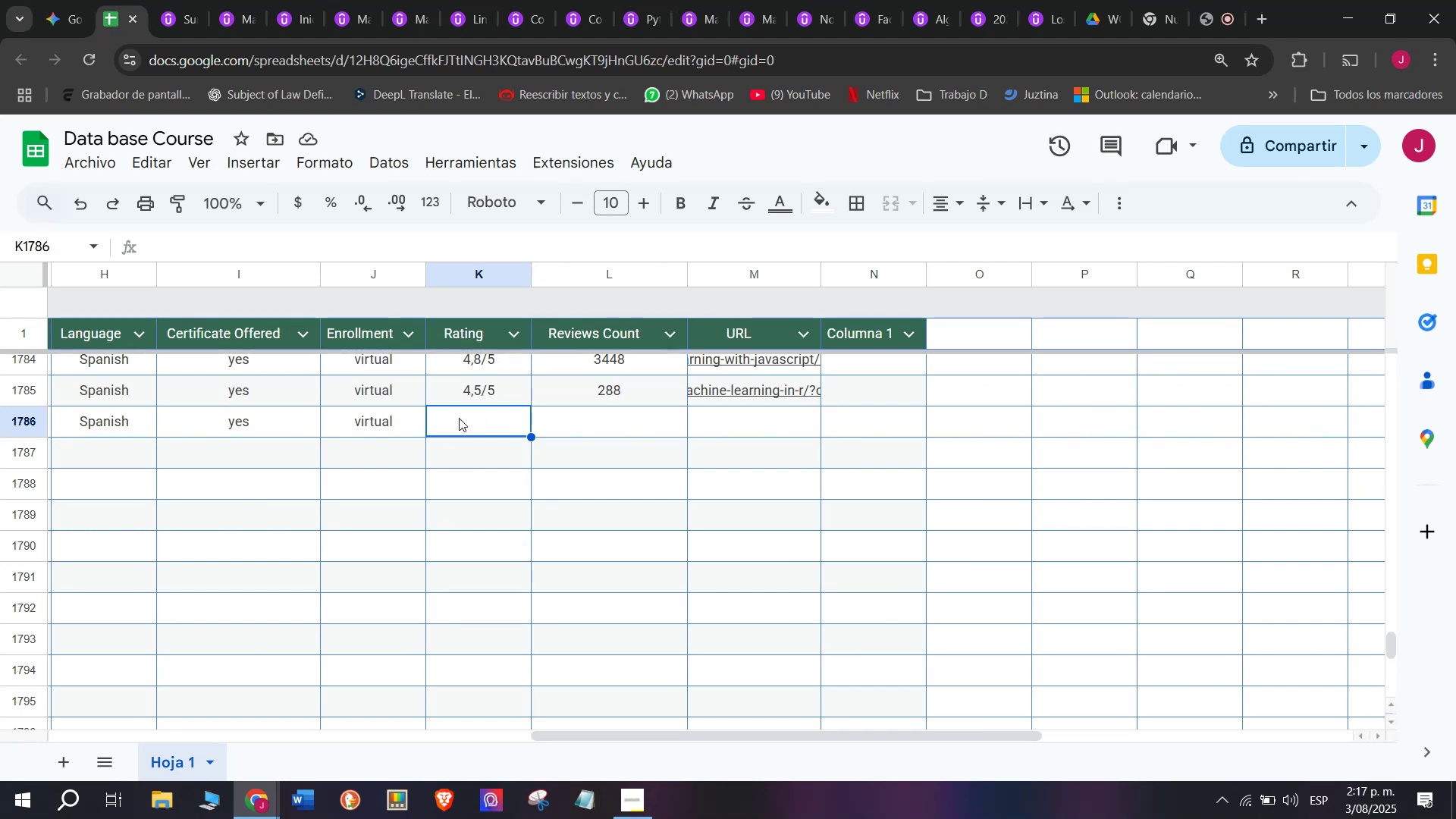 
left_click([505, 388])
 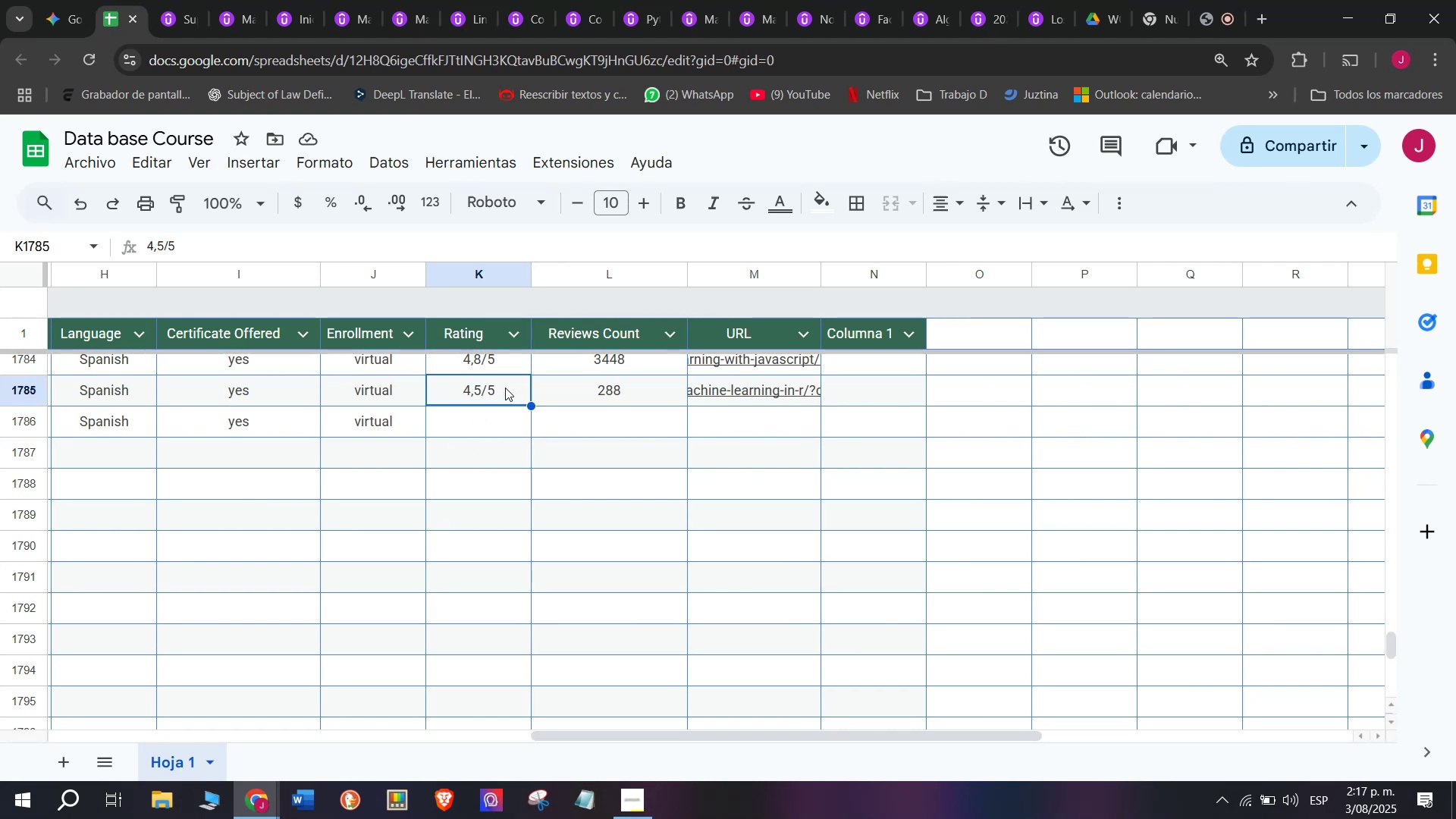 
key(Control+ControlLeft)
 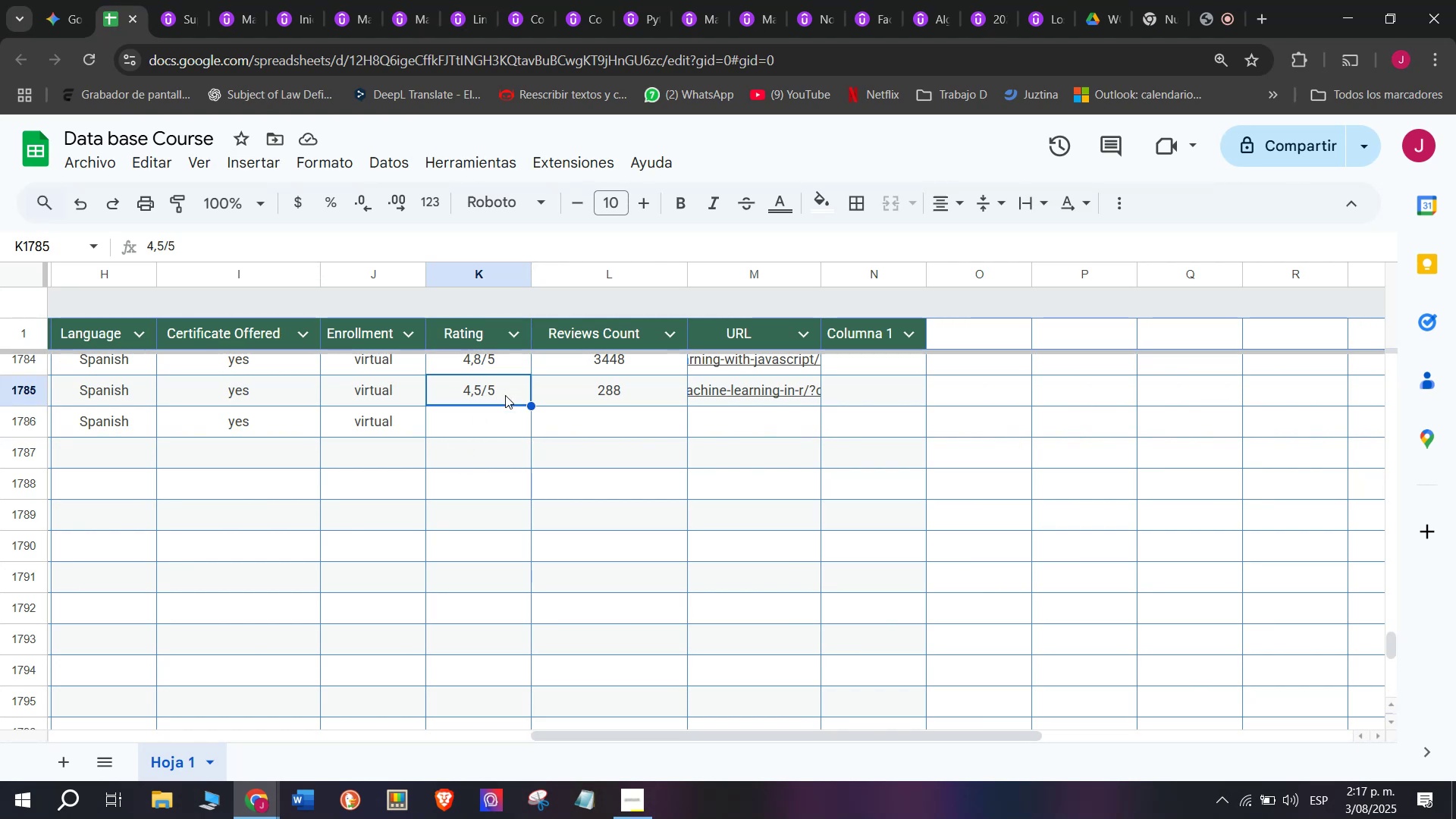 
key(Break)
 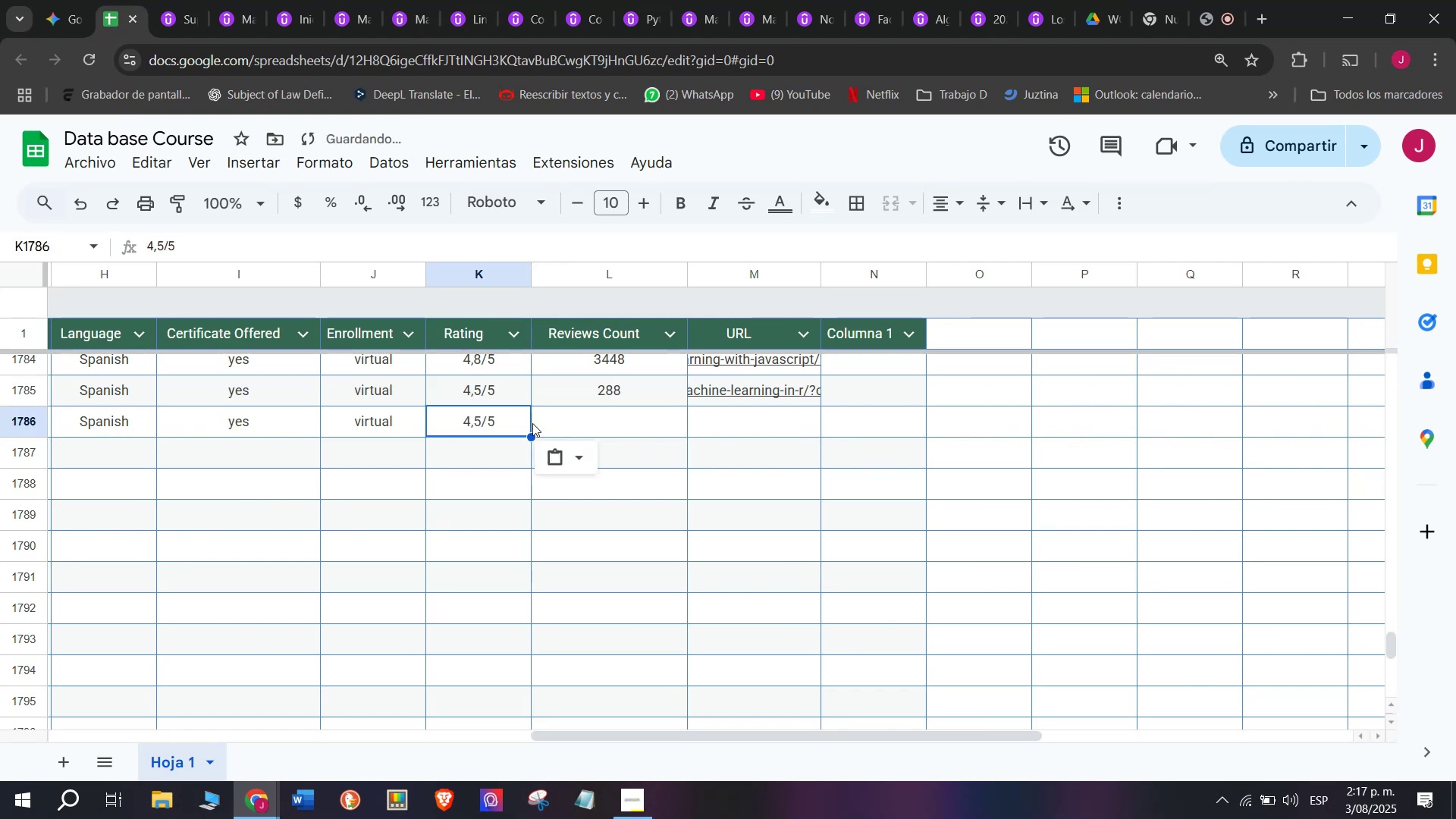 
key(Control+C)
 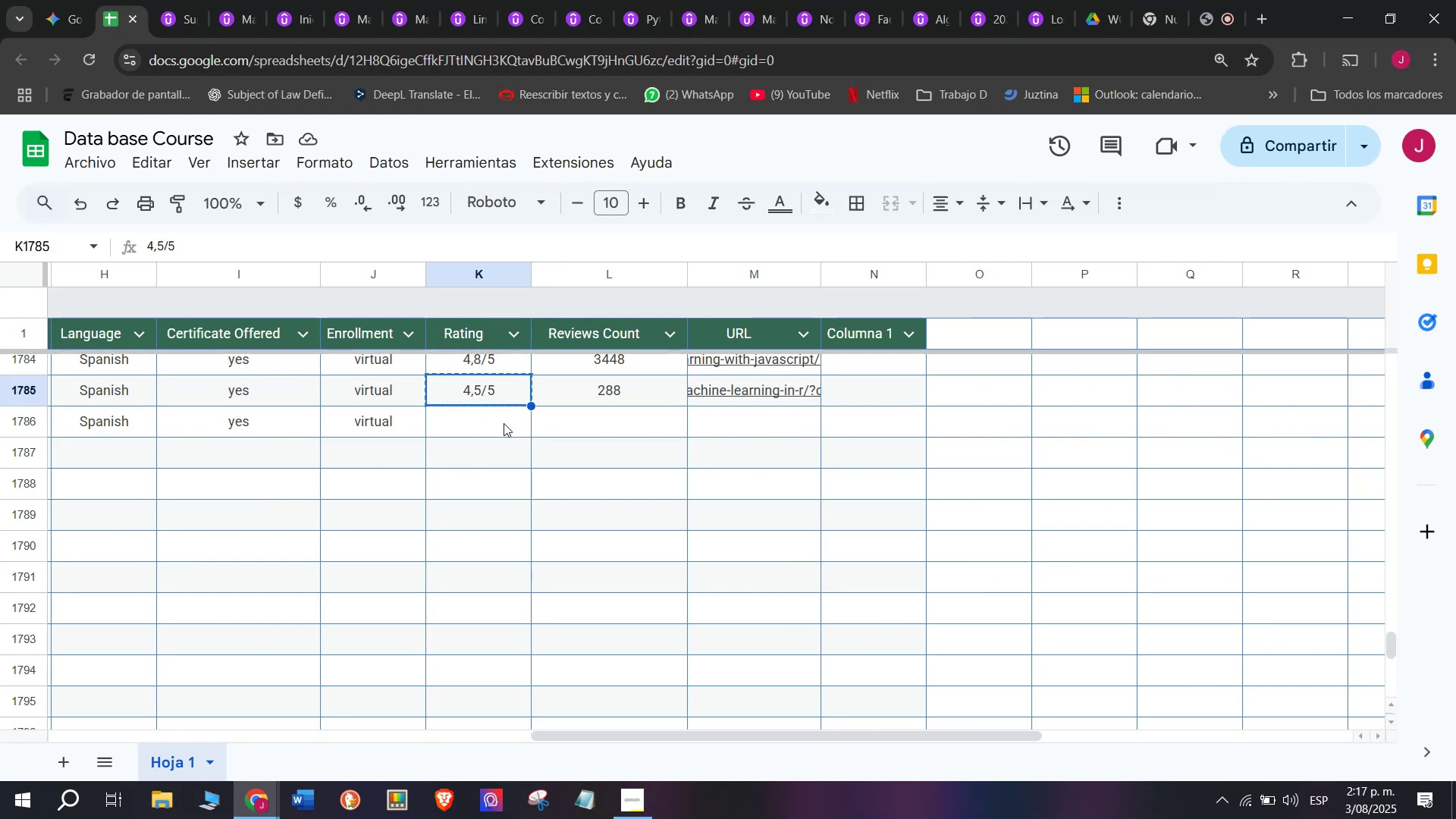 
double_click([504, 423])
 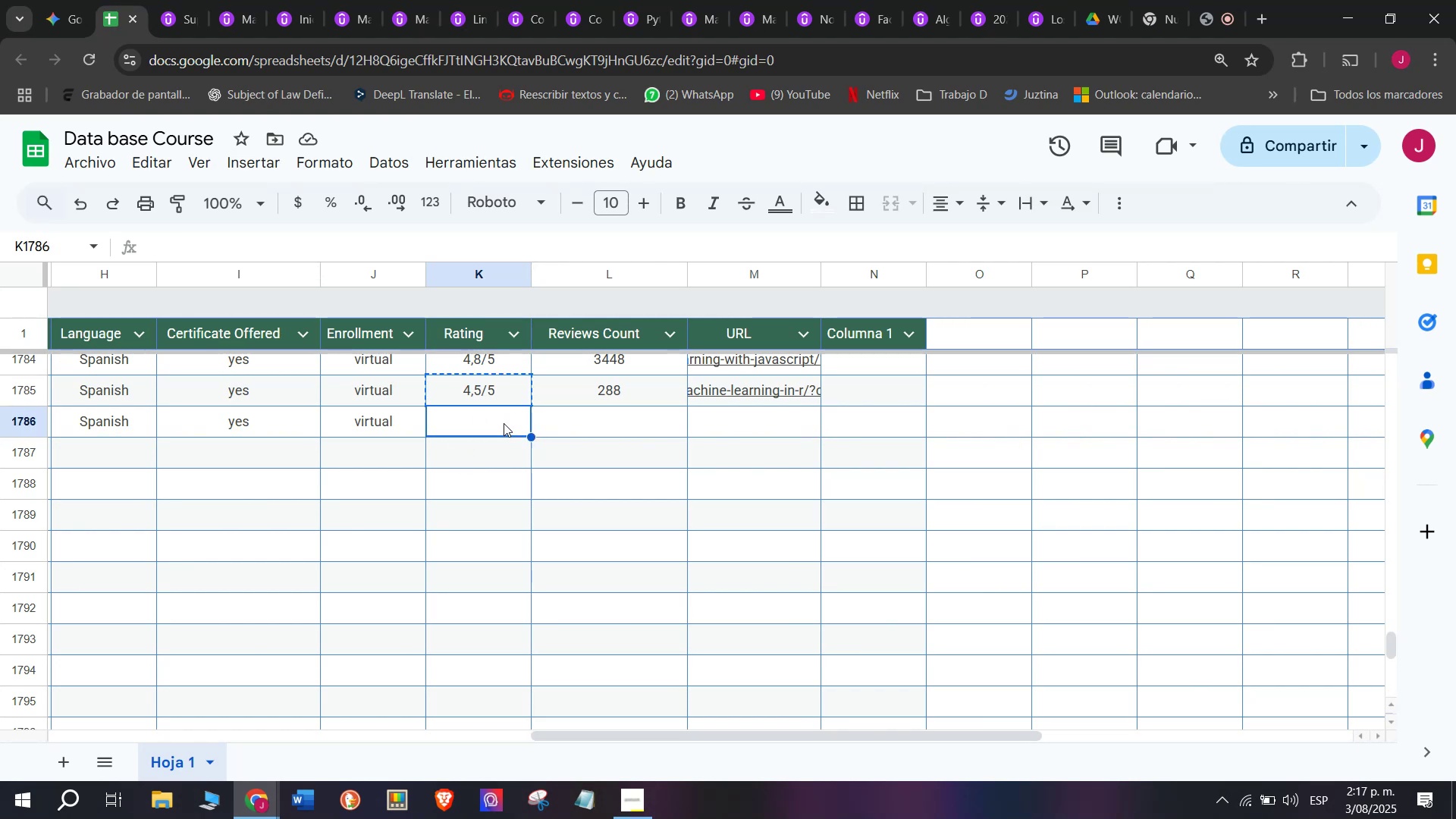 
key(Z)
 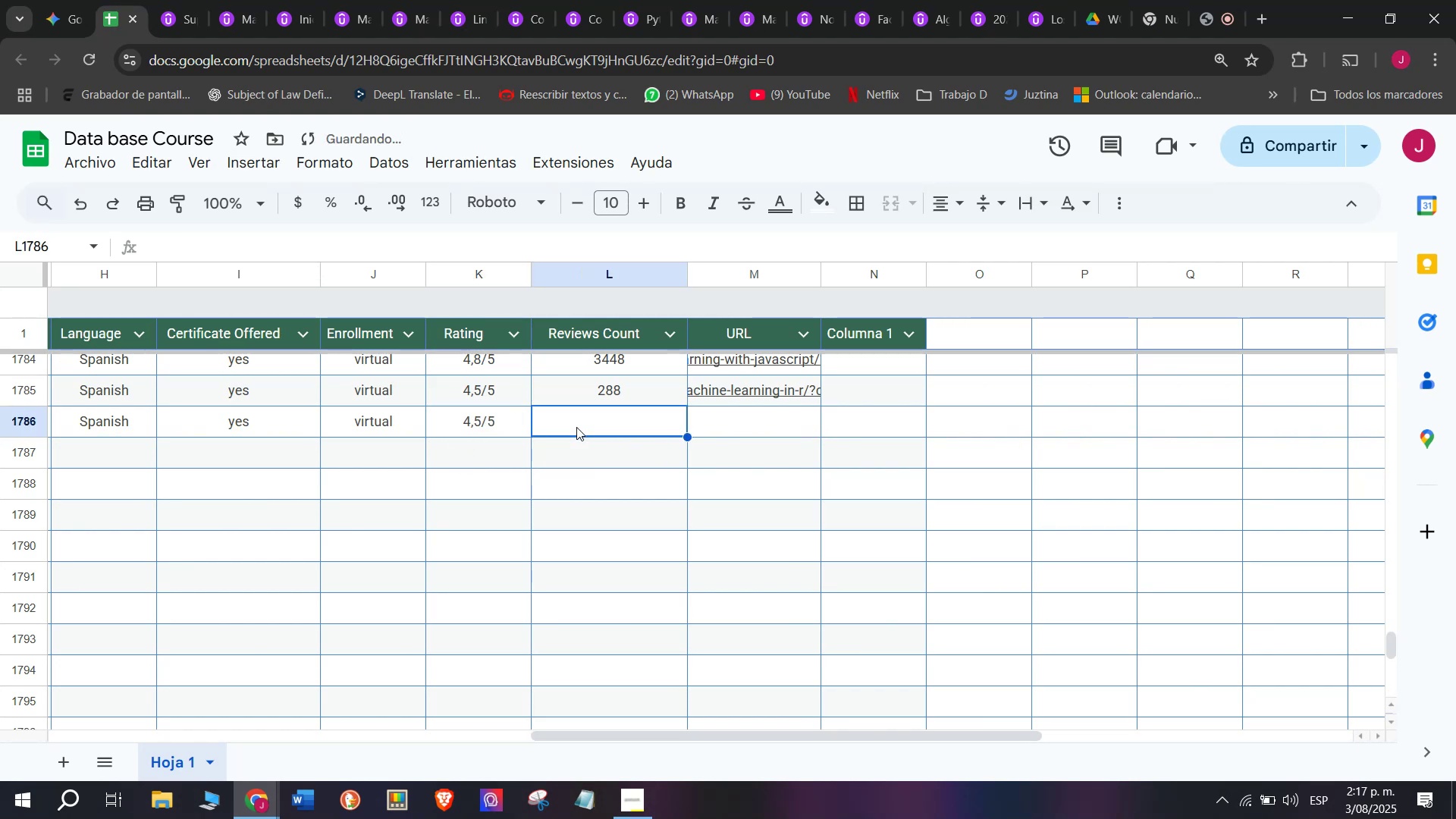 
key(Control+ControlLeft)
 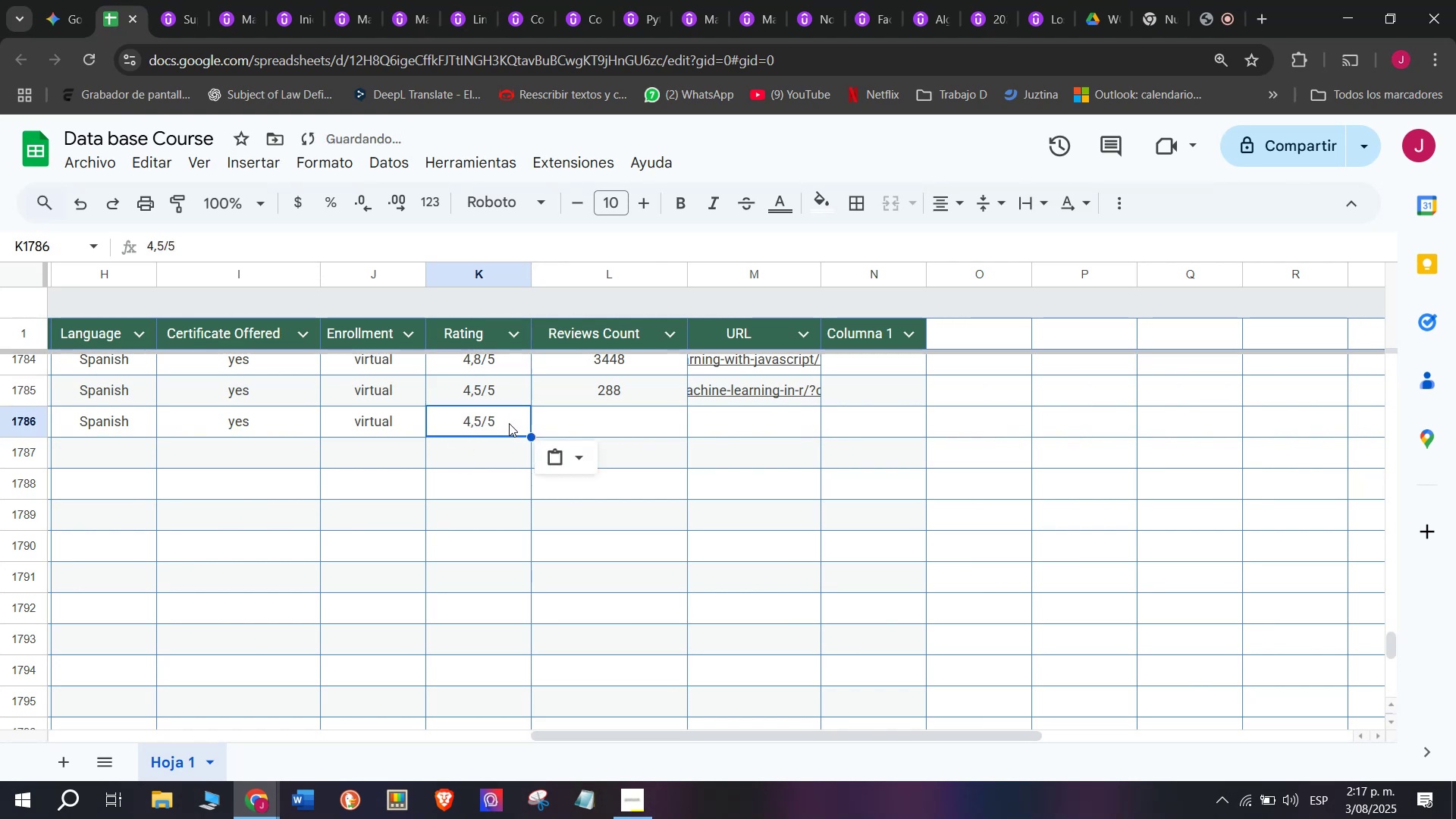 
key(Control+V)
 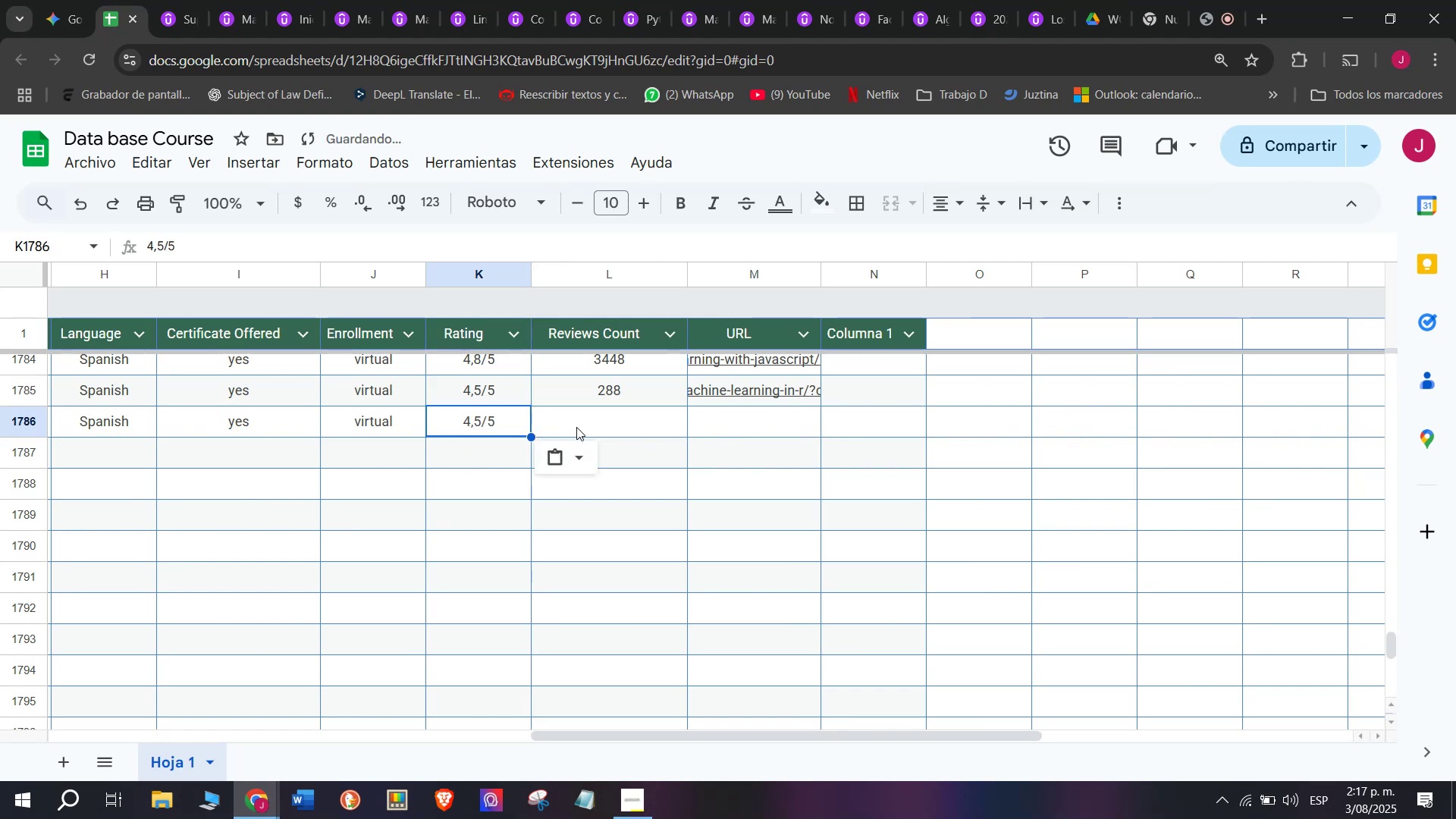 
triple_click([576, 427])
 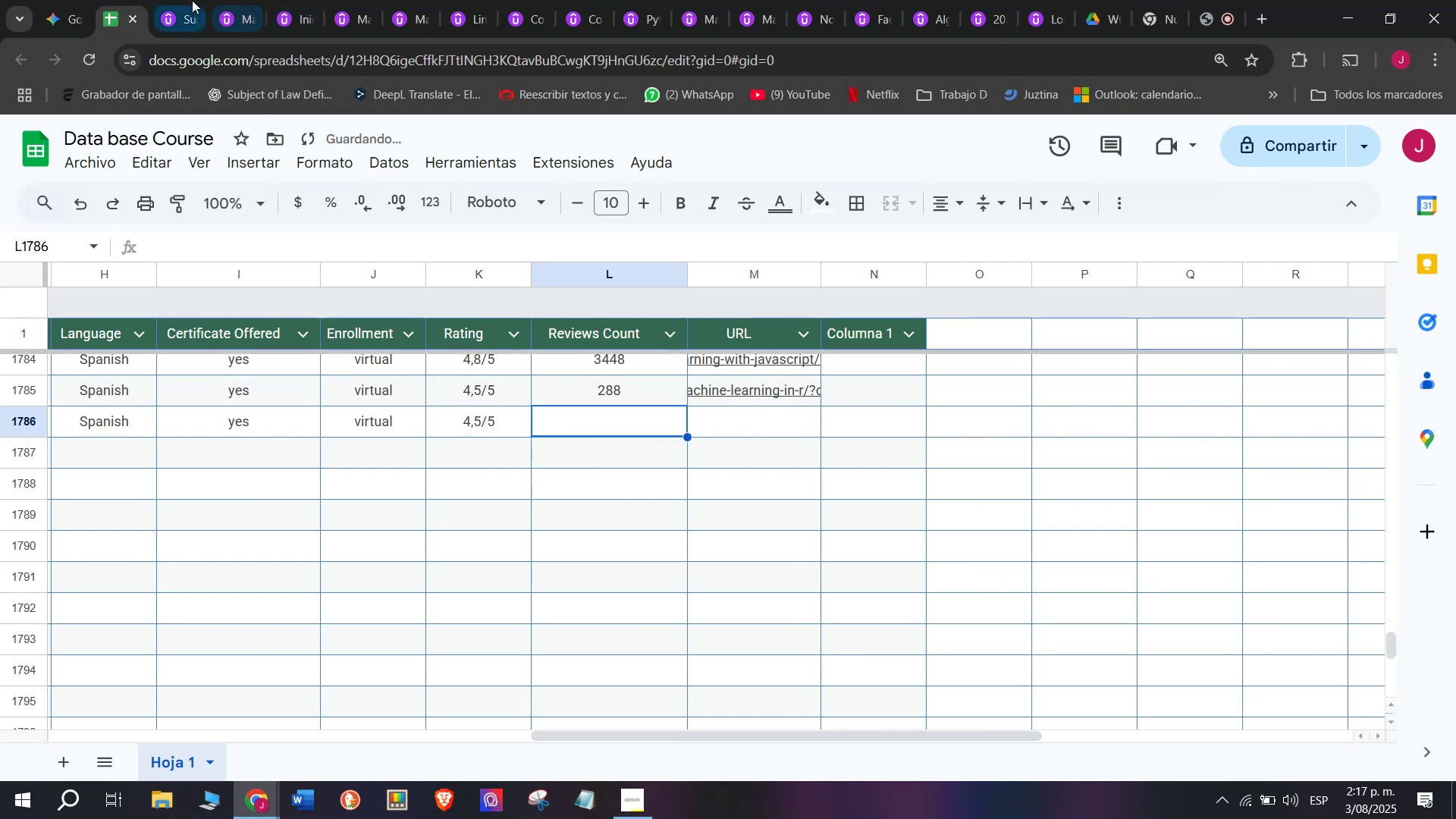 
left_click([191, 0])
 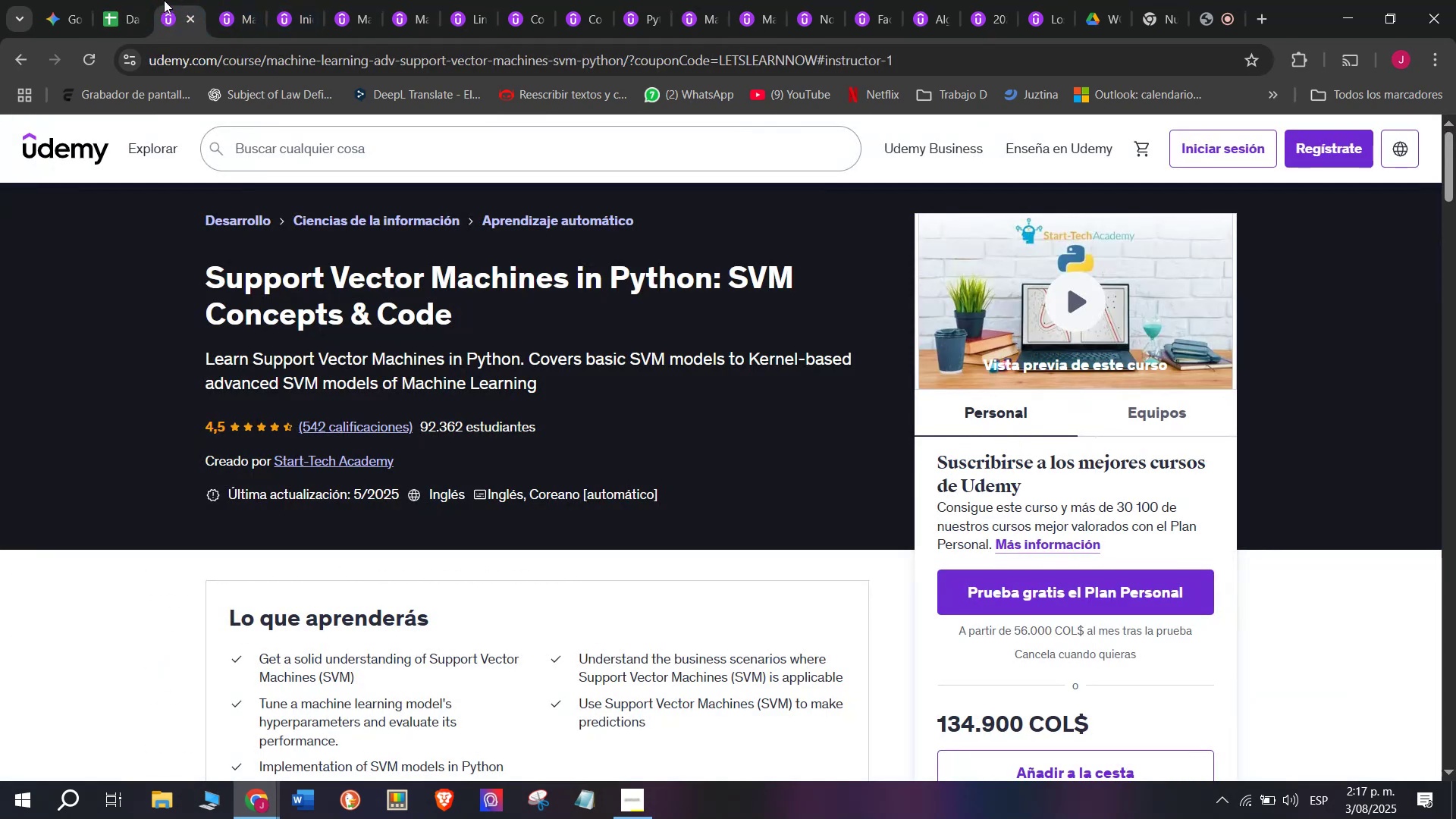 
left_click([130, 0])
 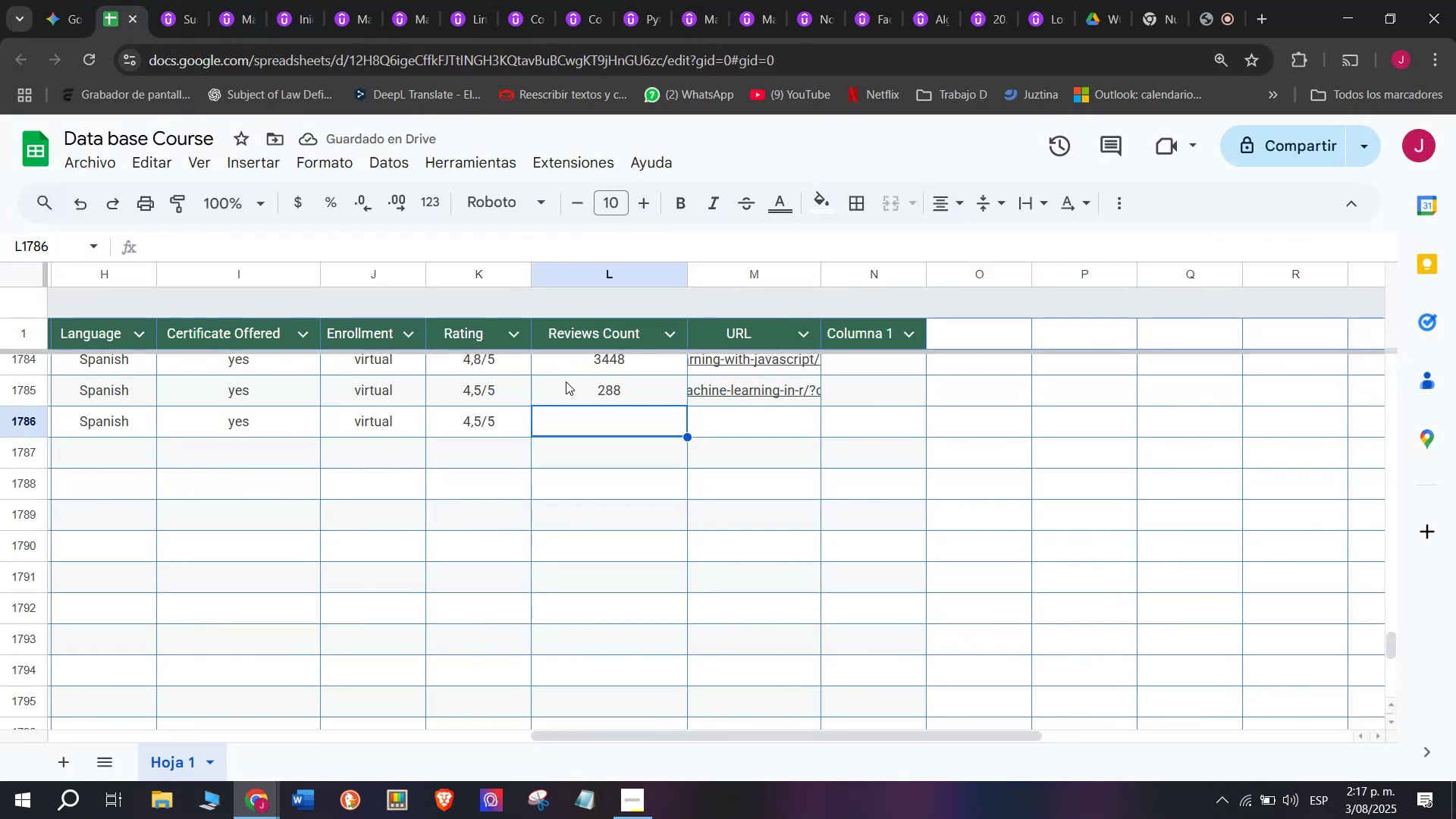 
type(542)
 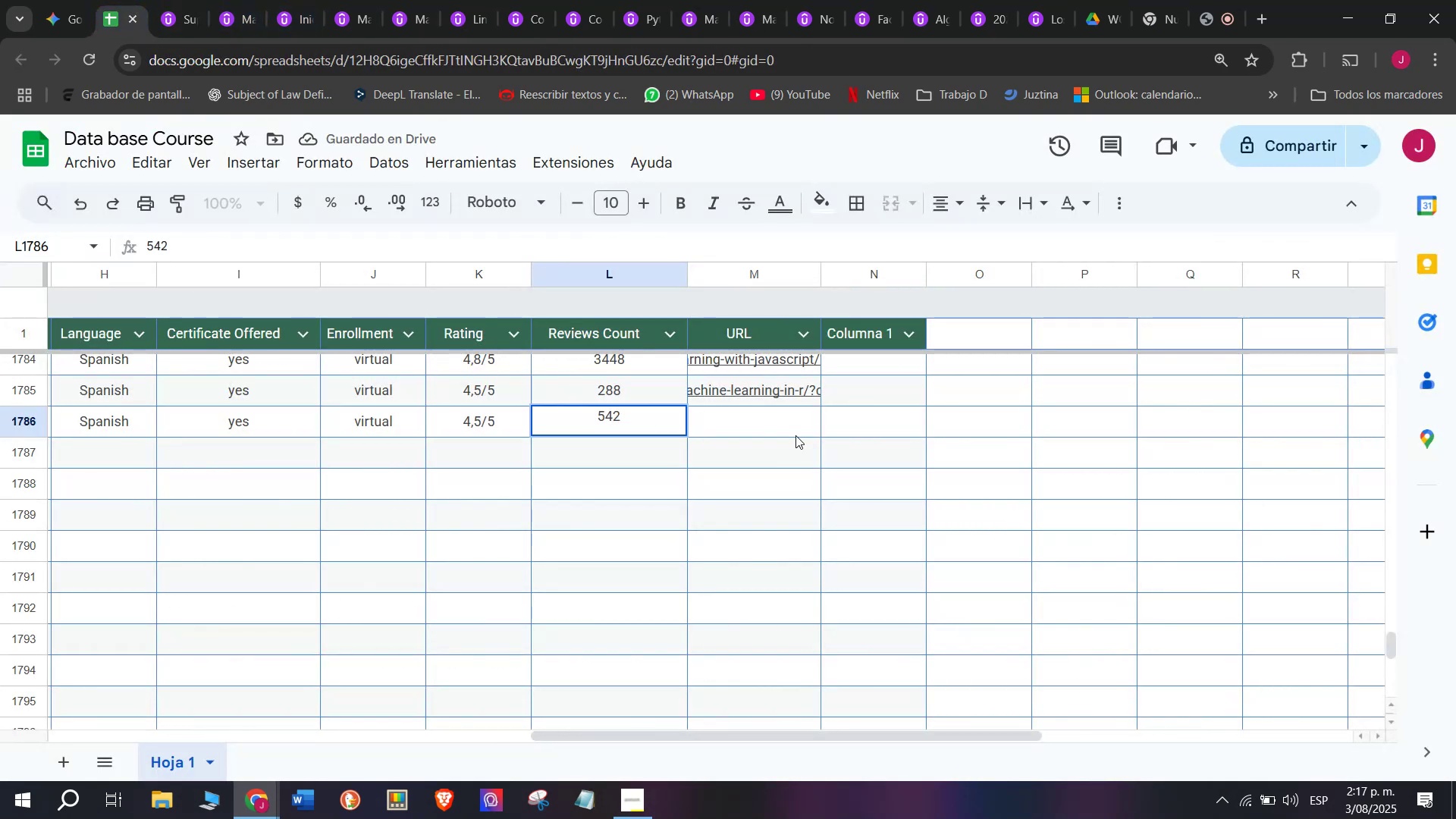 
left_click([797, 431])
 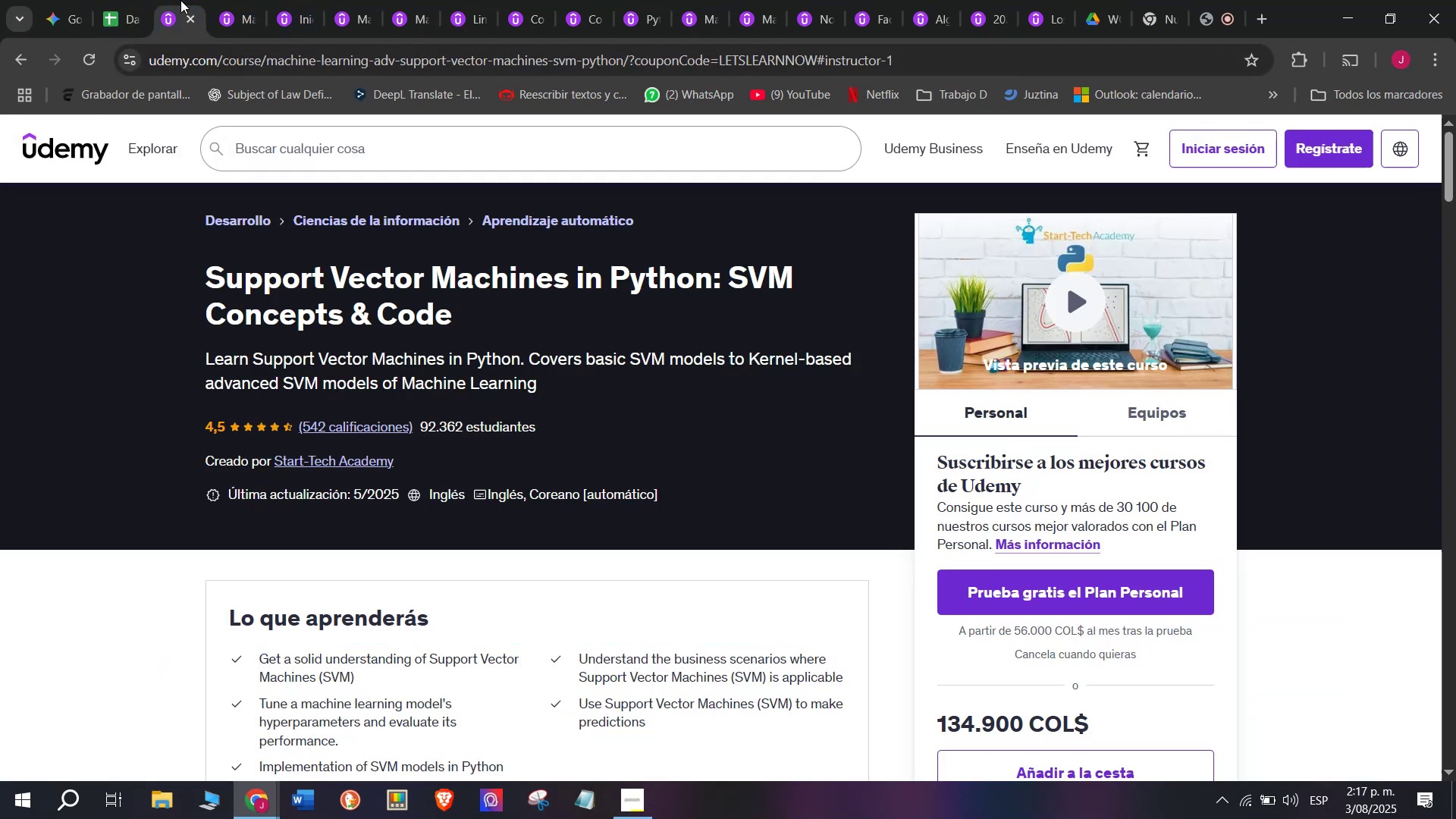 
double_click([216, 62])
 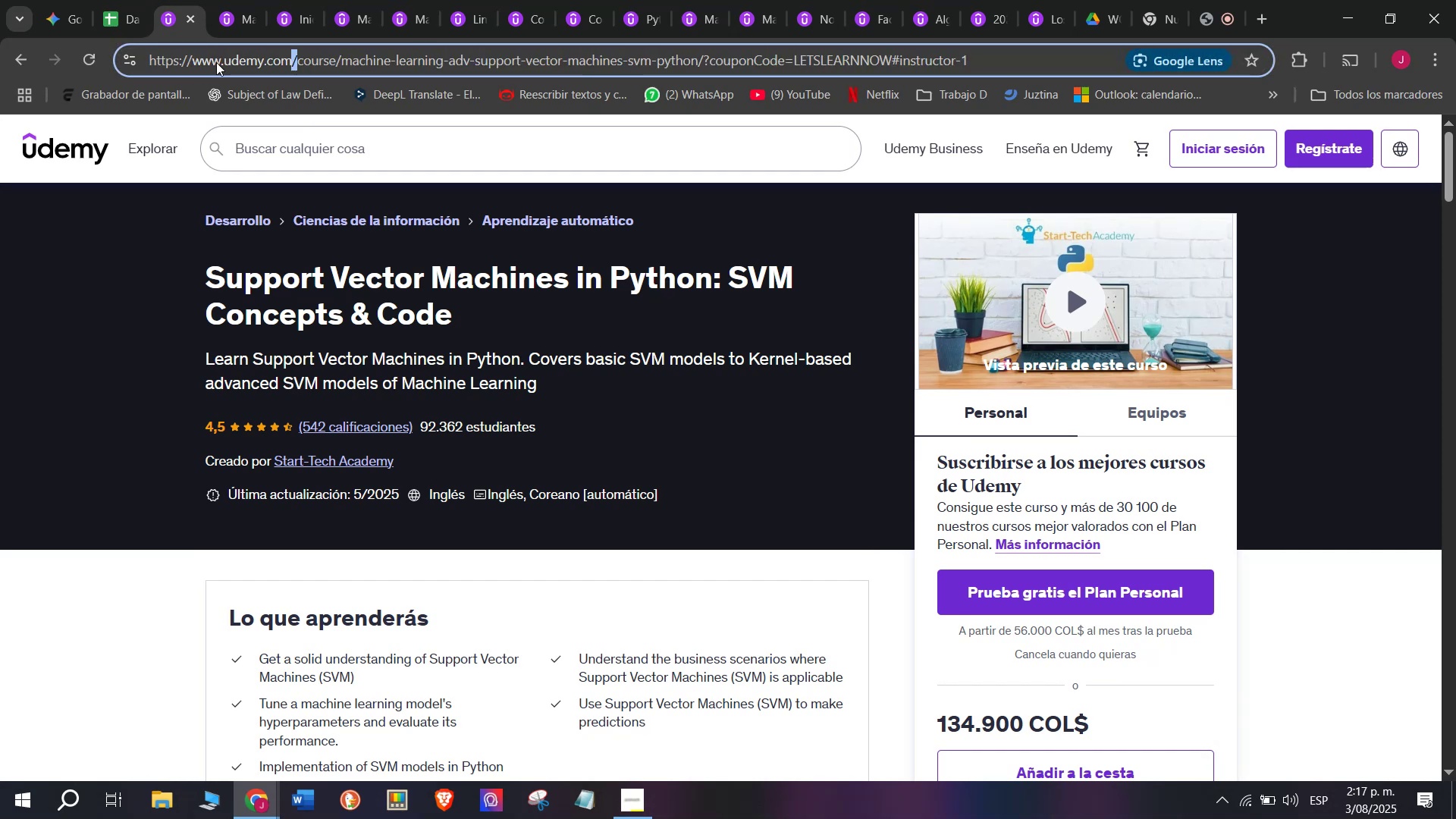 
triple_click([216, 62])
 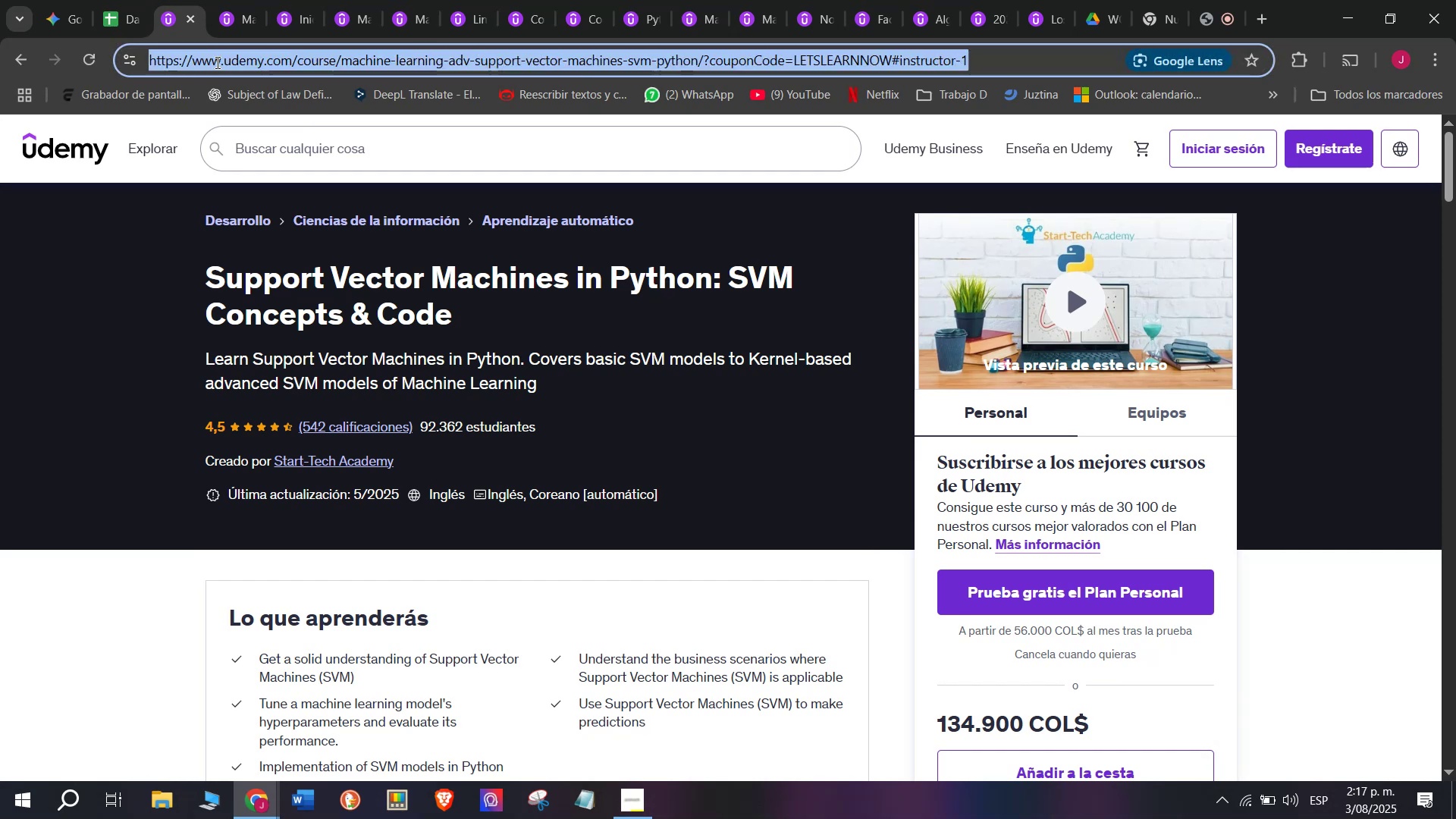 
triple_click([216, 62])
 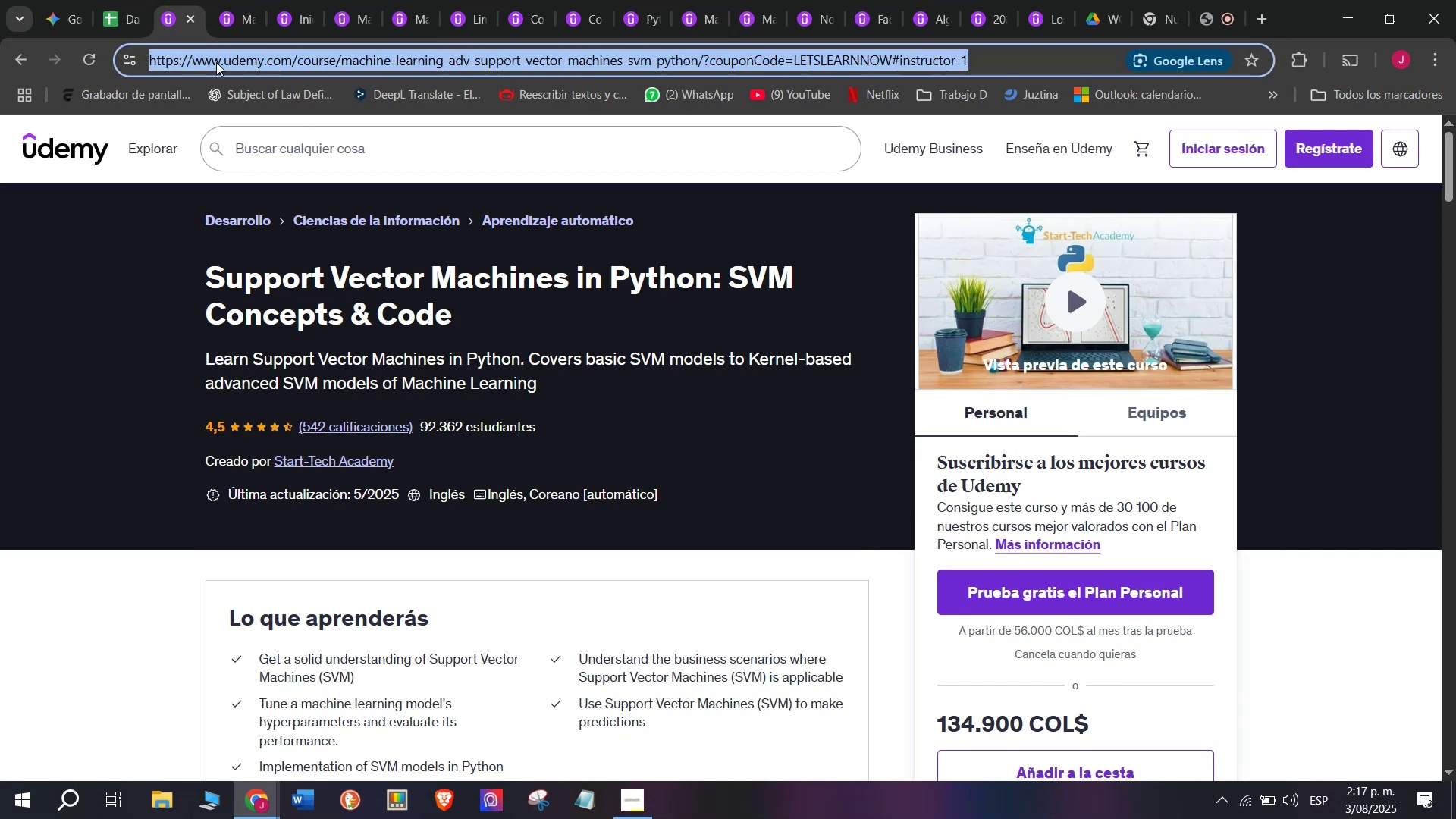 
key(Control+ControlLeft)
 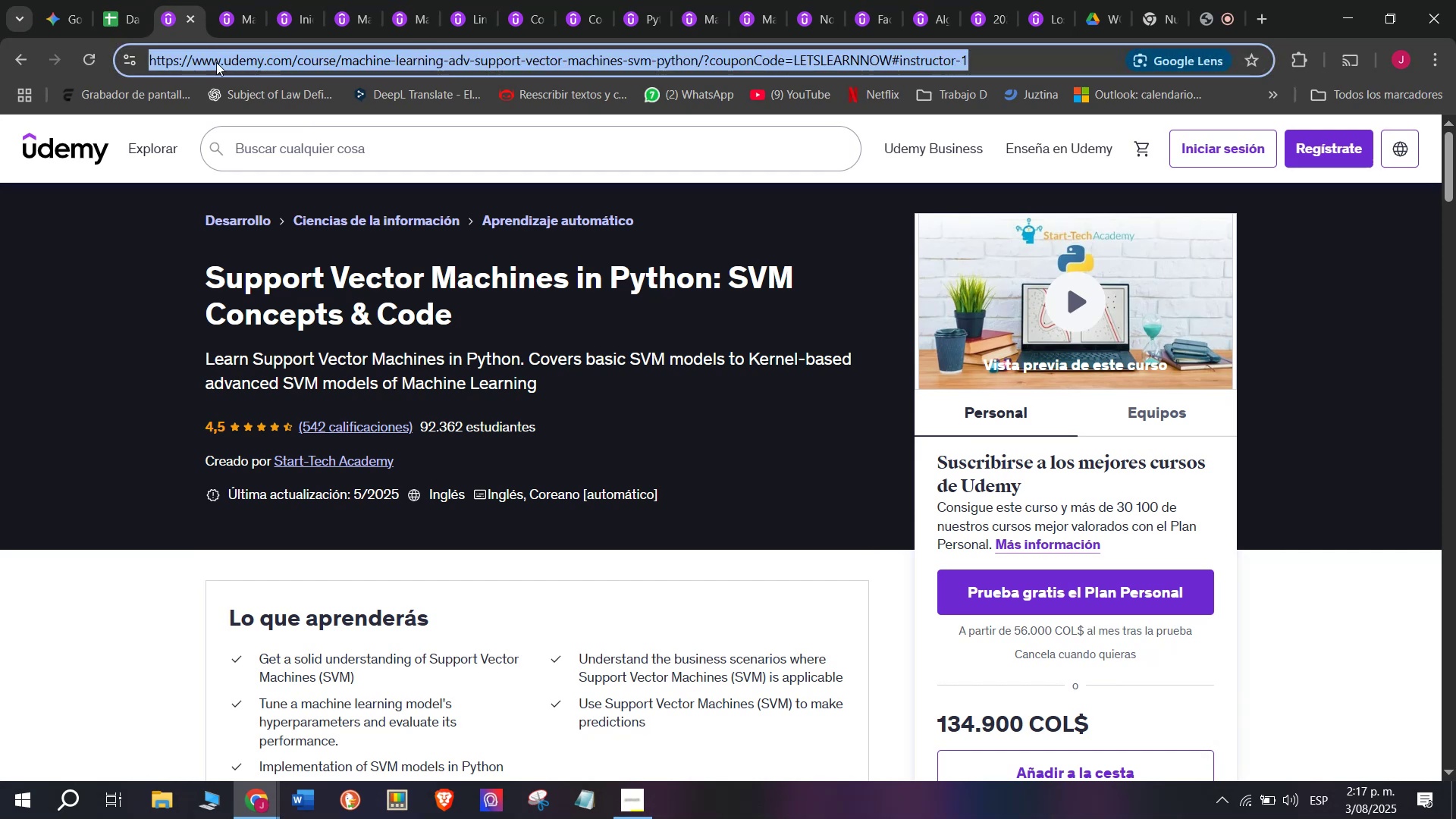 
key(Break)
 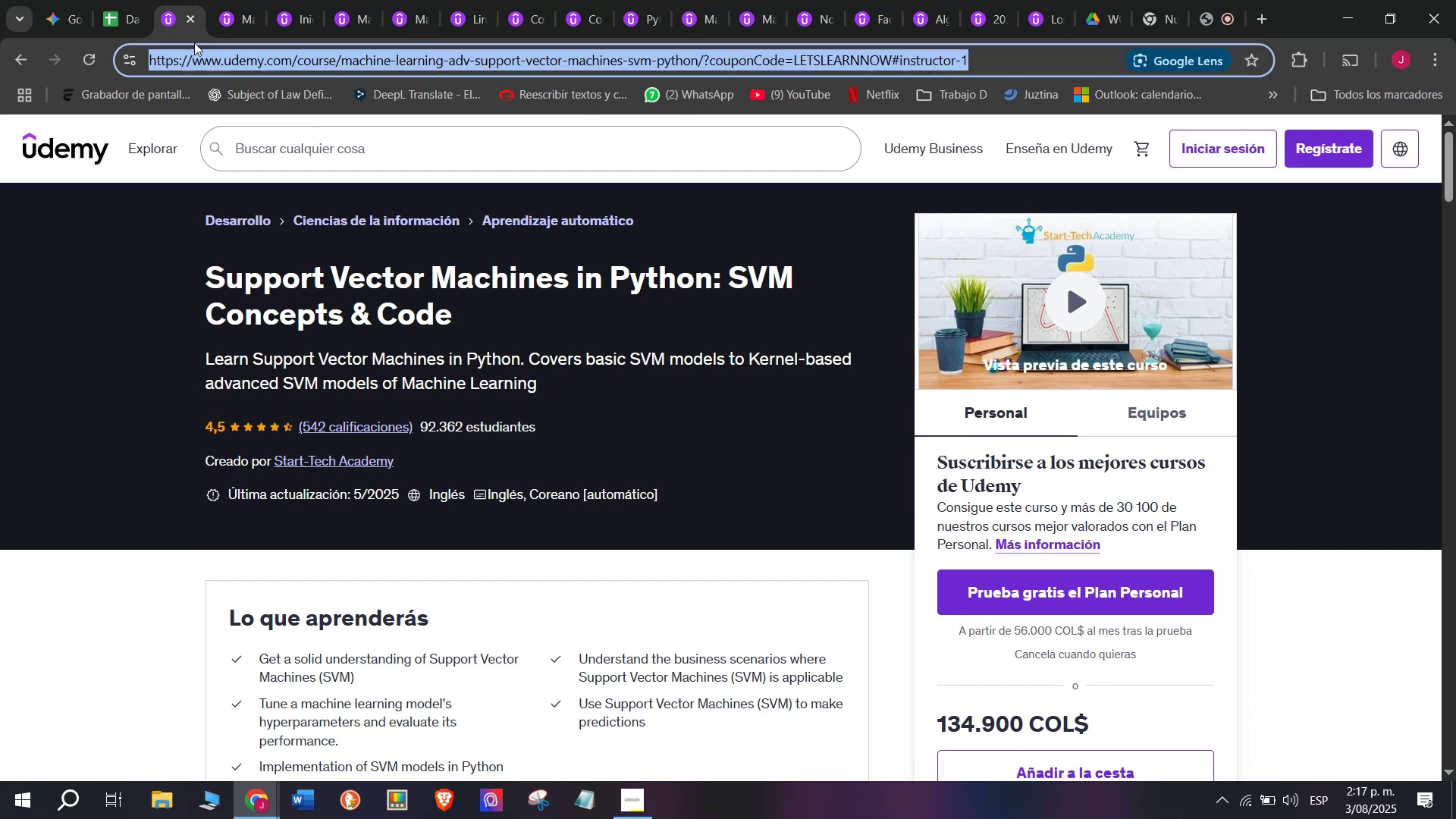 
key(Control+C)
 